 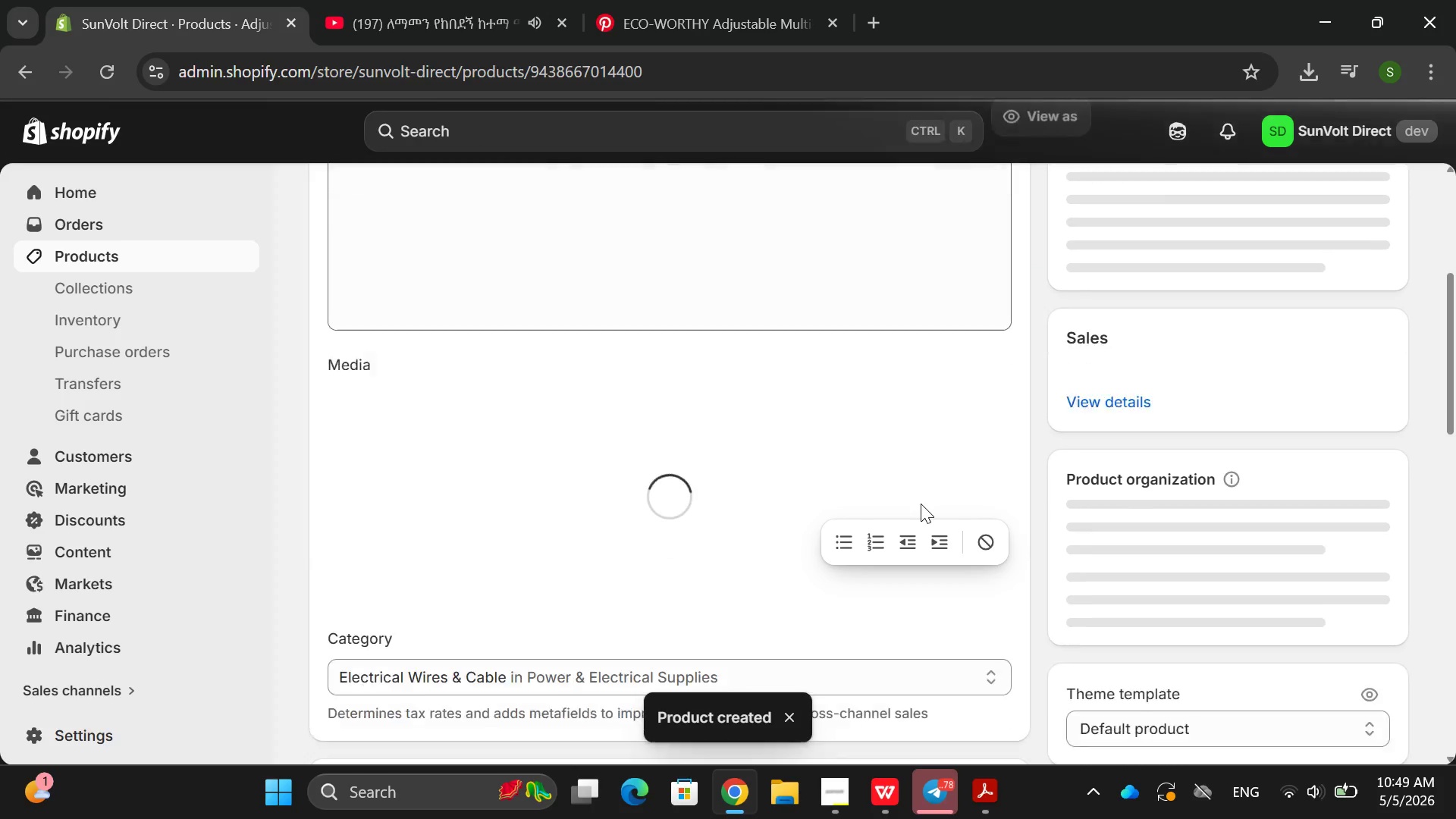 
left_click([883, 397])
 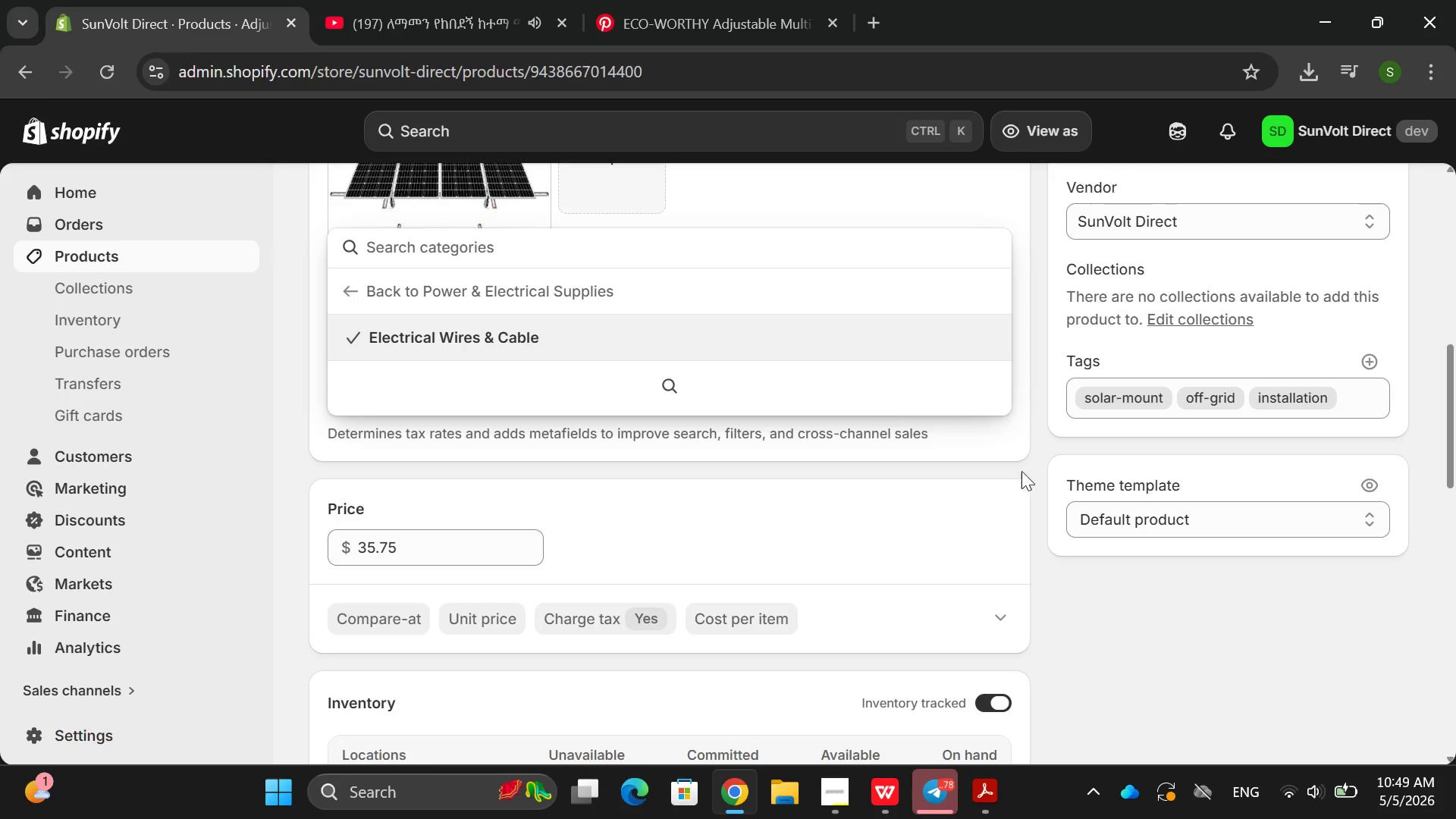 
left_click([1142, 567])
 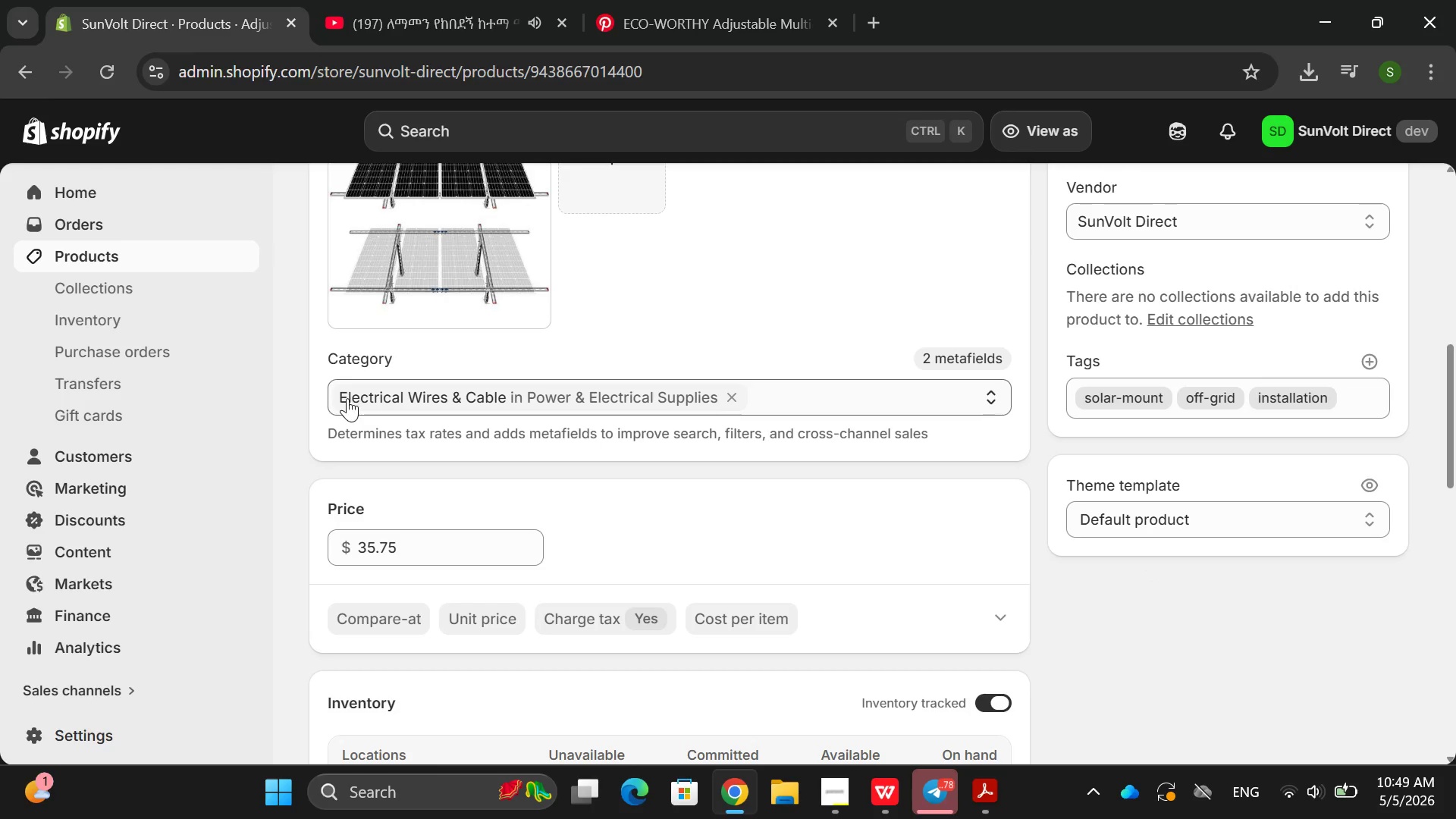 
left_click([106, 256])
 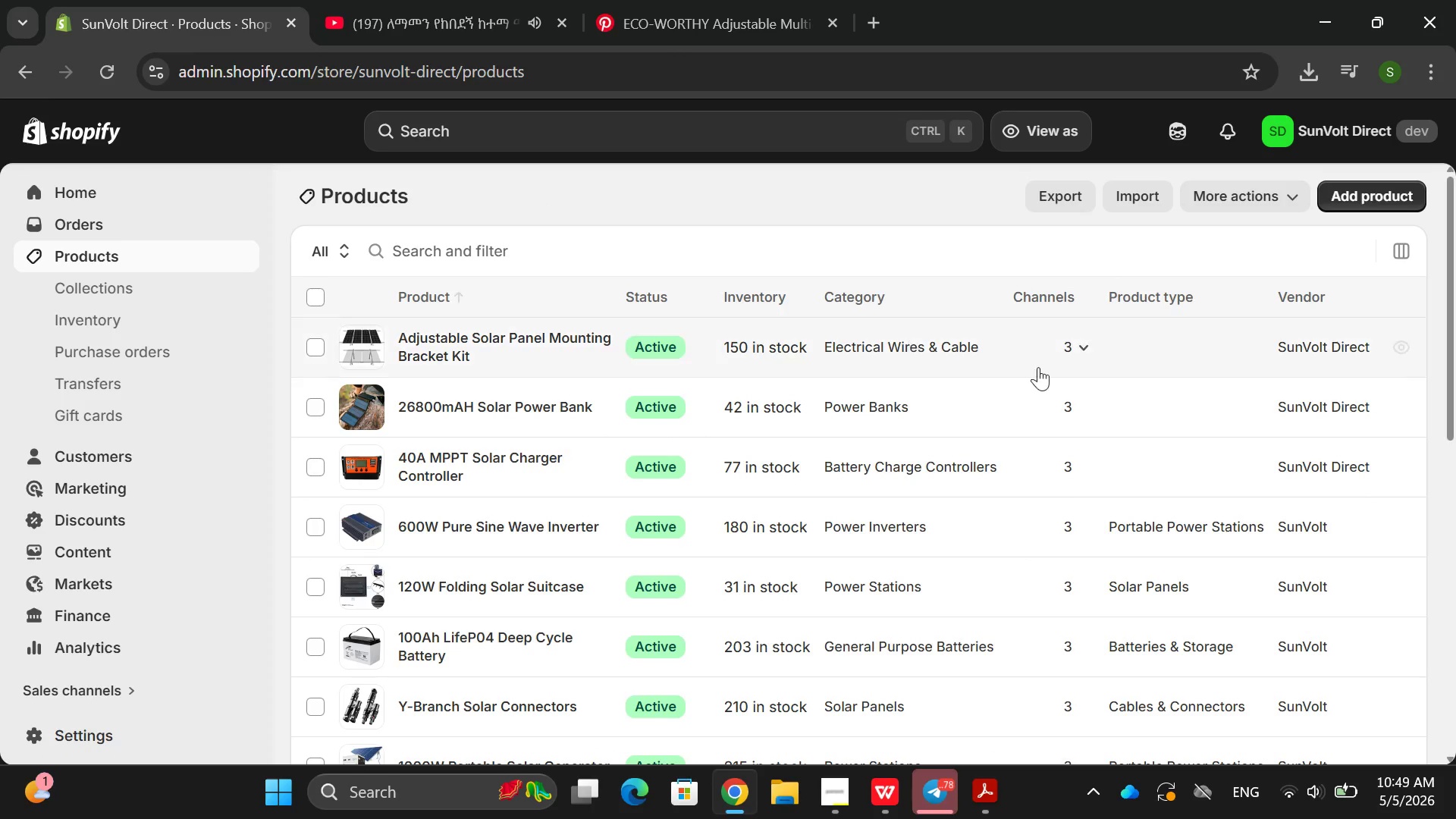 
left_click([1166, 334])
 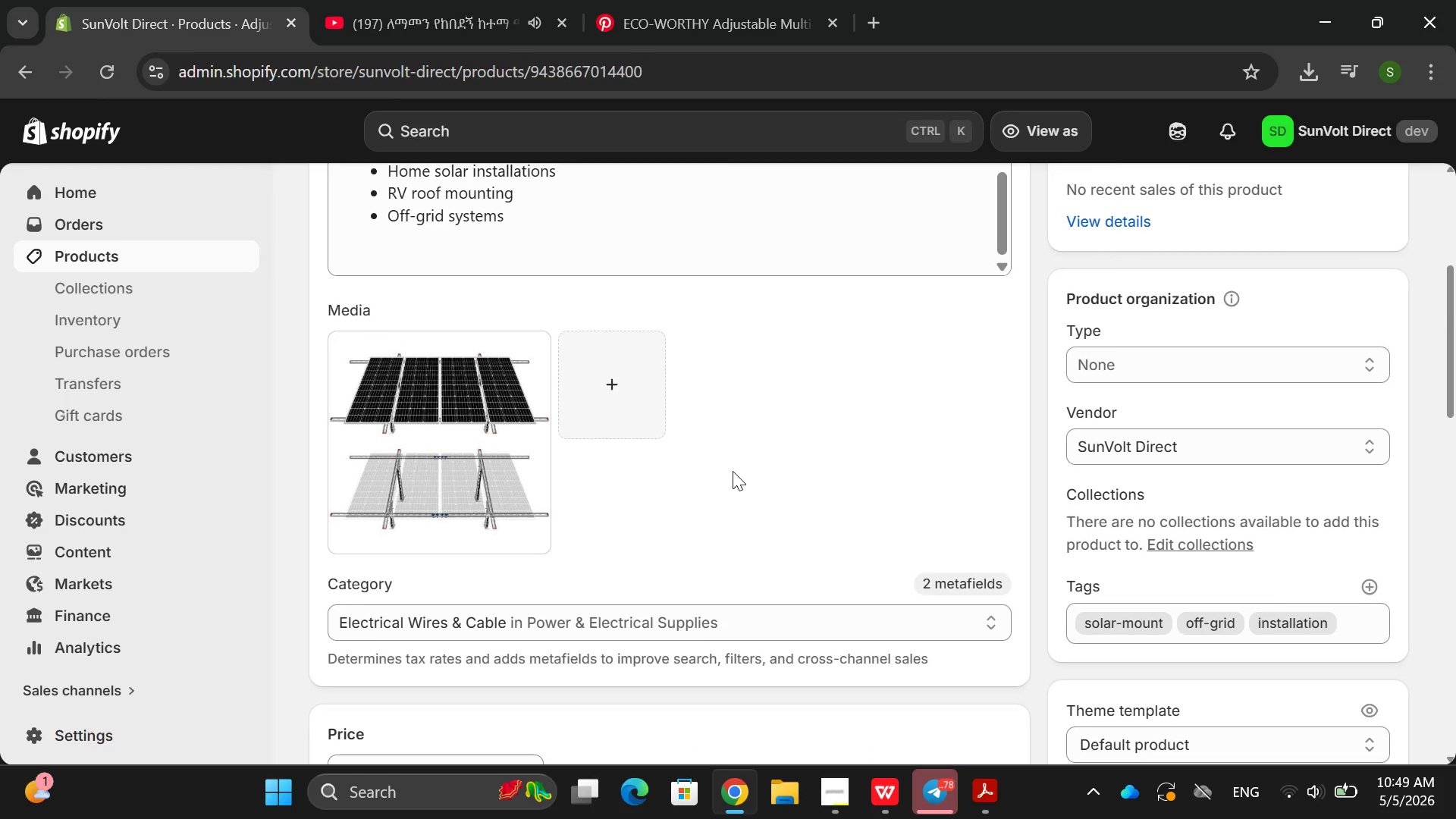 
left_click([977, 403])
 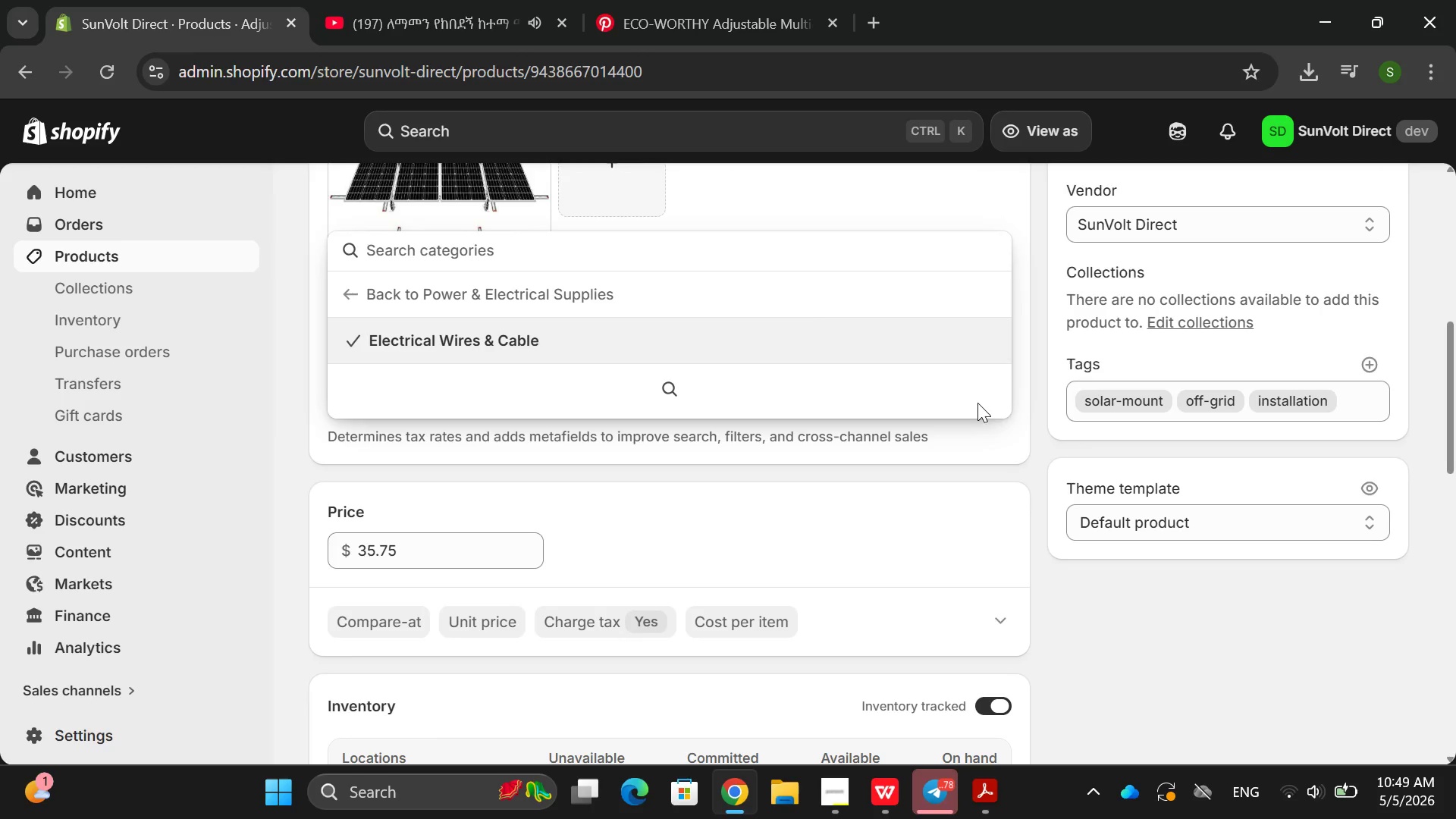 
left_click([803, 322])
 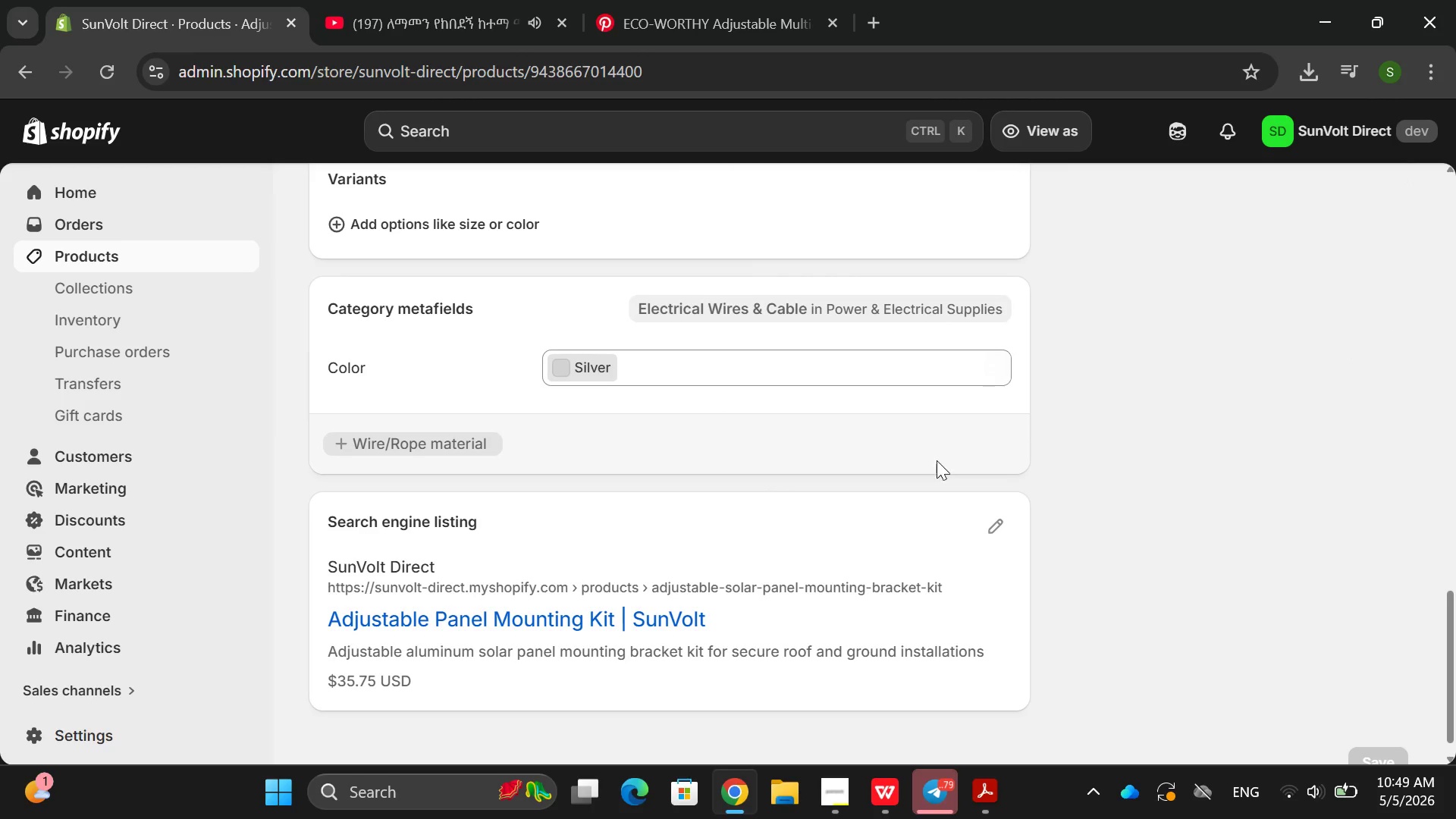 
left_click([808, 305])
 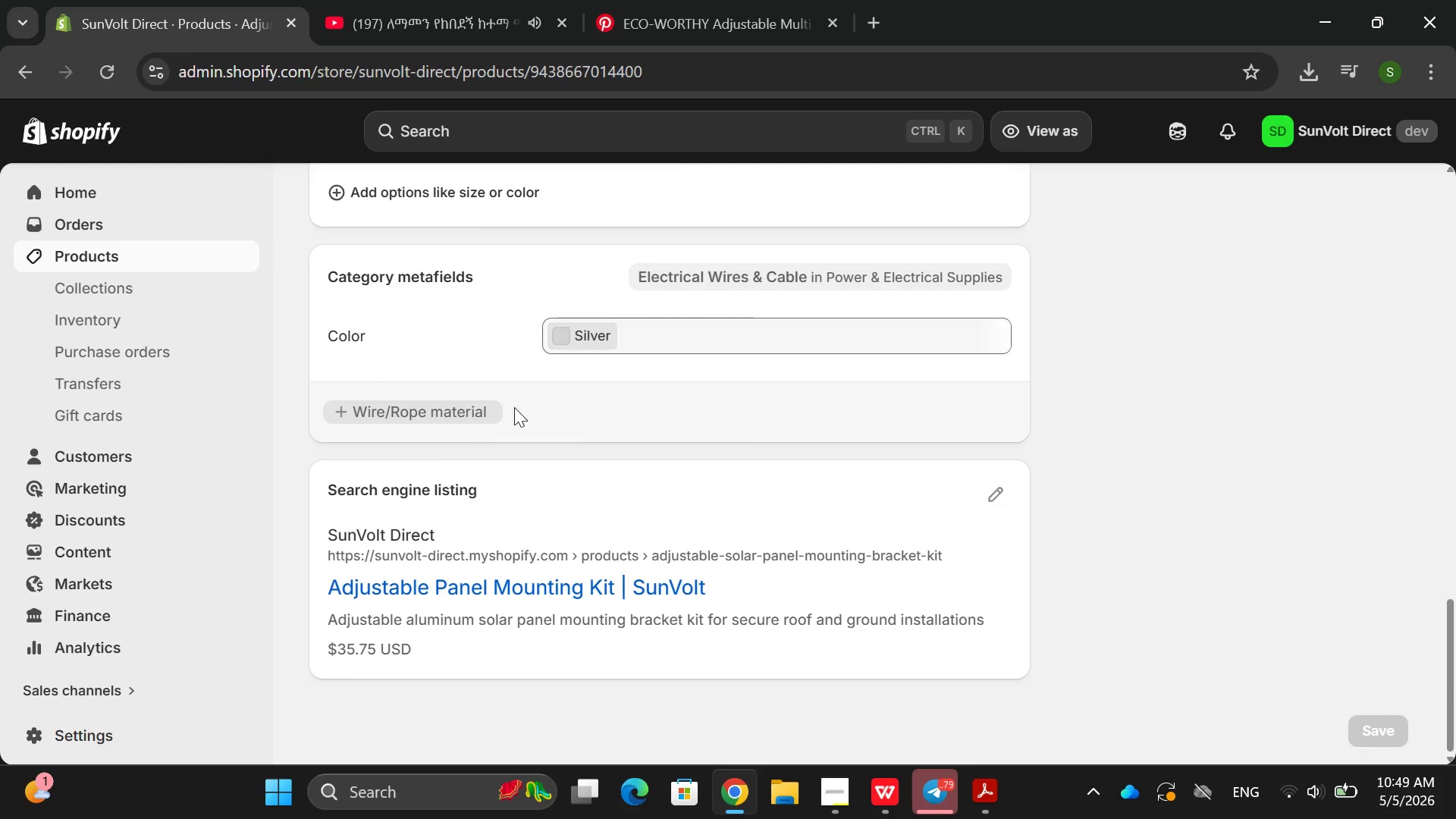 
left_click([428, 418])
 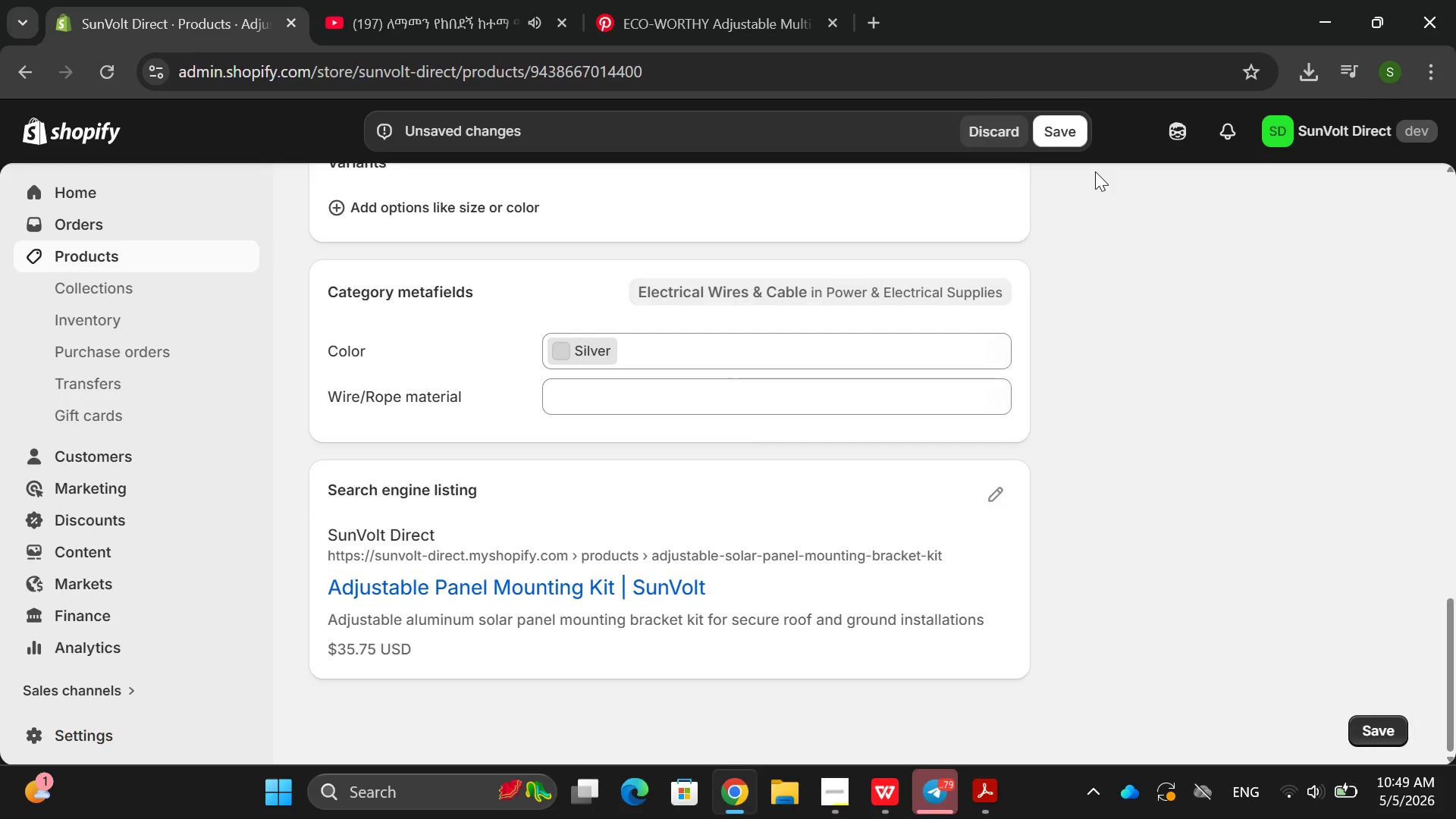 
left_click([1064, 130])
 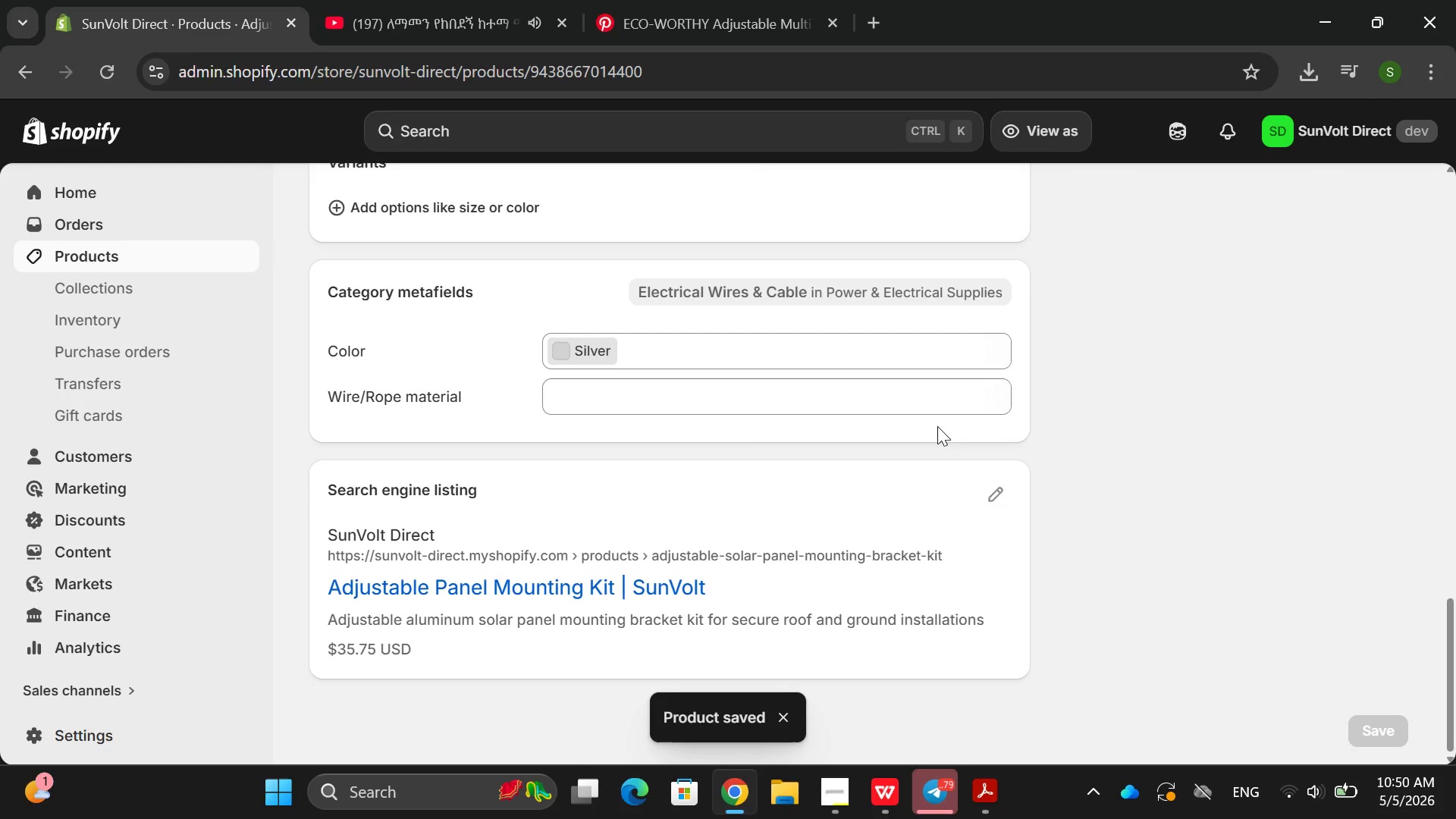 
wait(9.23)
 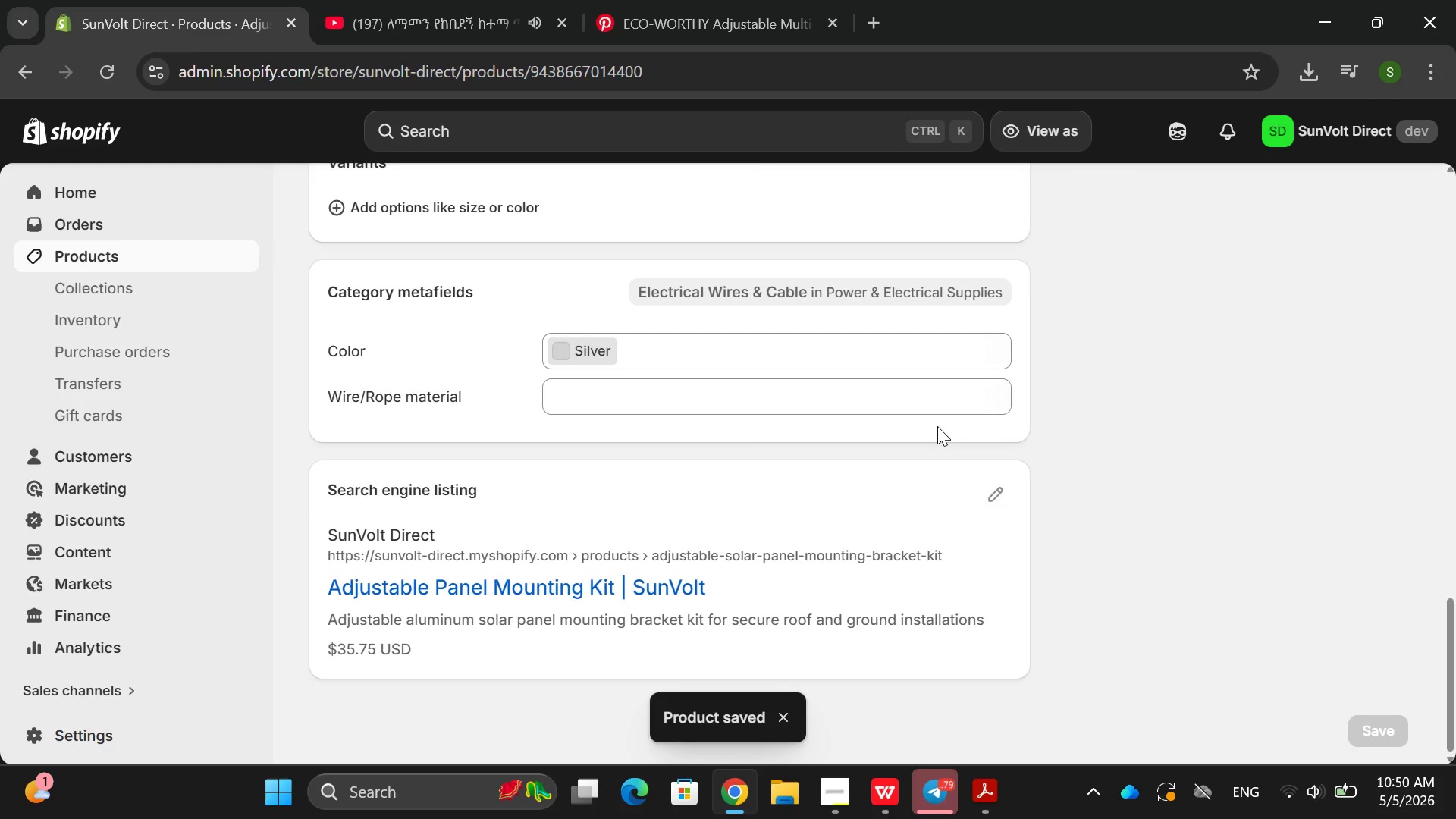 
left_click([83, 259])
 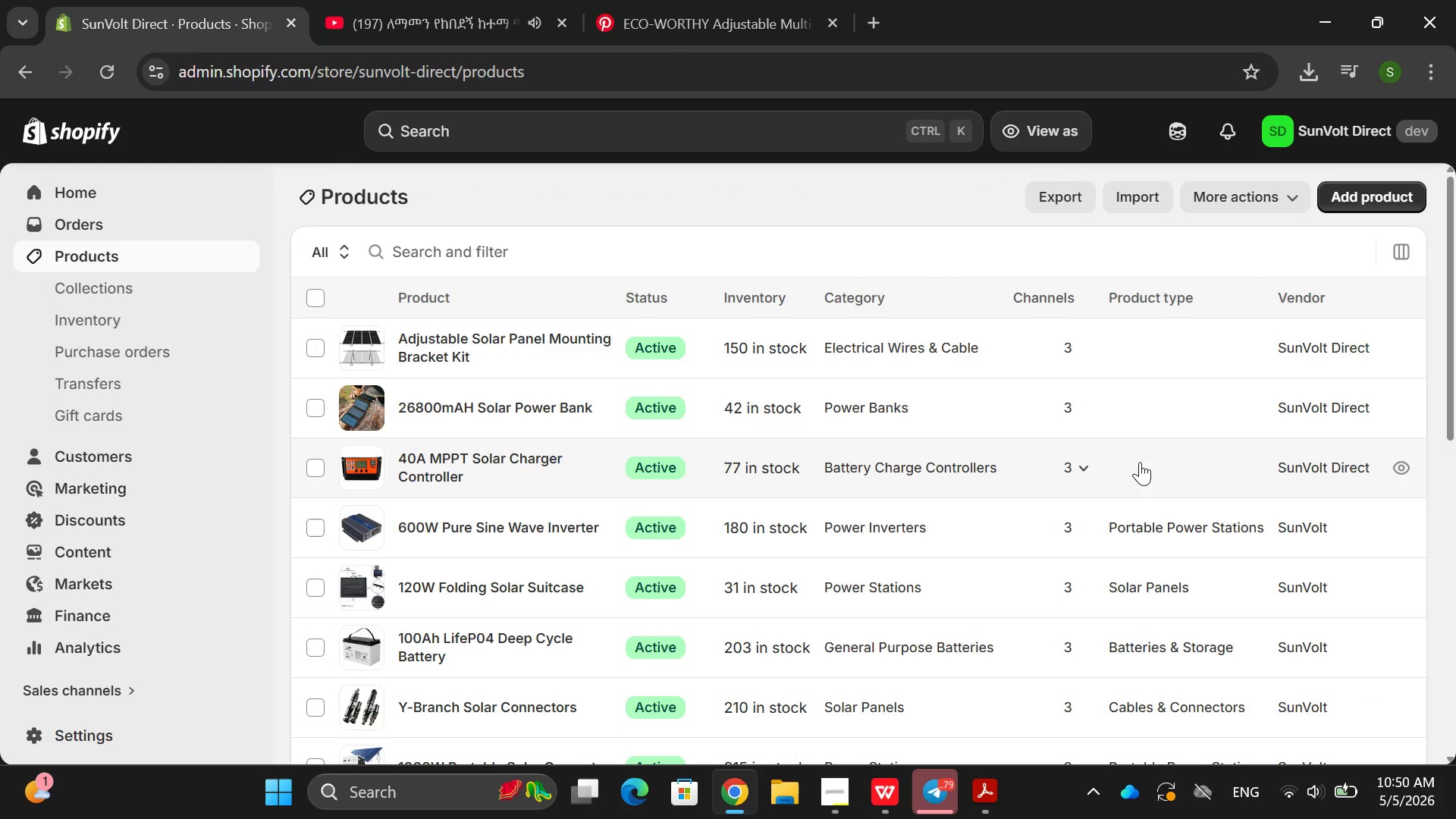 
mouse_move([954, 526])
 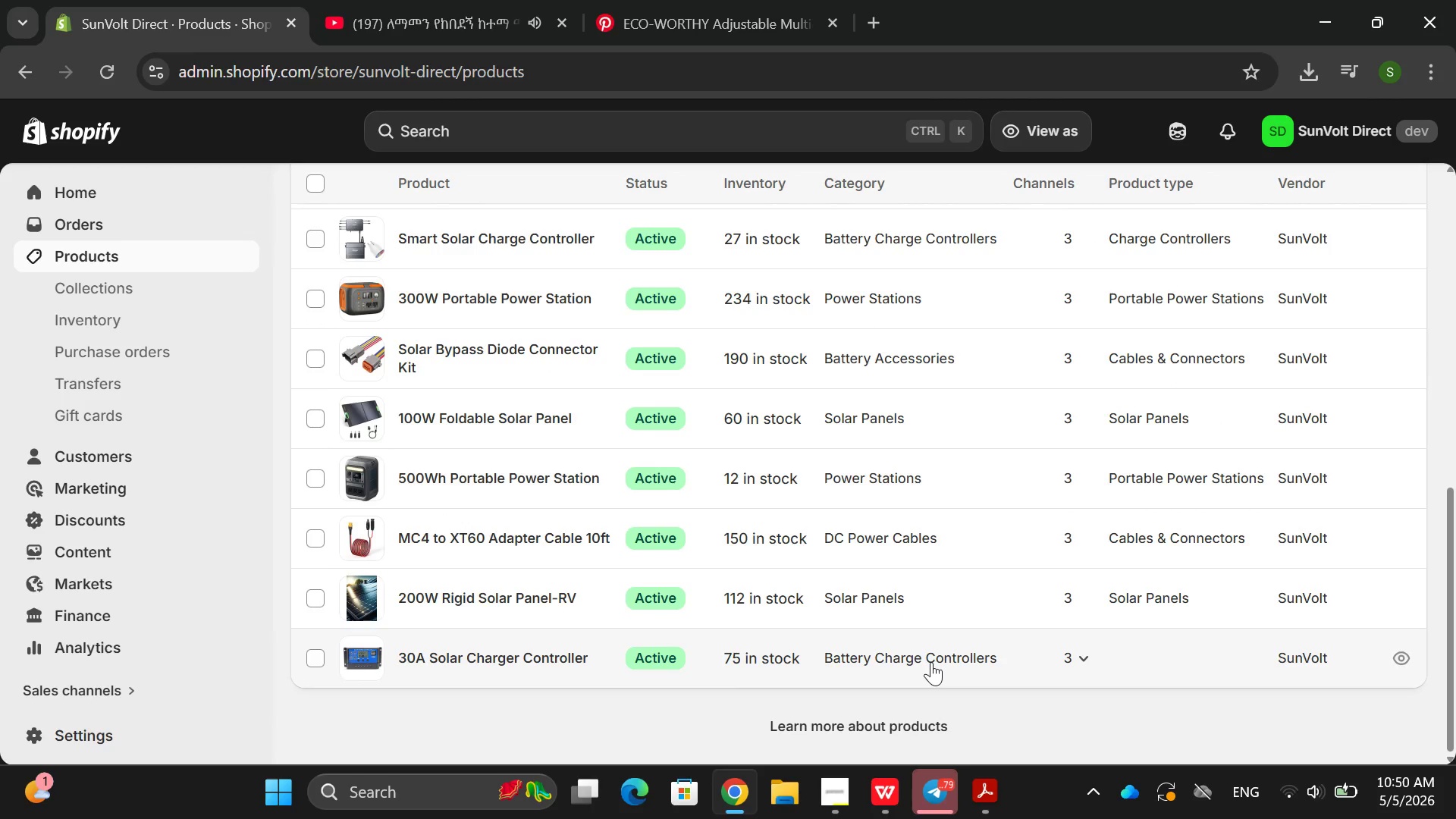 
left_click([931, 662])
 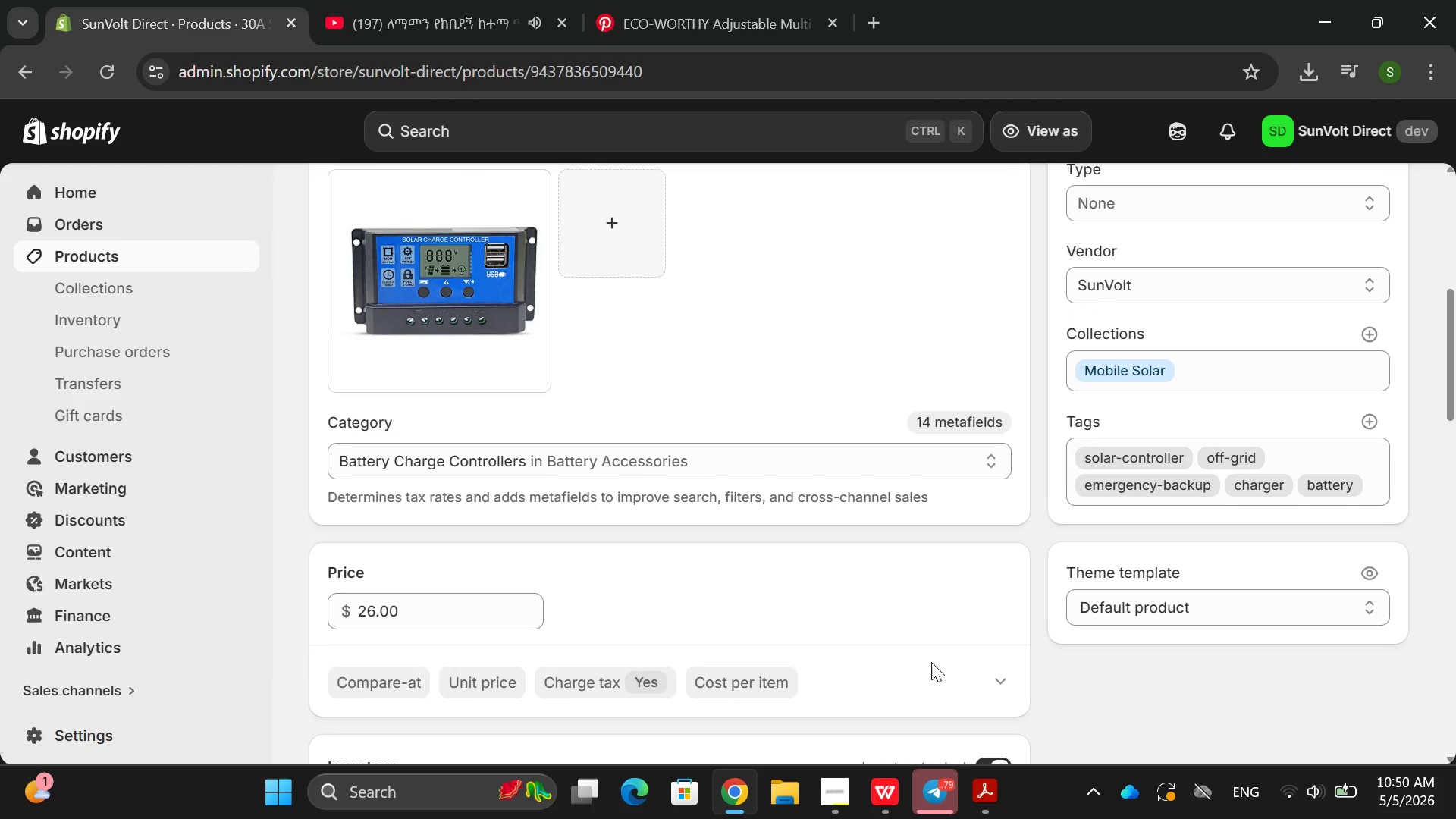 
left_click([917, 450])
 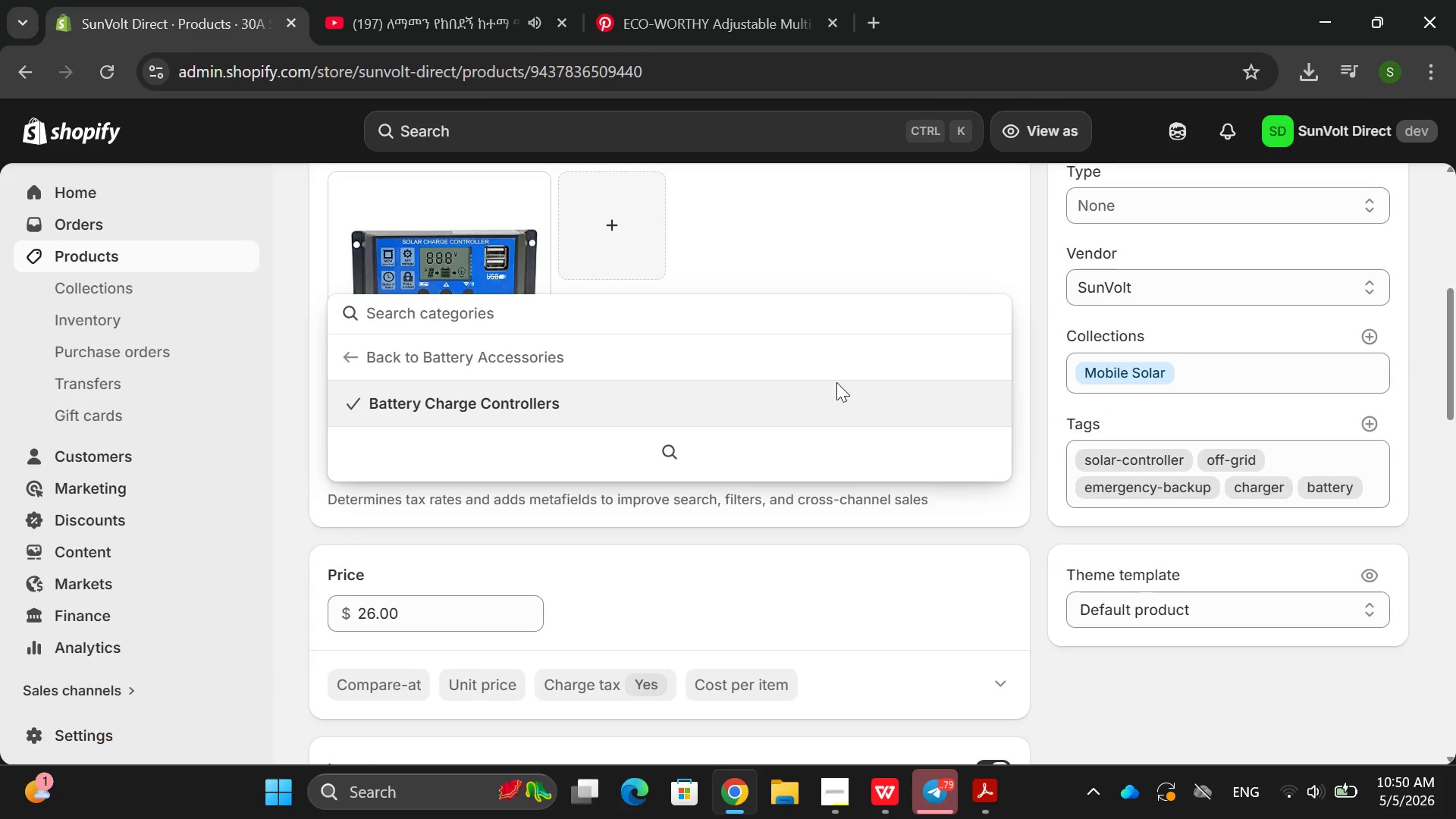 
type(aol)
key(Backspace)
key(Backspace)
key(Backspace)
type(solar )
 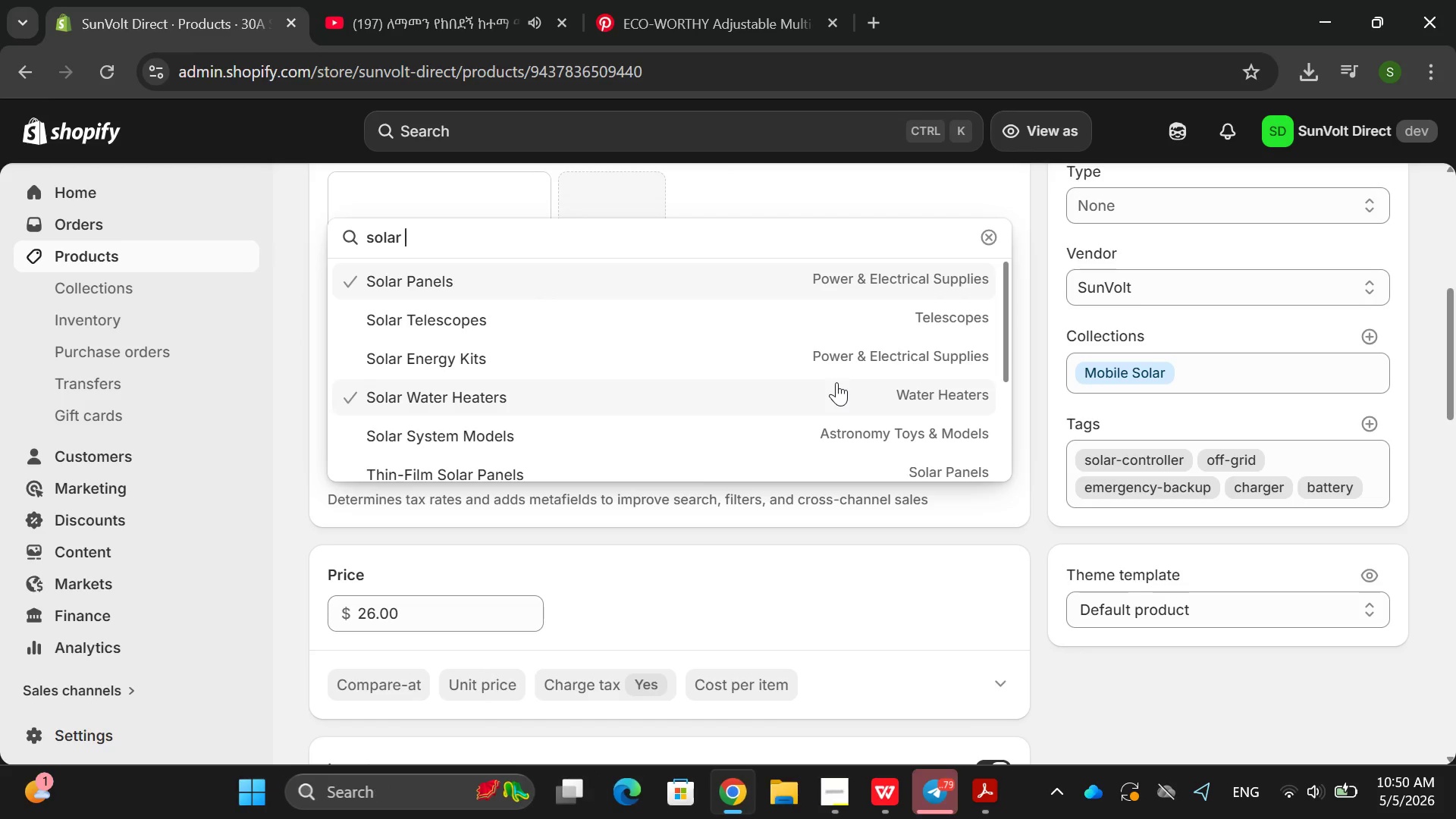 
key(Enter)
 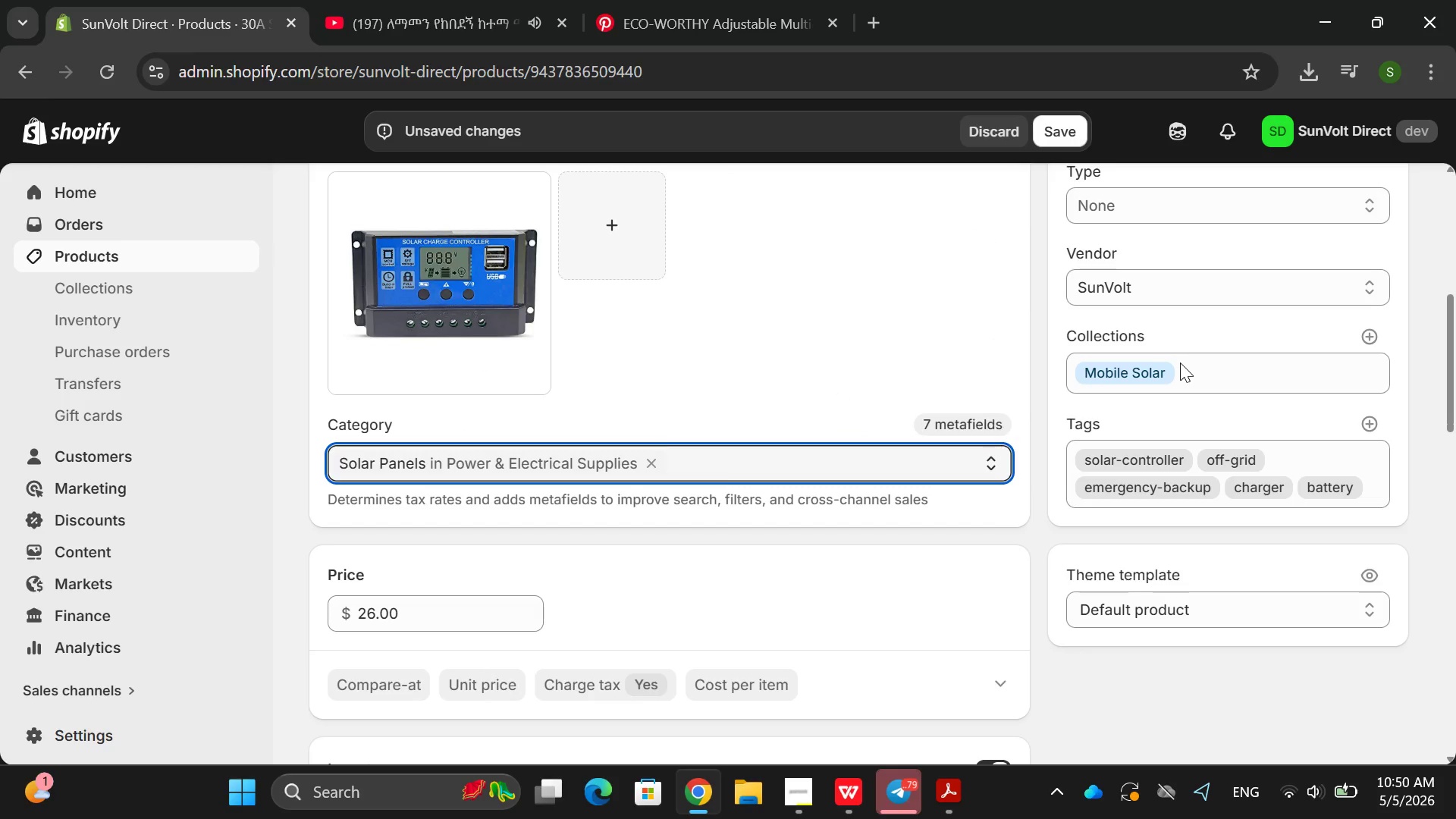 
left_click([1134, 381])
 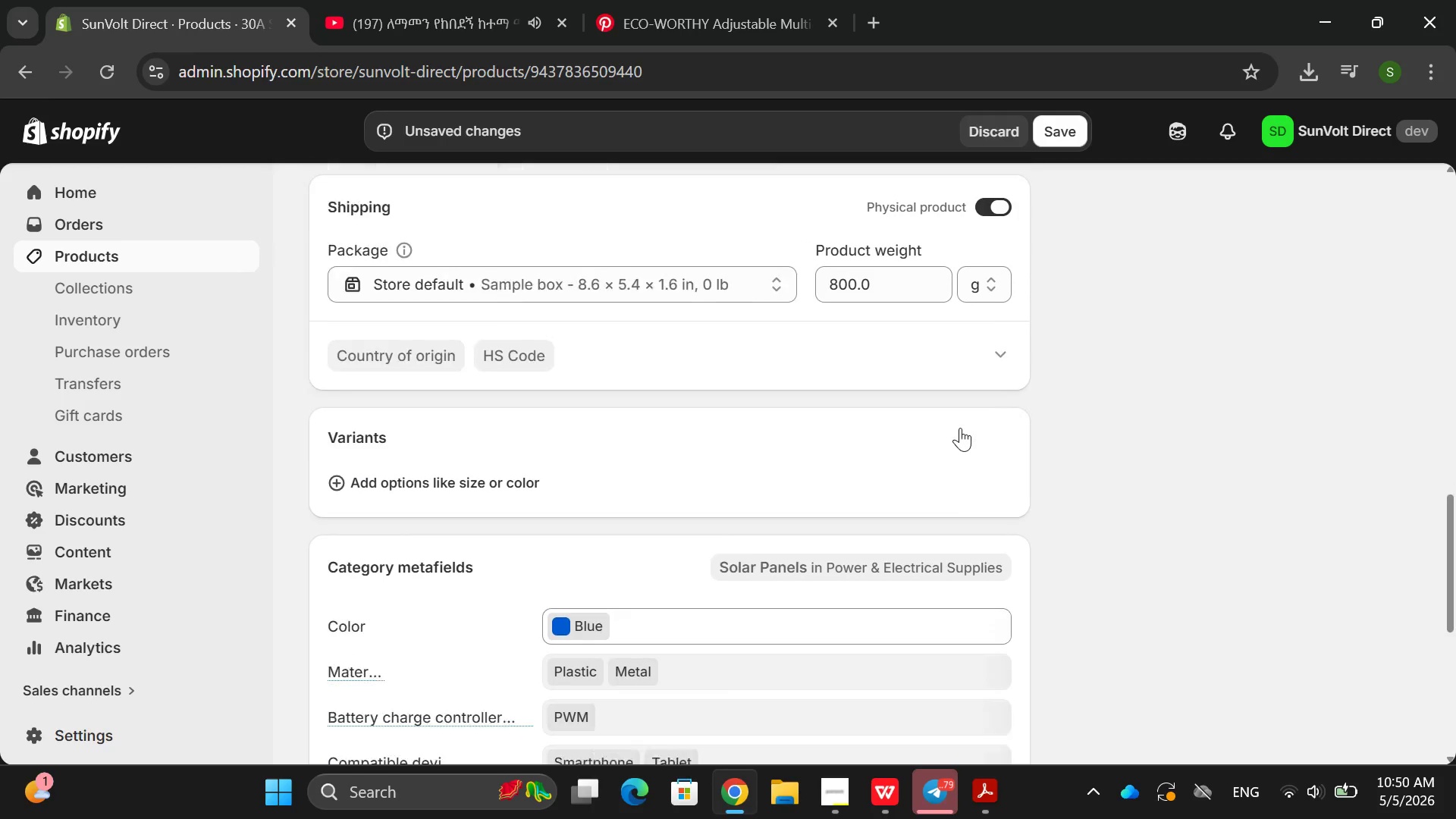 
wait(7.94)
 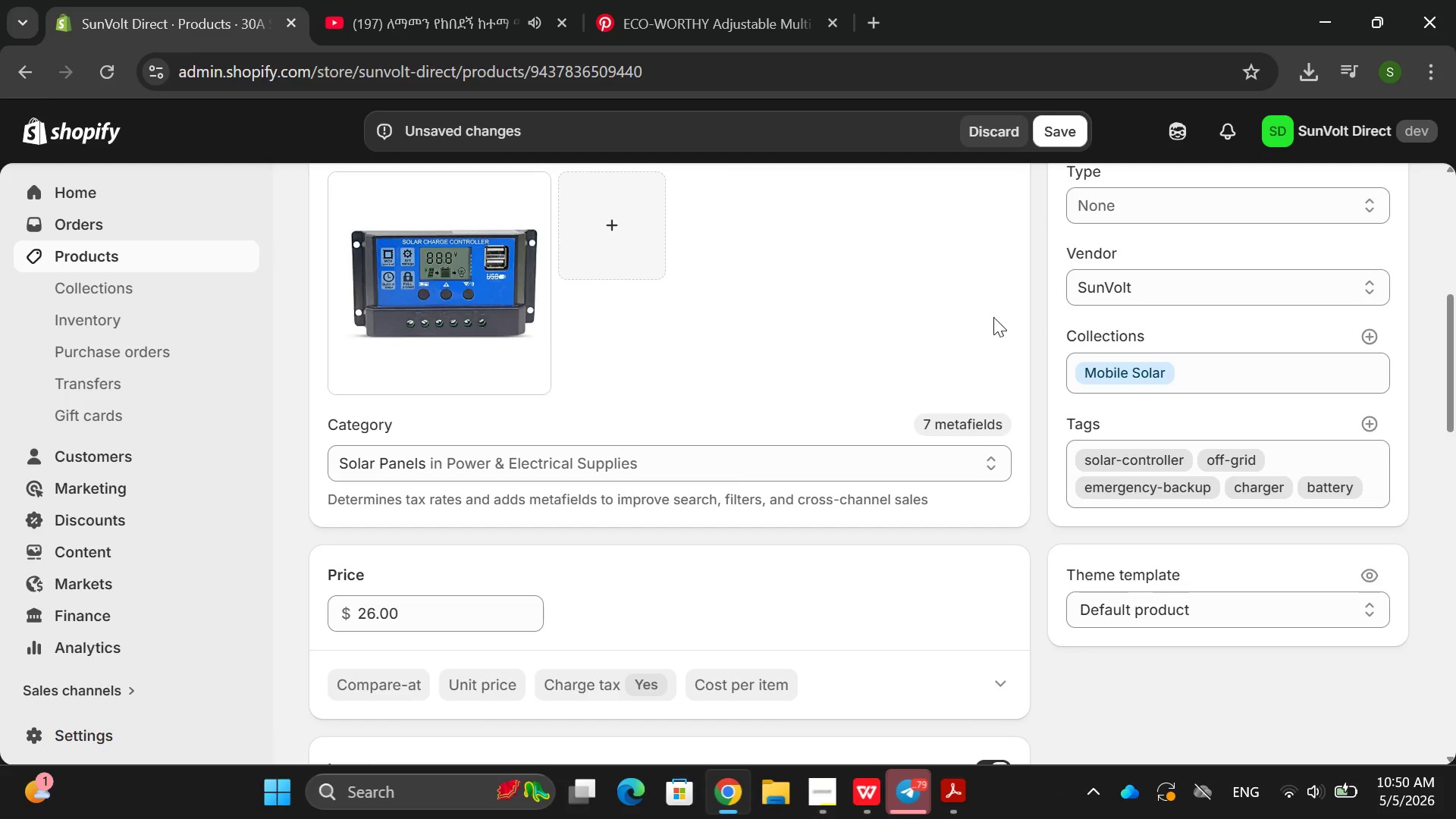 
left_click([1056, 122])
 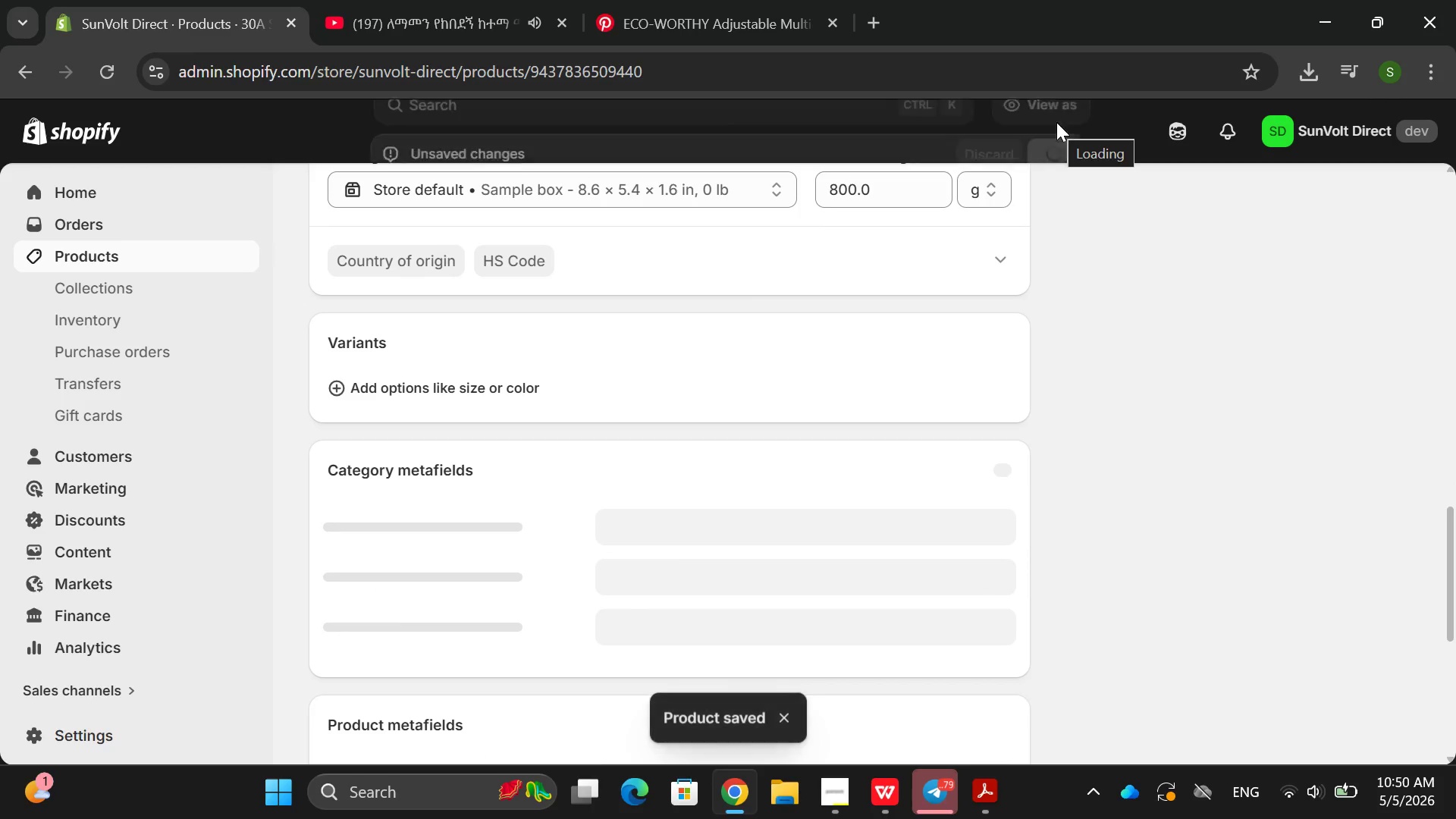 
wait(5.08)
 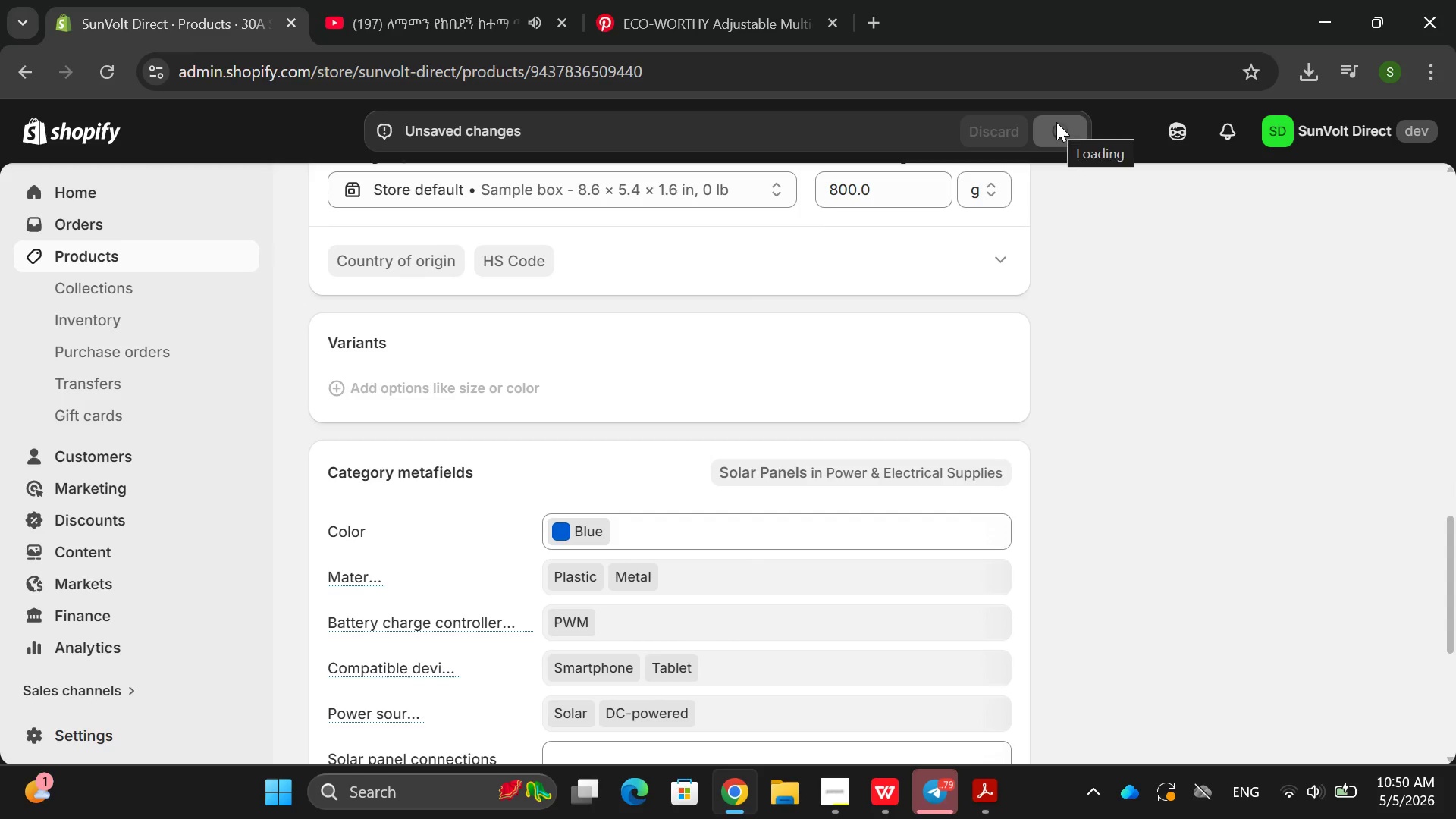 
left_click([111, 256])
 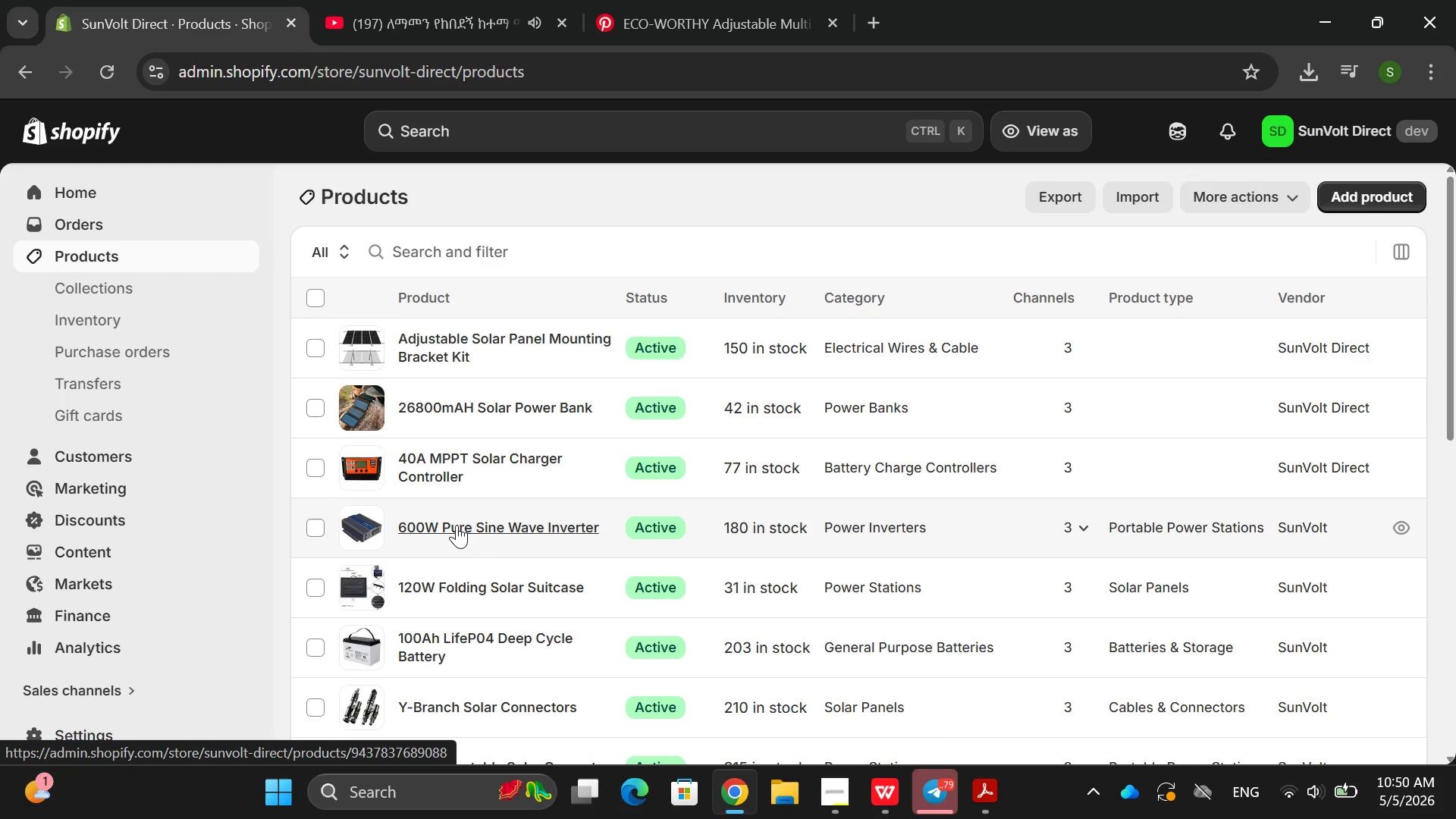 
wait(5.41)
 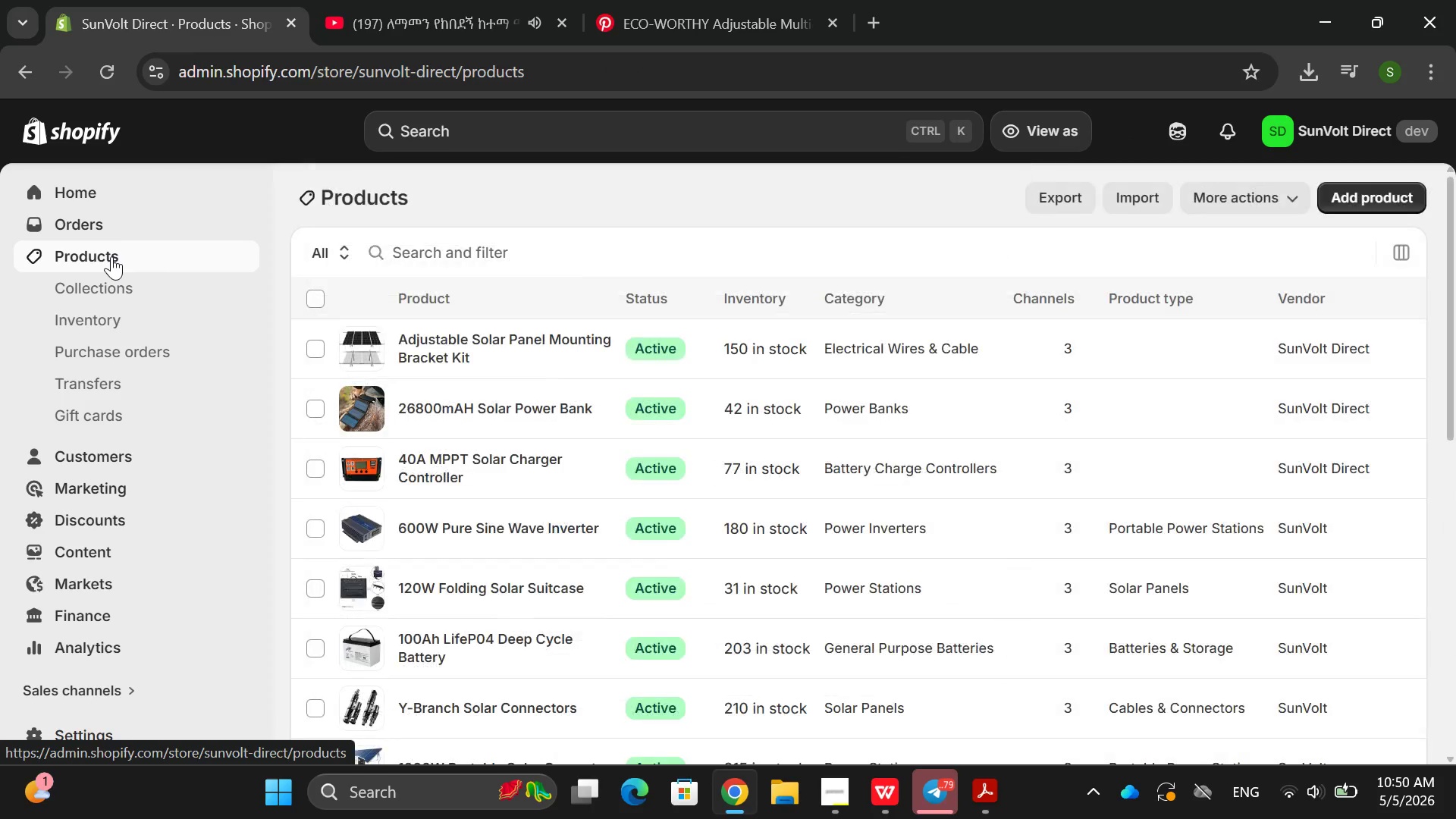 
left_click([130, 71])
 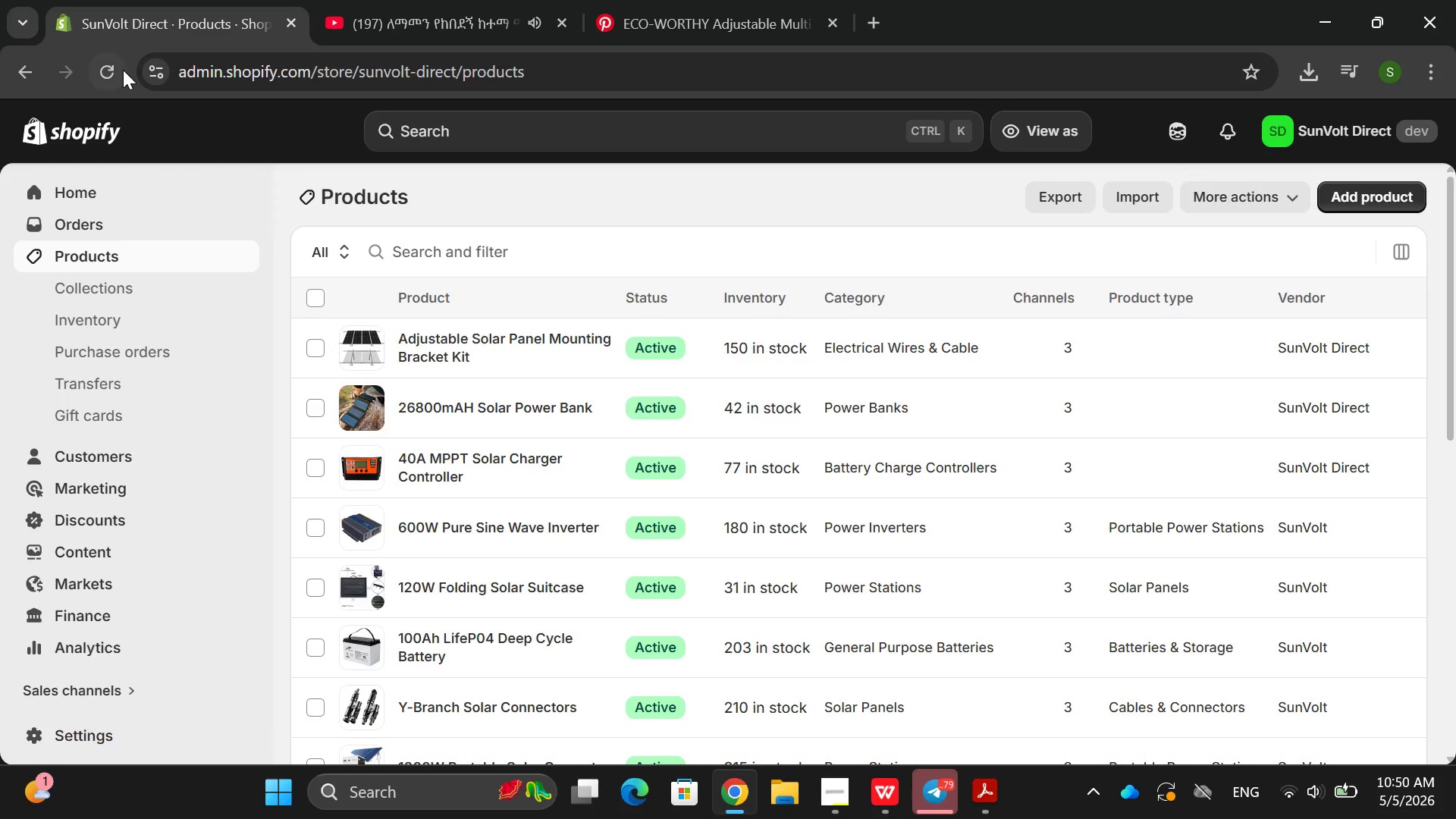 
left_click([123, 70])
 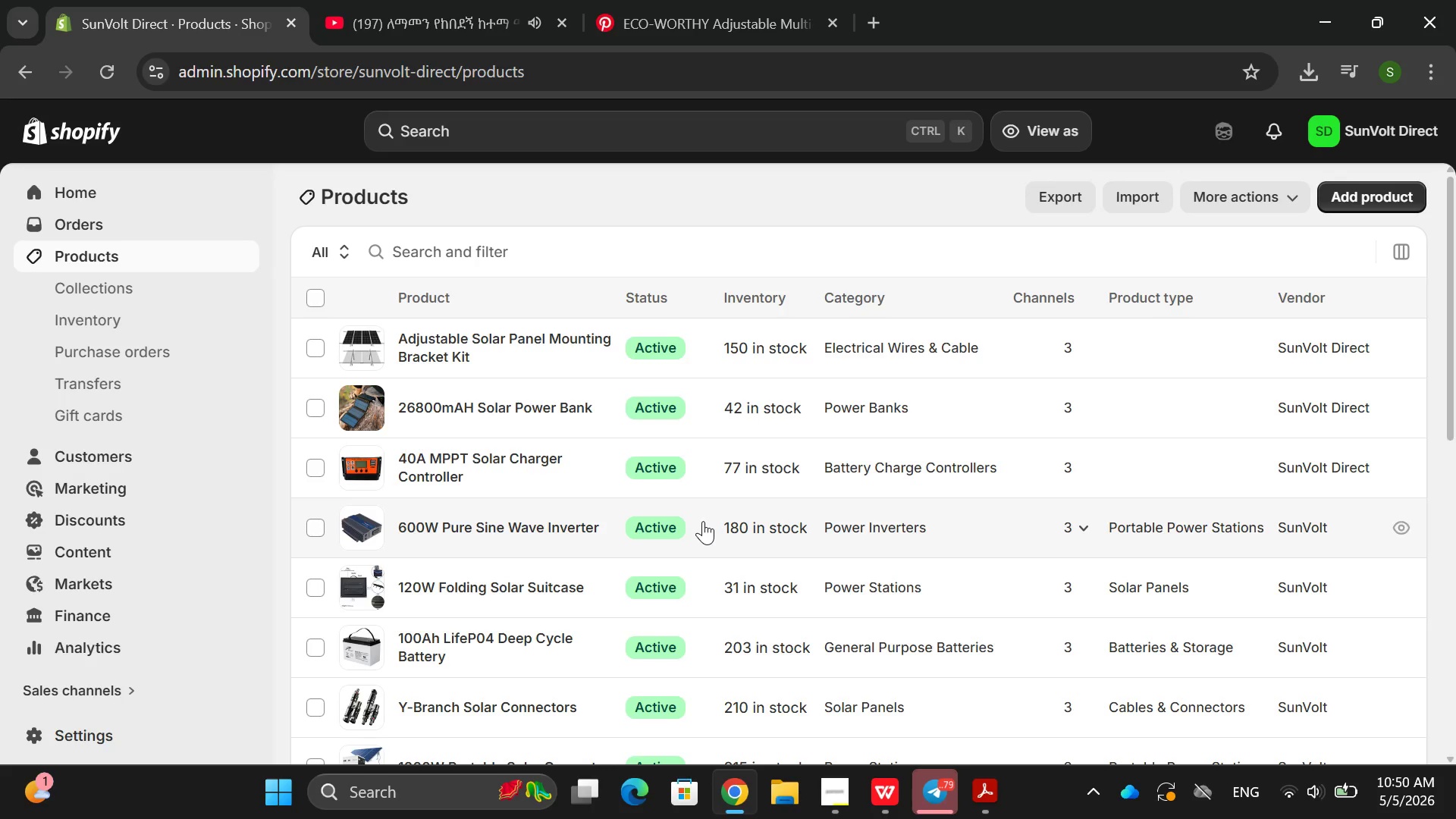 
wait(11.64)
 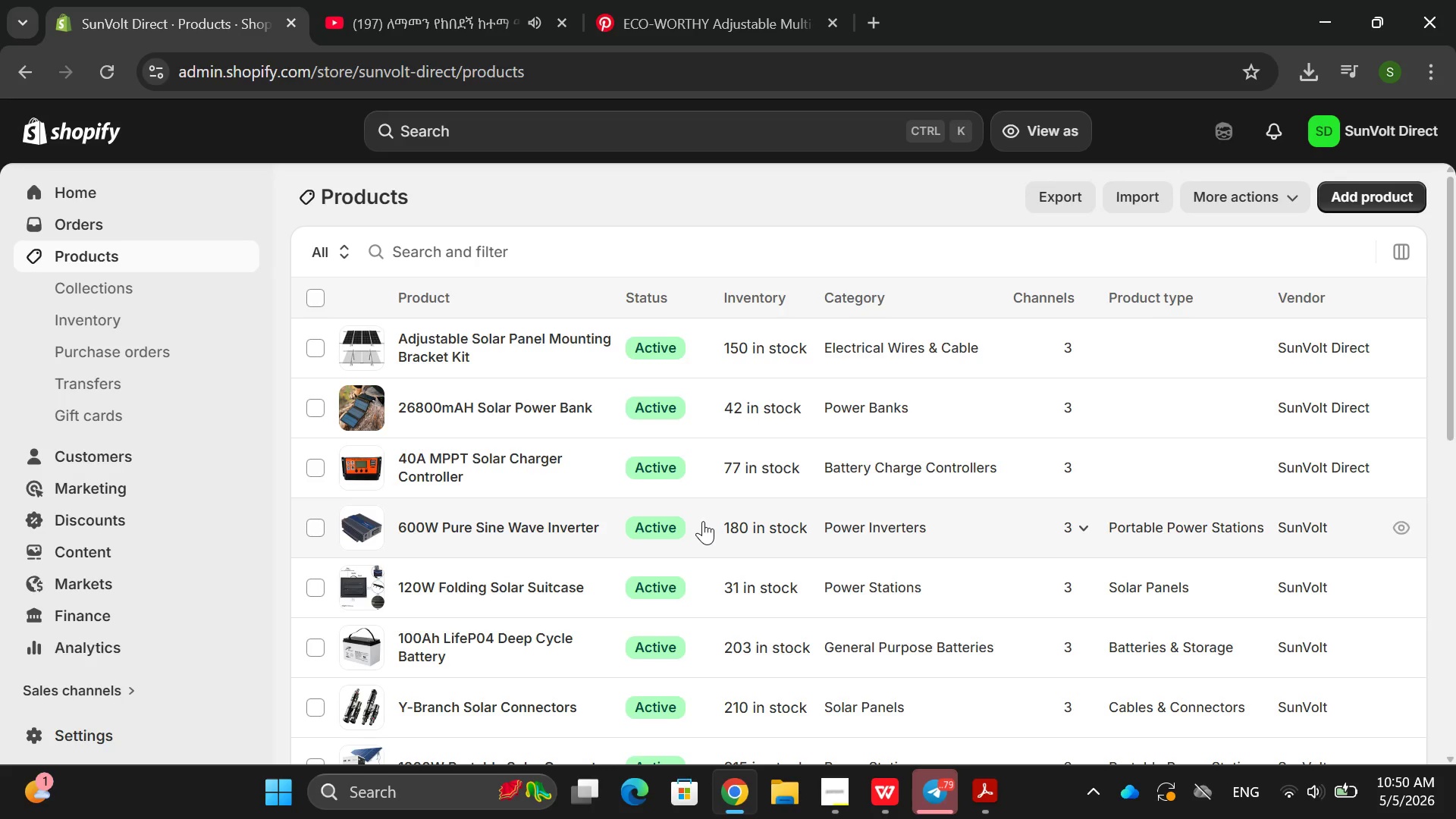 
left_click([1382, 174])
 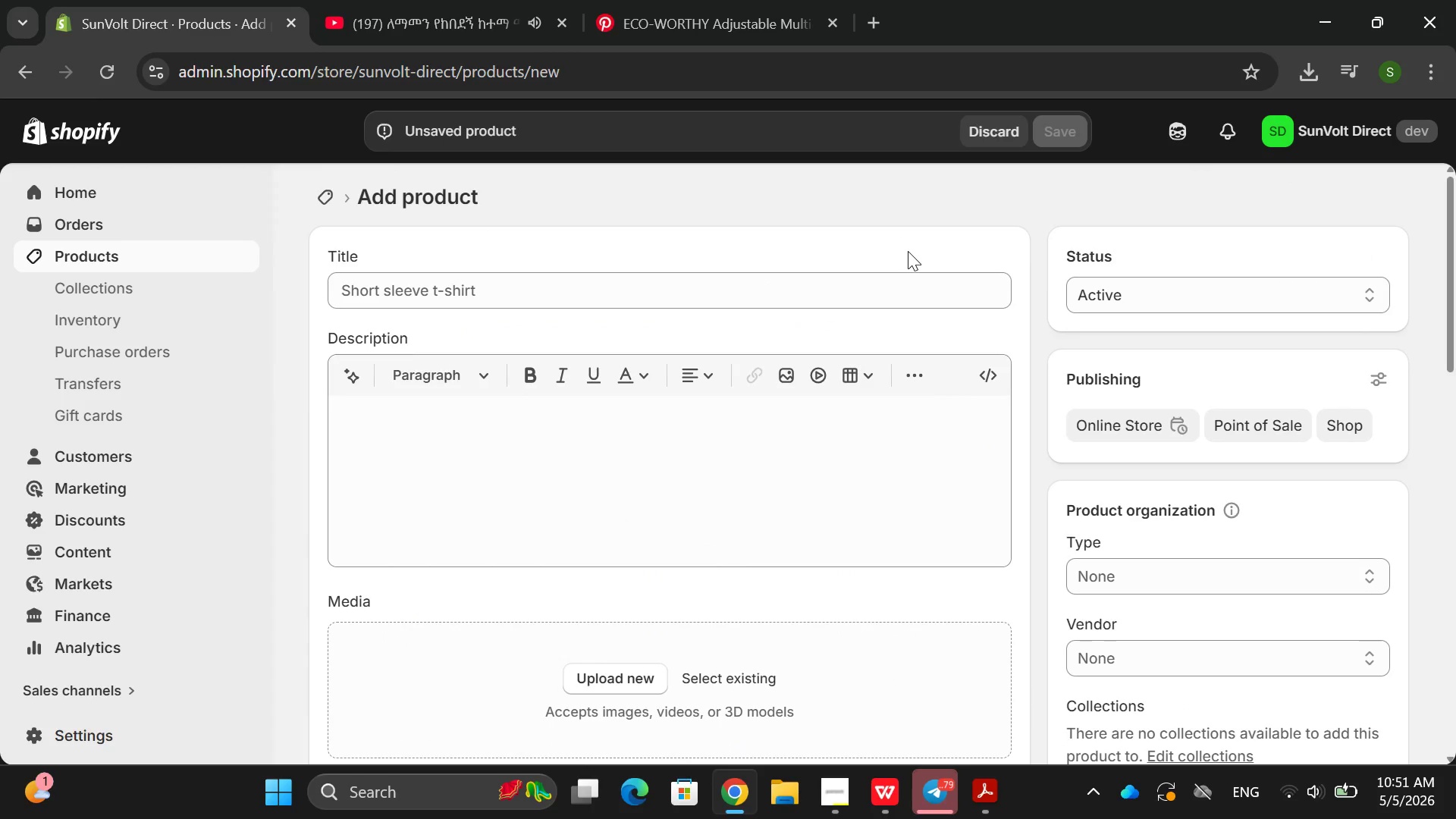 
wait(5.89)
 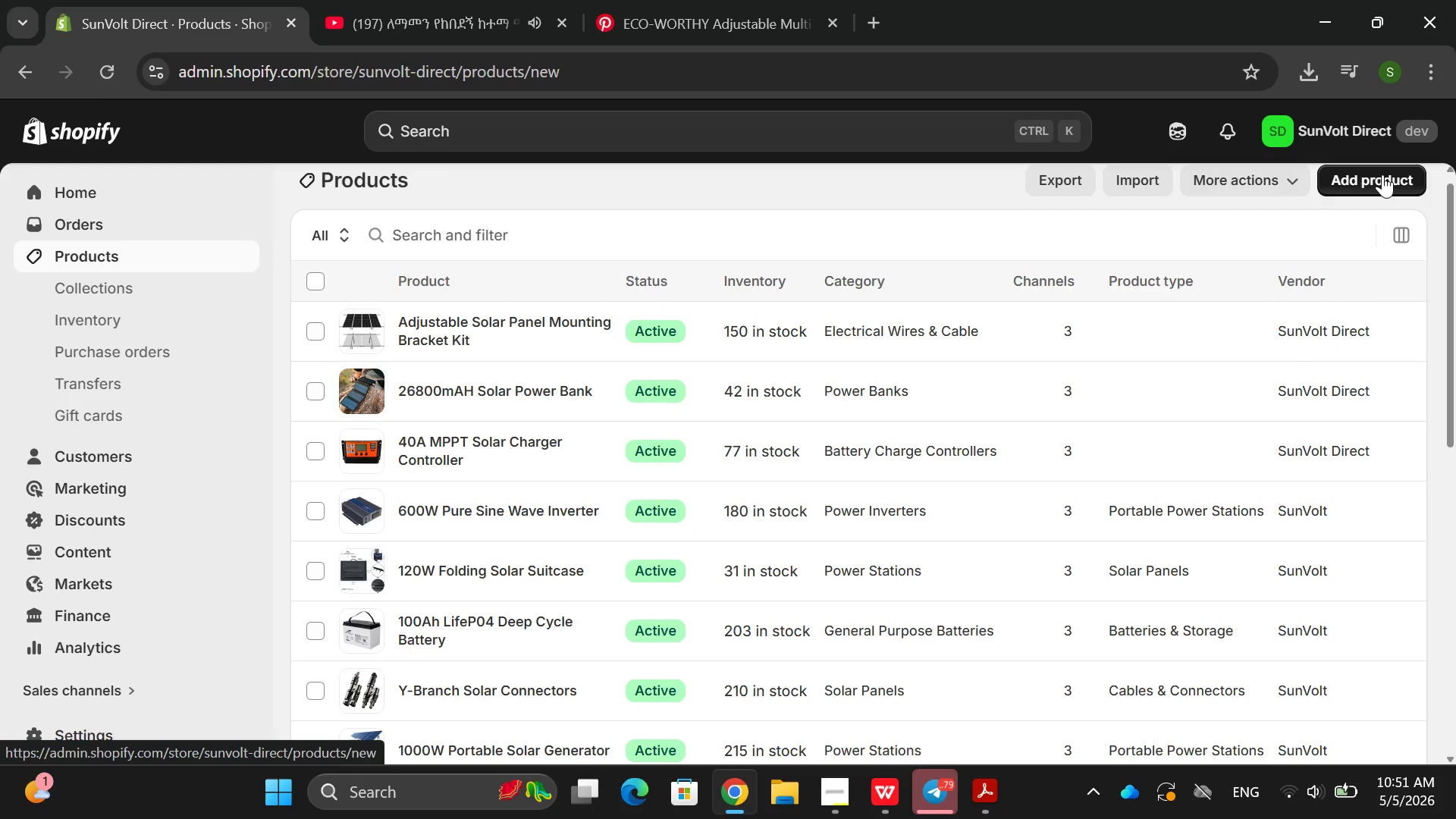 
key(Shift+ShiftRight)
 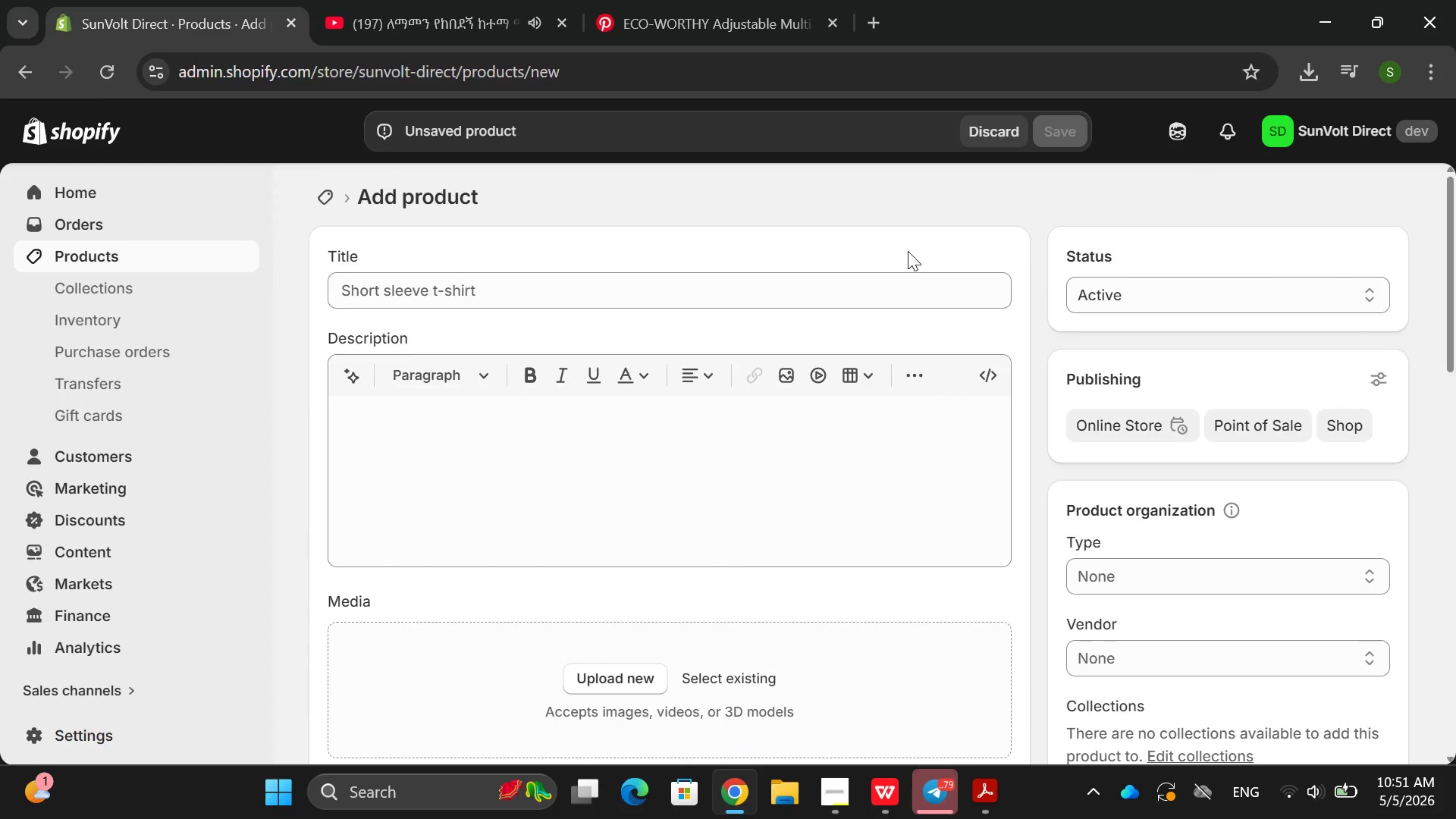 
key(Shift+S)
 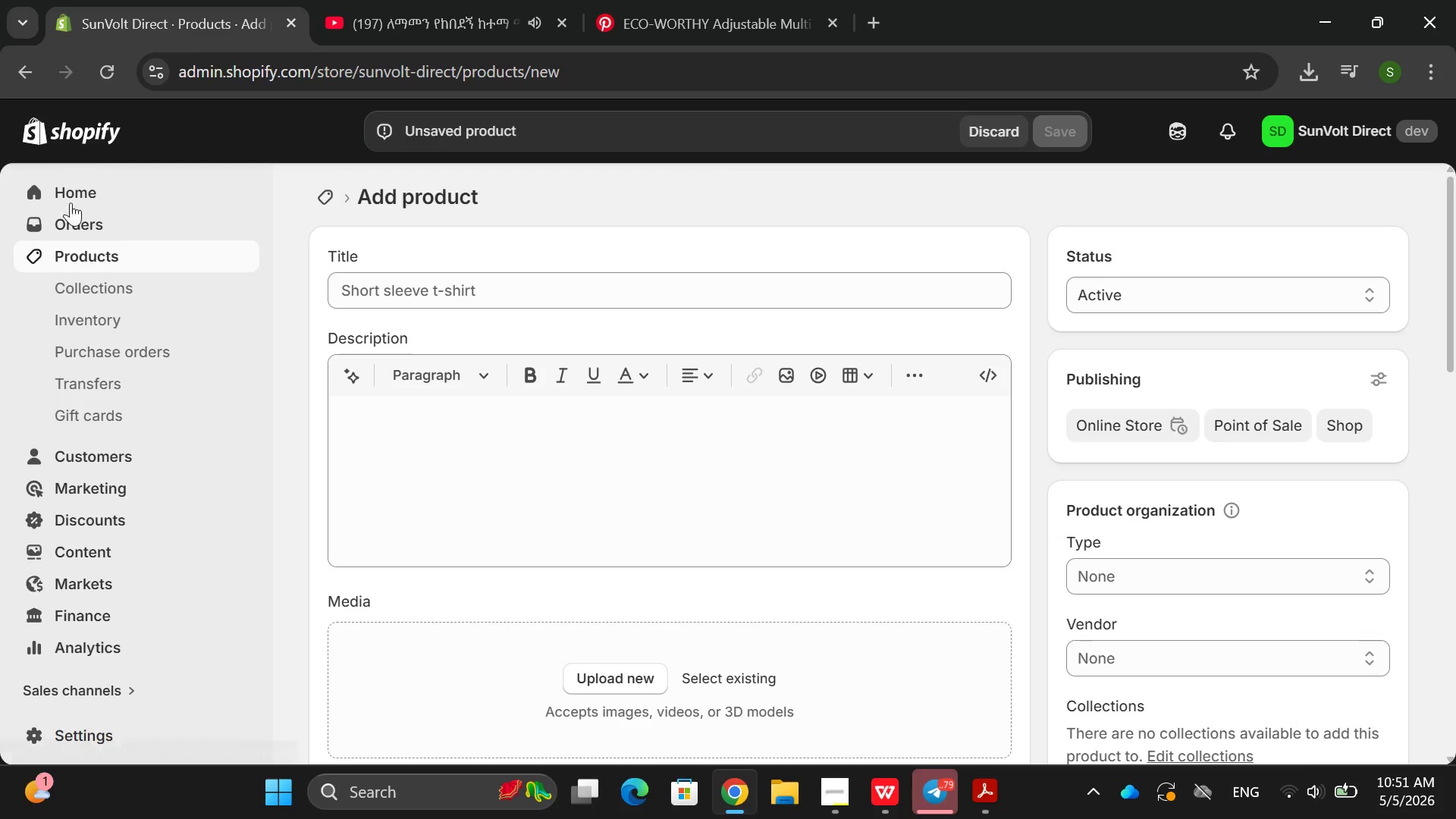 
left_click([122, 246])
 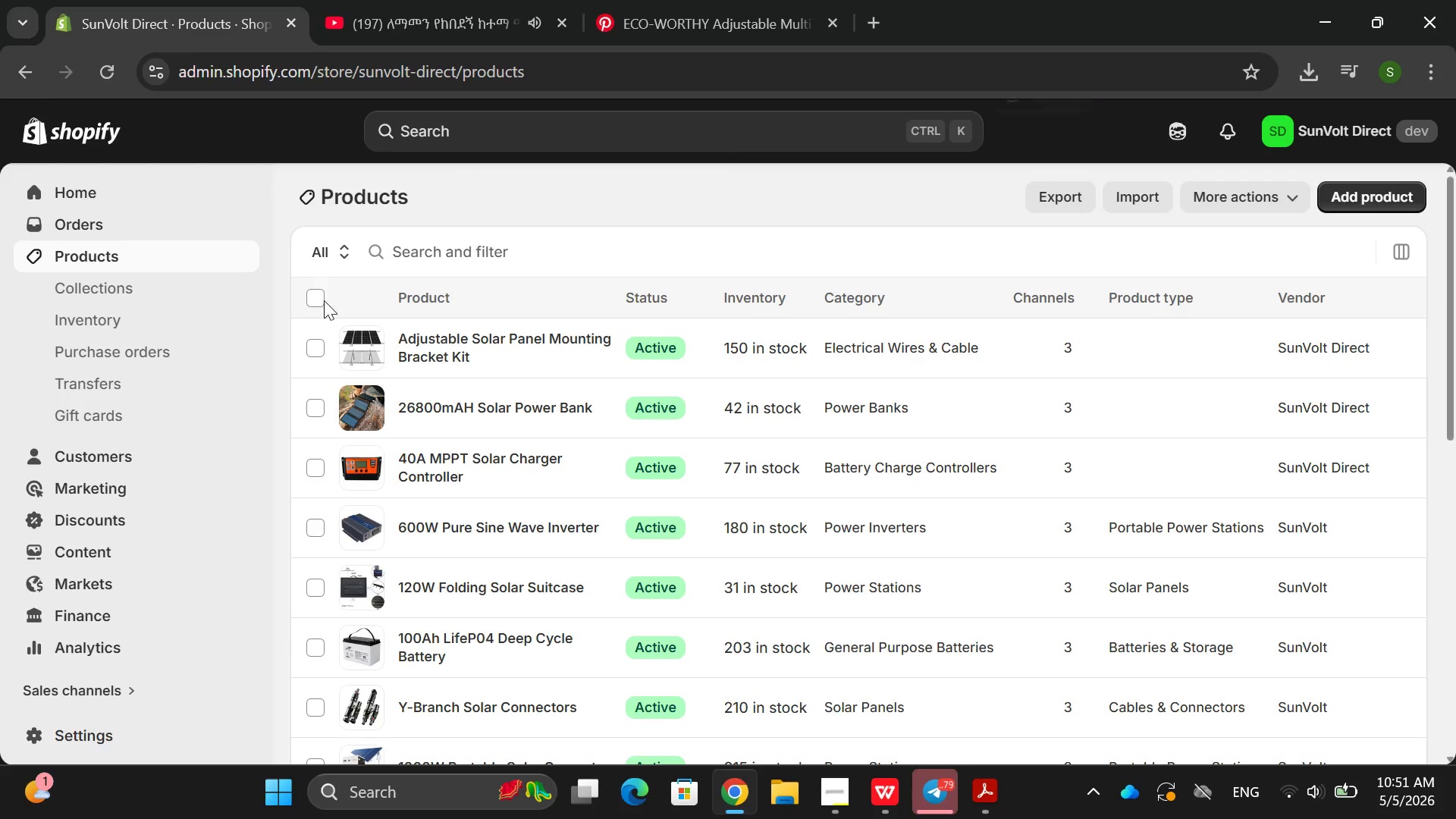 
left_click([315, 309])
 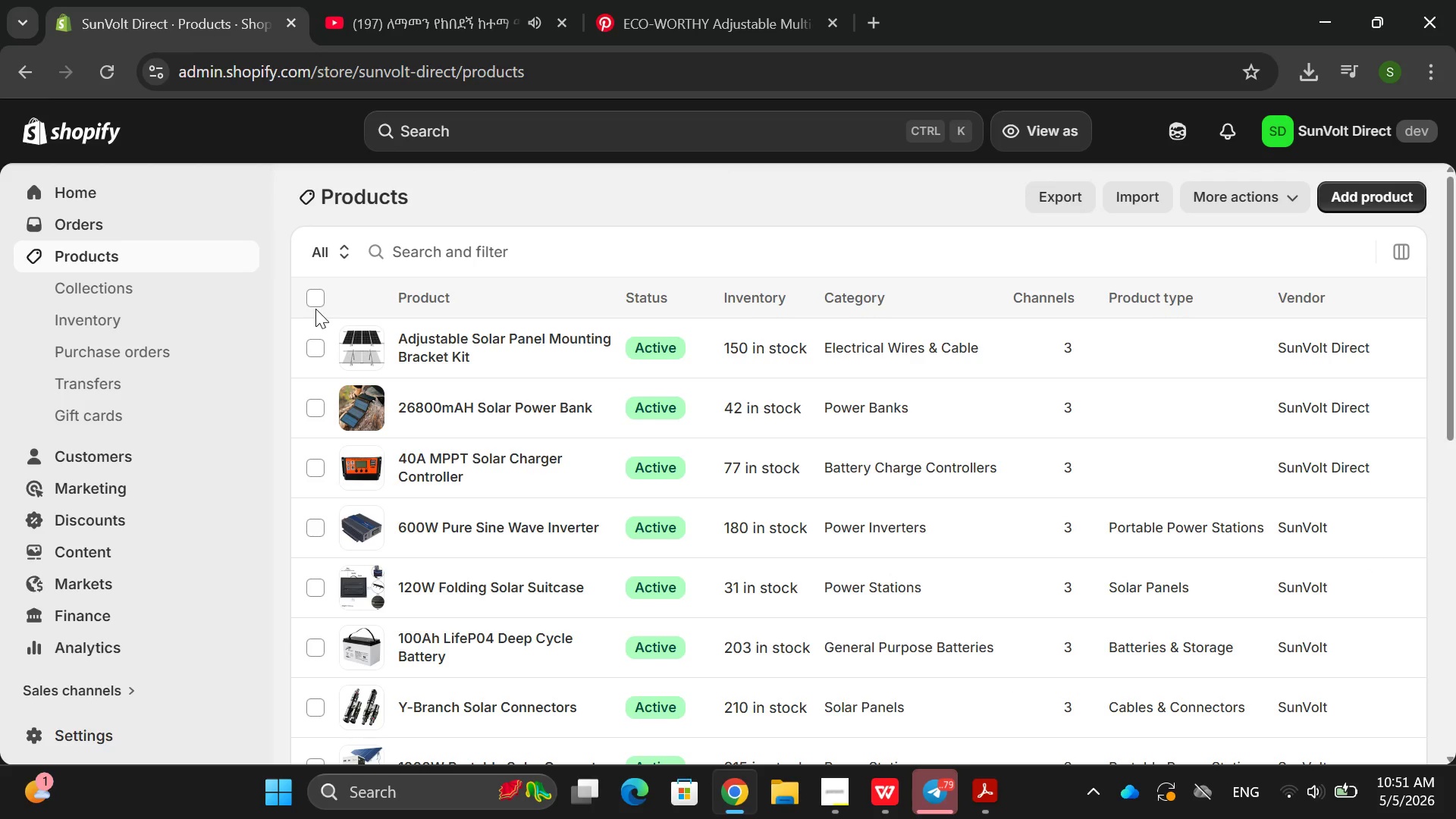 
left_click([315, 309])
 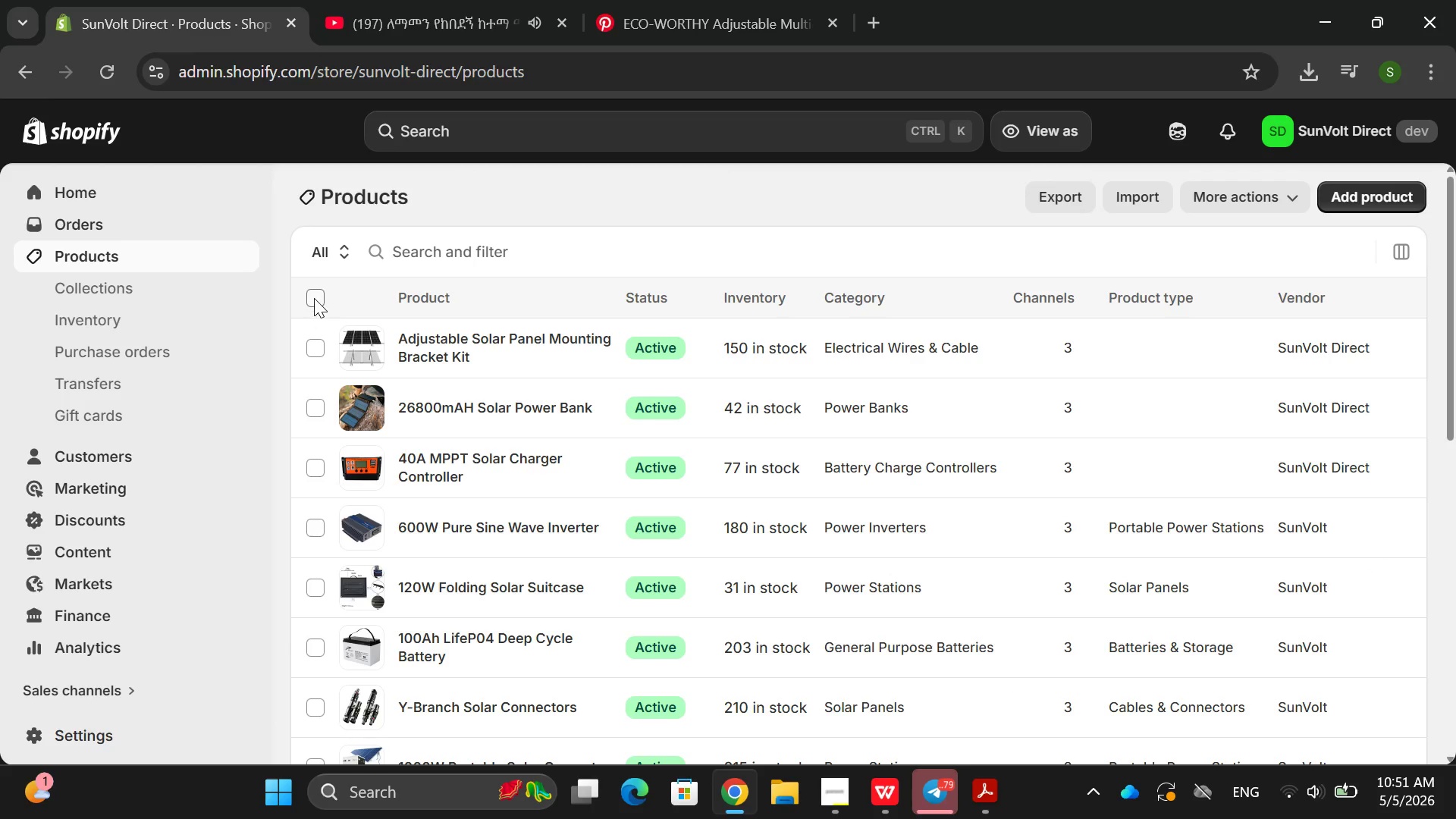 
left_click([314, 298])
 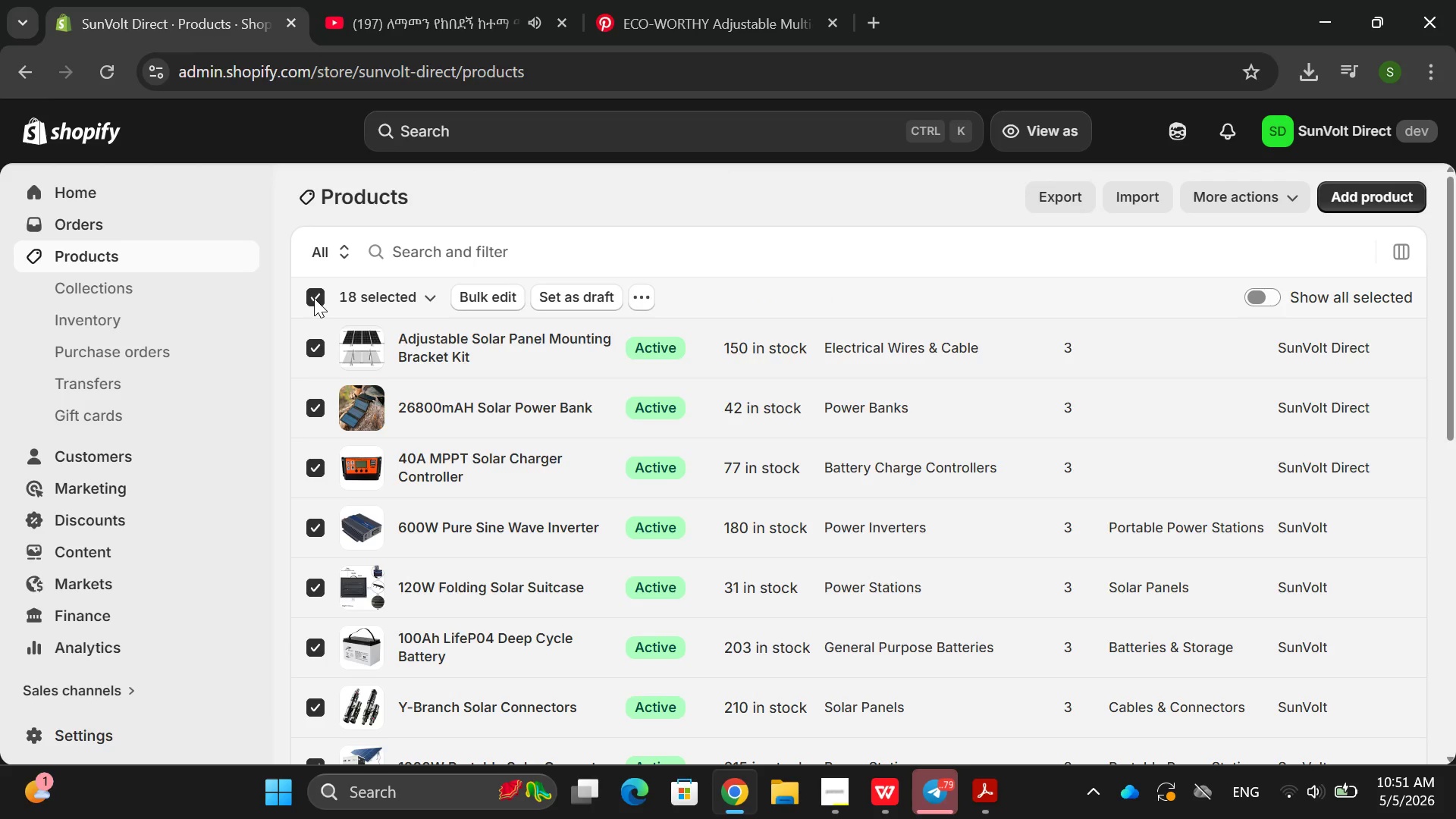 
left_click([314, 298])
 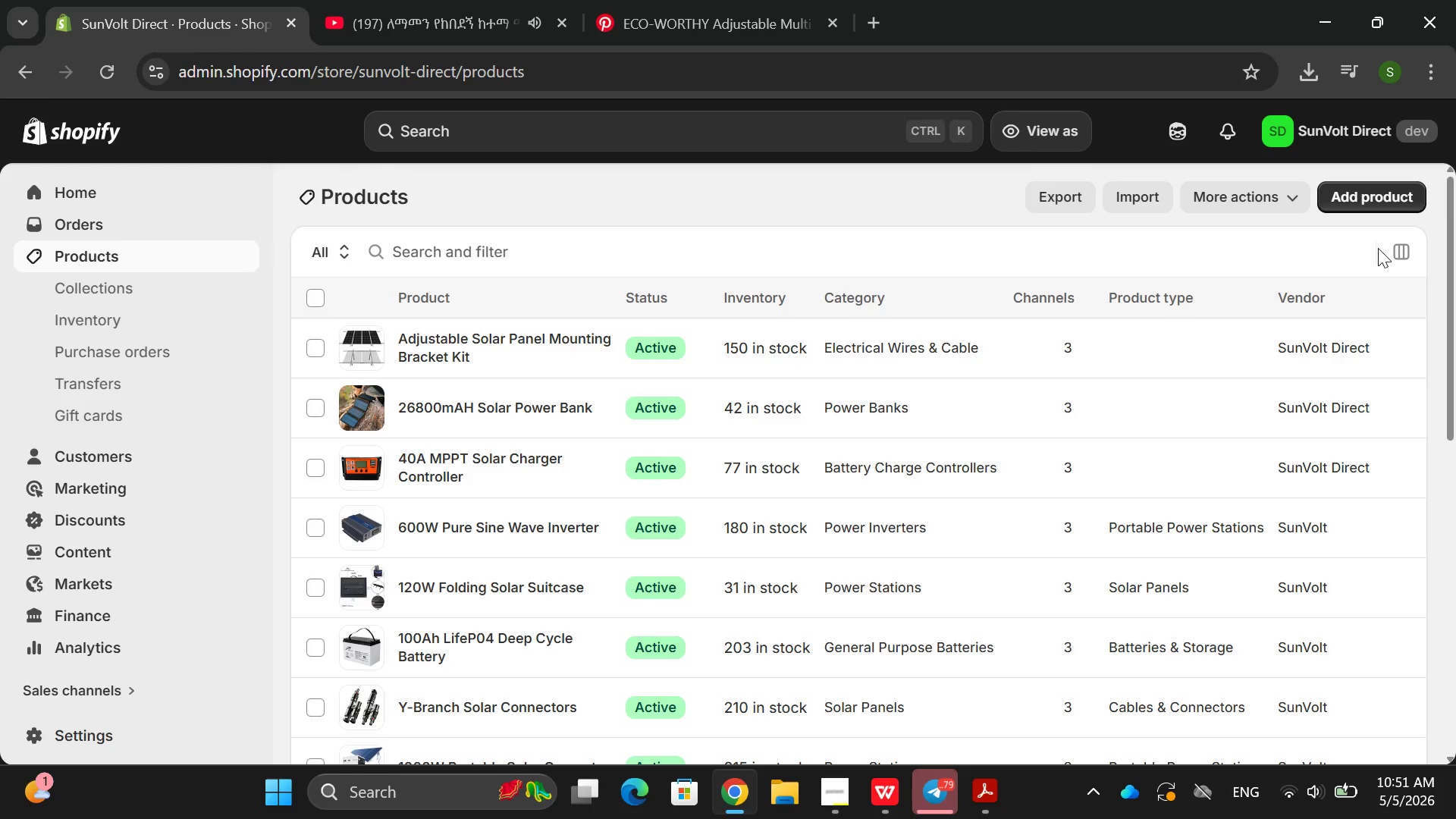 
wait(5.19)
 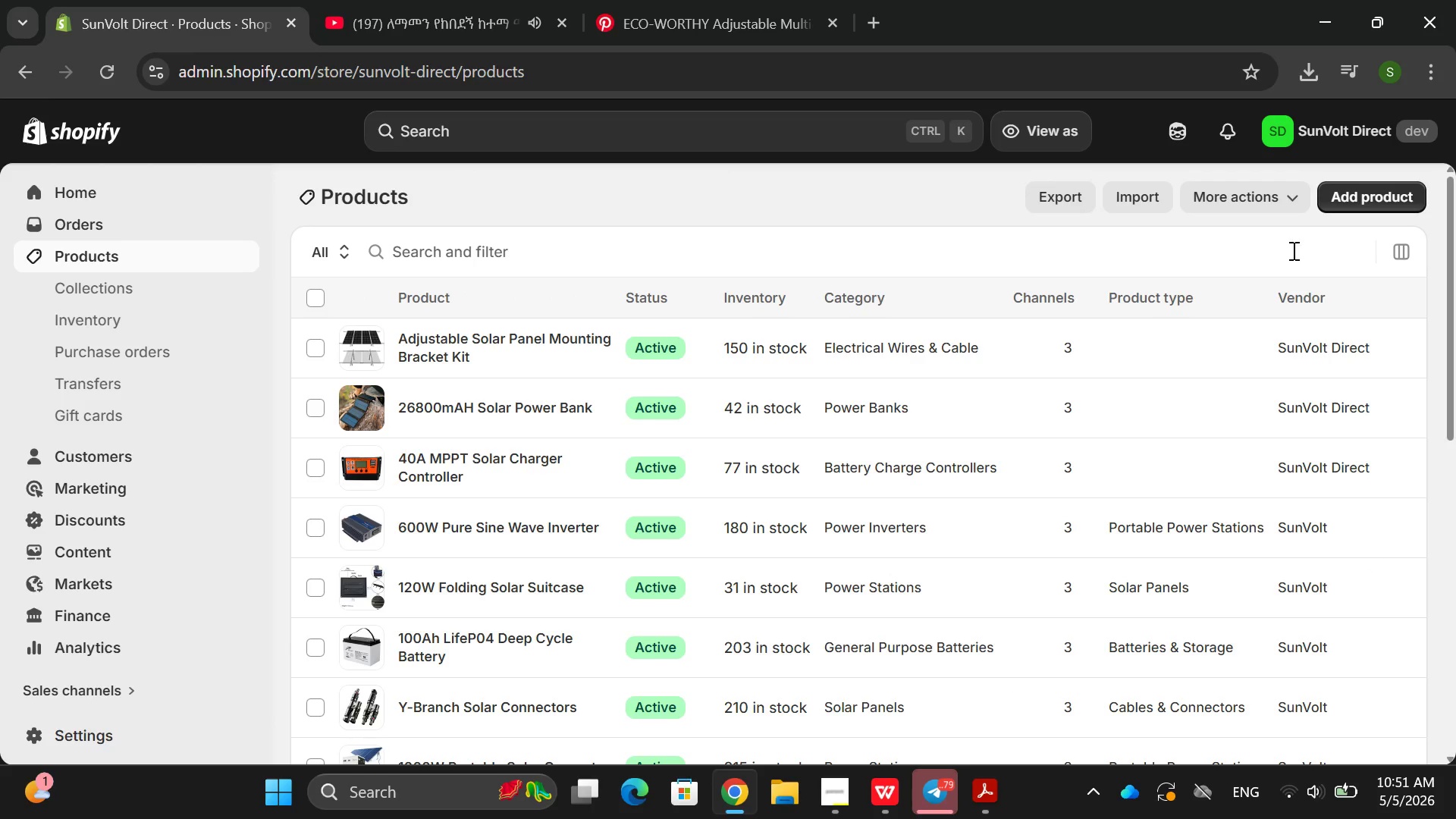 
left_click([1375, 196])
 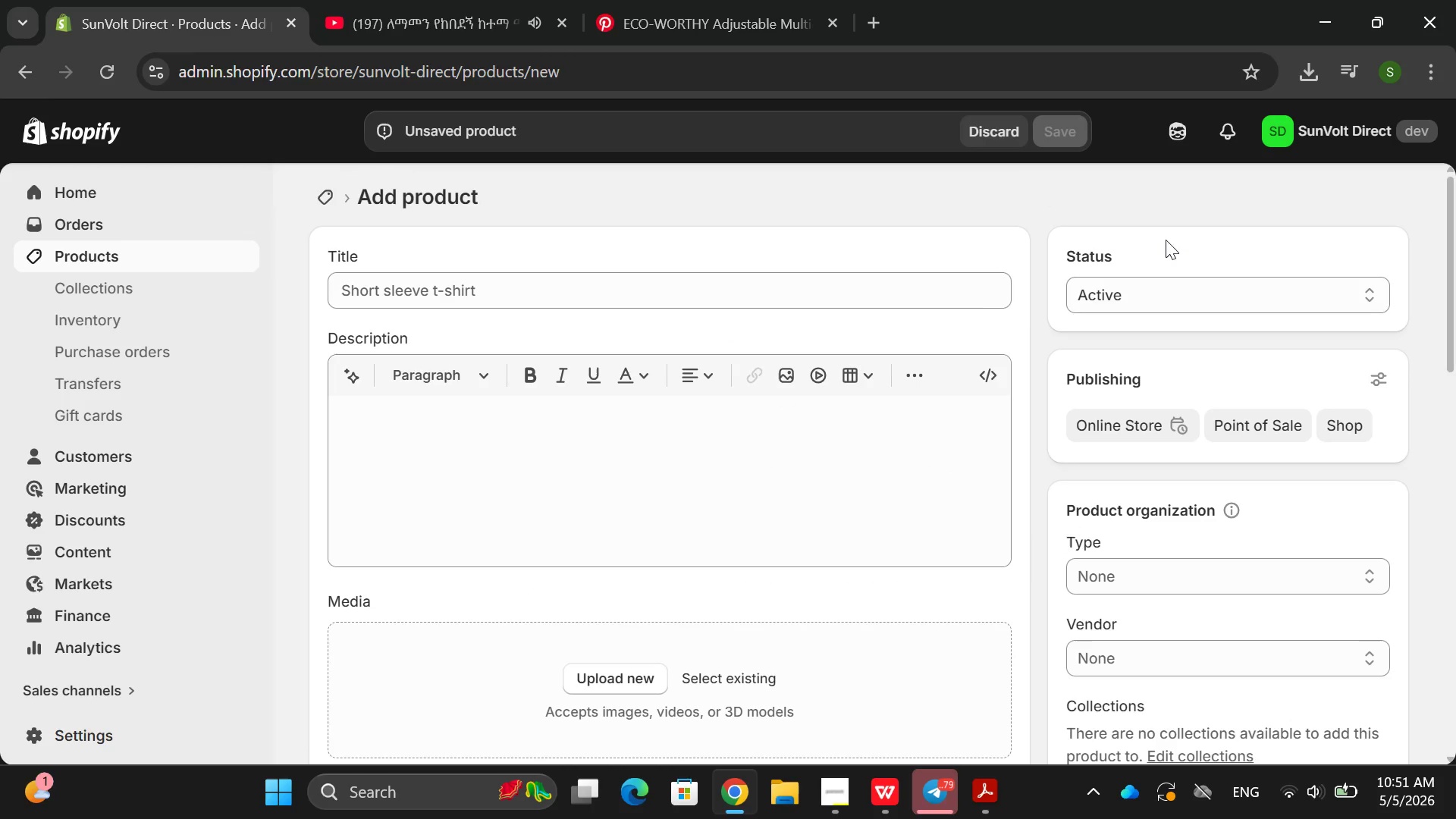 
wait(5.03)
 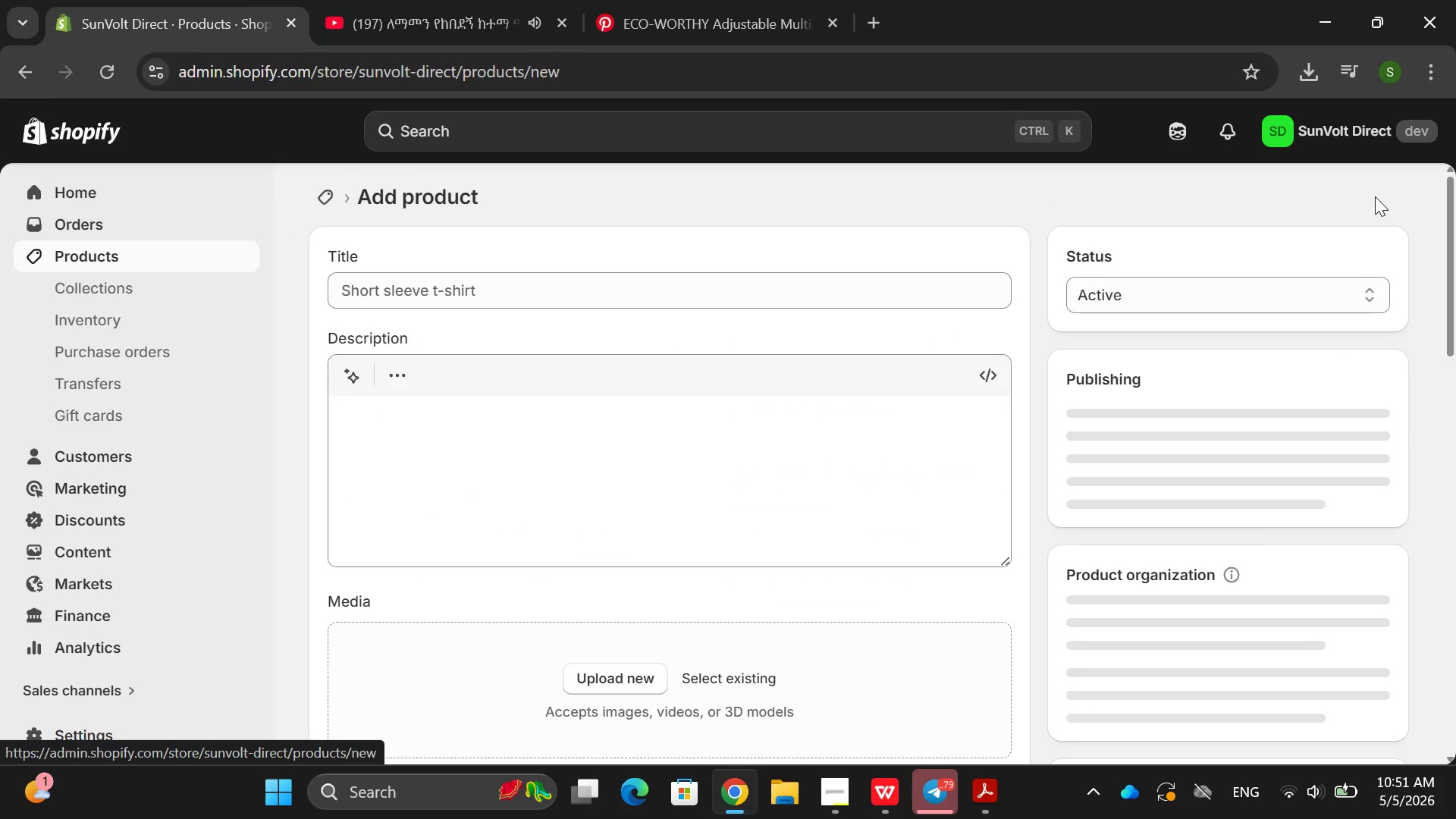 
left_click([652, 301])
 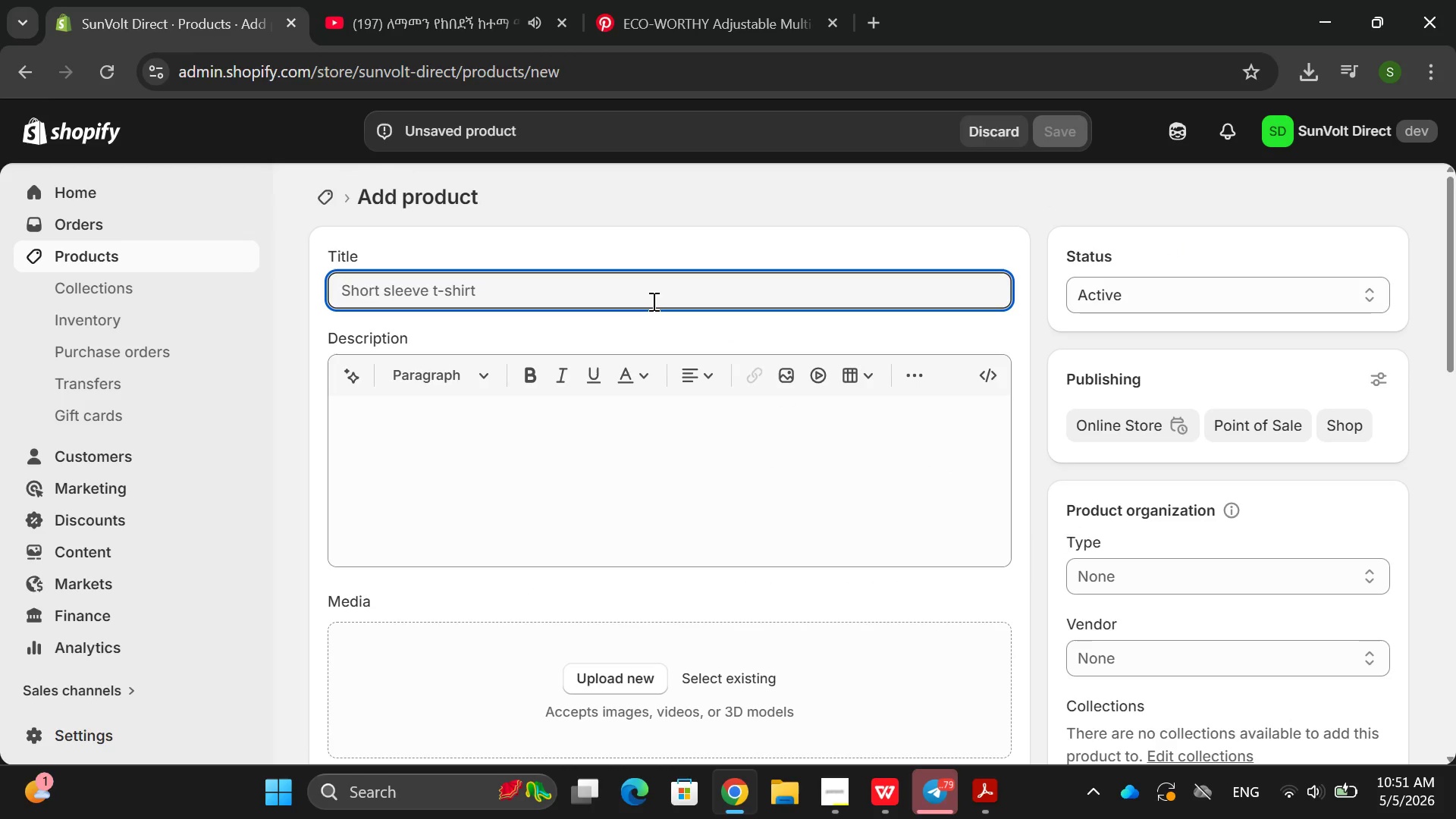 
type(Solat )
key(Backspace)
key(Backspace)
type(r Motion Secs)
key(Backspace)
key(Backspace)
type(nsor Secut)
key(Backspace)
type(rity Light )
key(Backspace)
 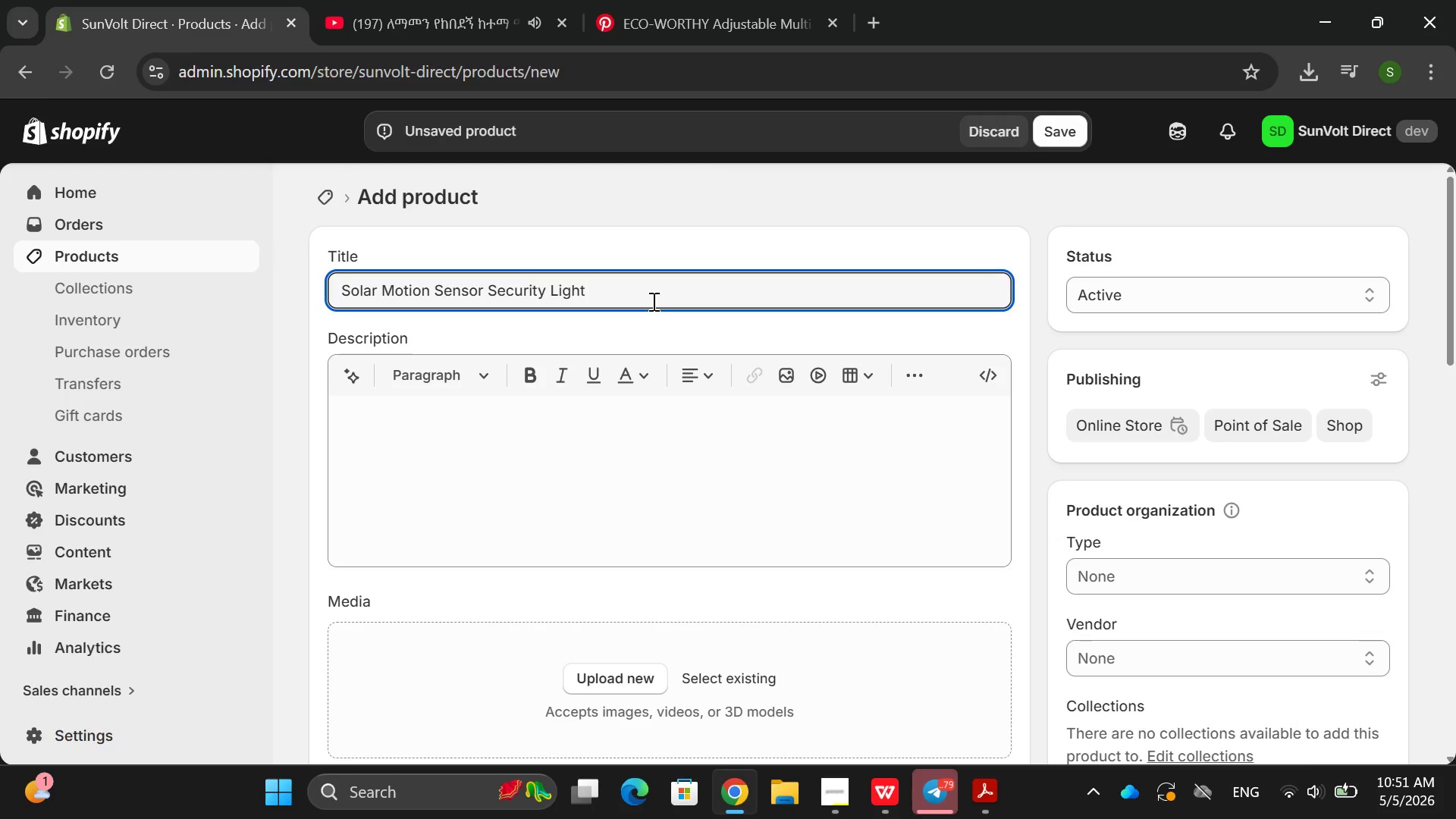 
left_click([419, 404])
 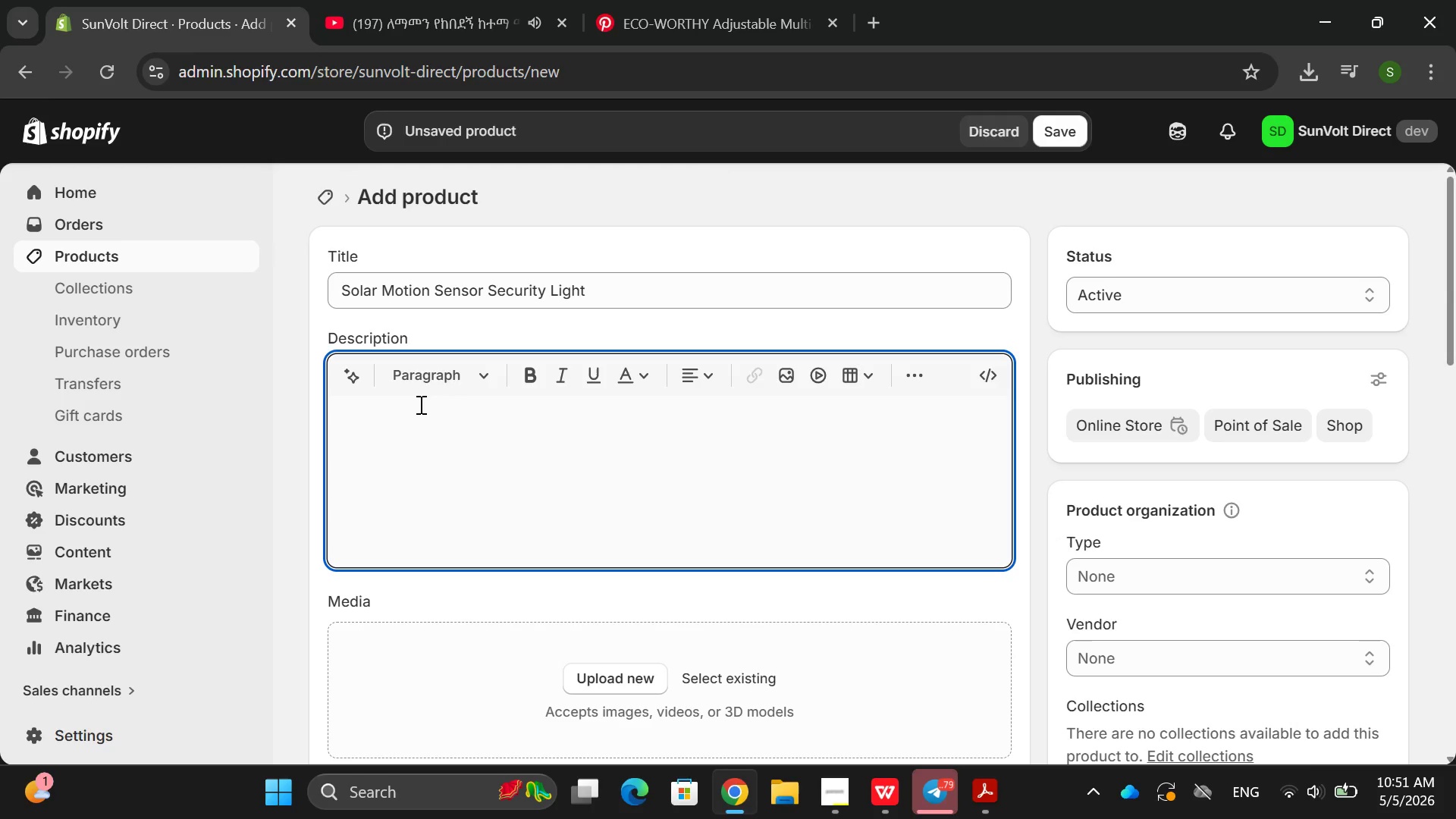 
hold_key(key=ShiftRight, duration=0.38)
 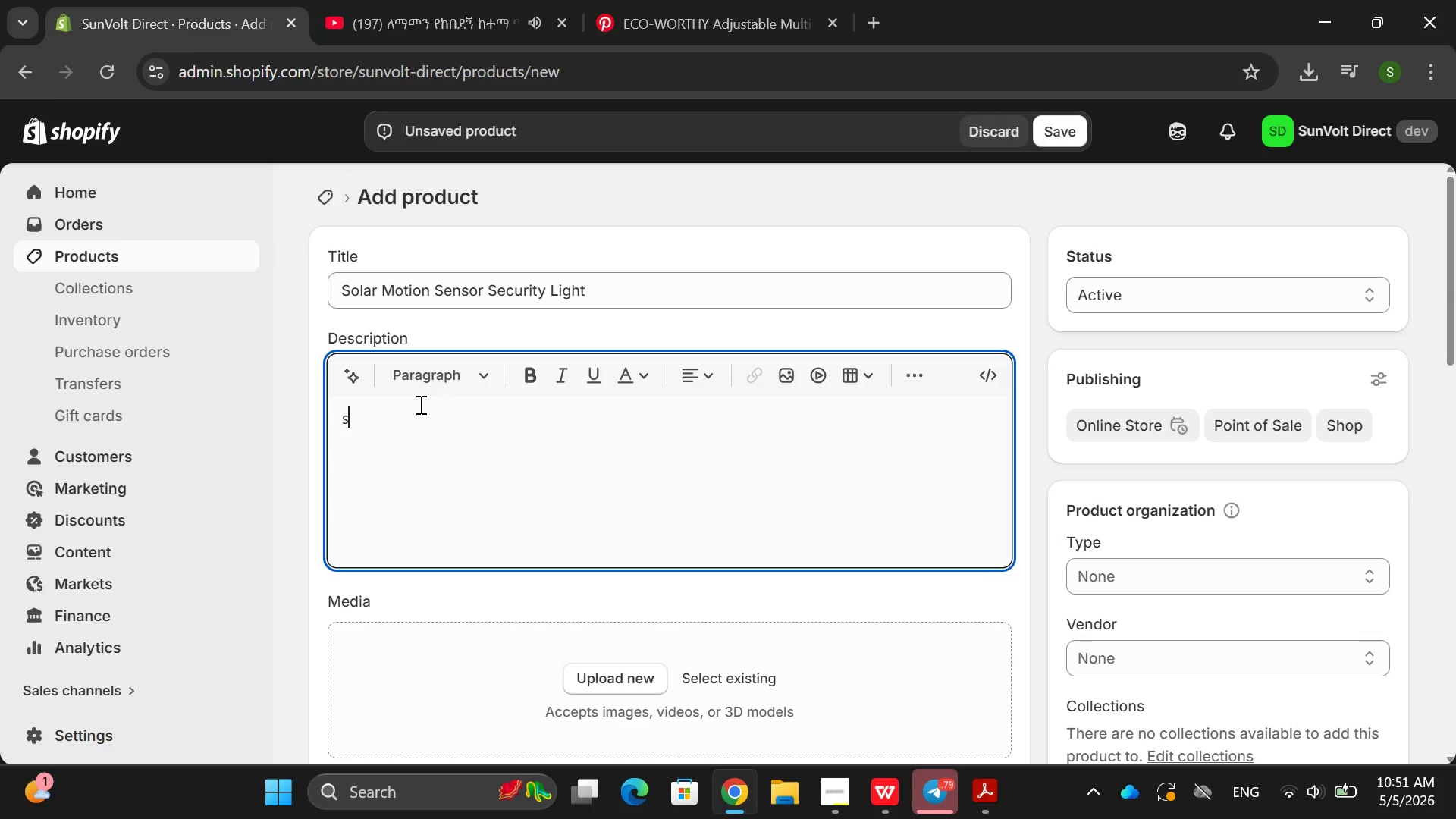 
type(so)
key(Backspace)
key(Backspace)
type(Solr)
key(Backspace)
type(ar Motion Sencor )
key(Backspace)
key(Backspace)
key(Backspace)
key(Backspace)
type(sor Security Light - wate)
key(Backspace)
key(Backspace)
key(Backspace)
key(Backspace)
type(Warer)
key(Backspace)
key(Backspace)
key(Backspace)
type(terproof Outfoor)
key(Backspace)
key(Backspace)
key(Backspace)
key(Backspace)
type(door LED system )
 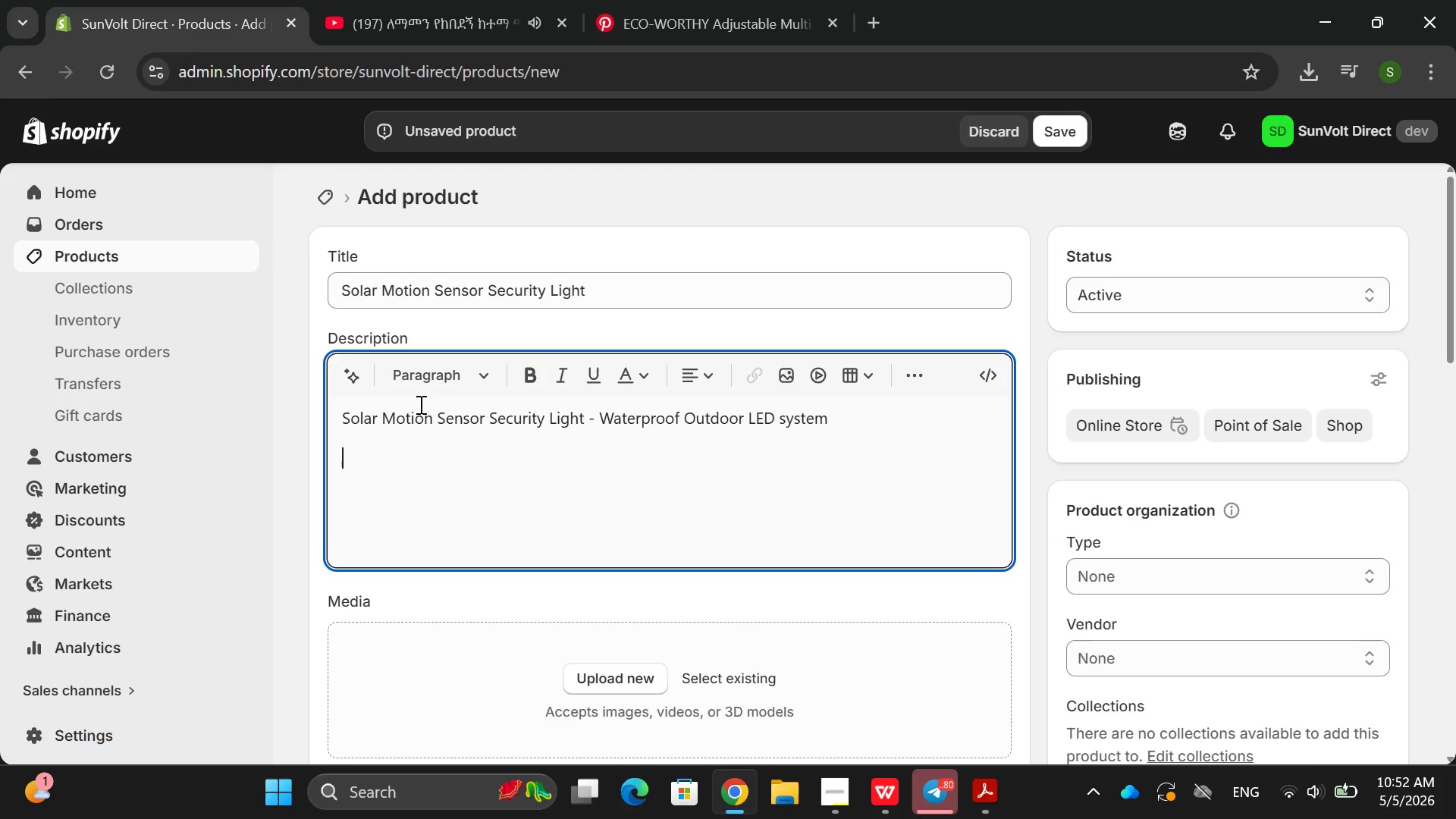 
 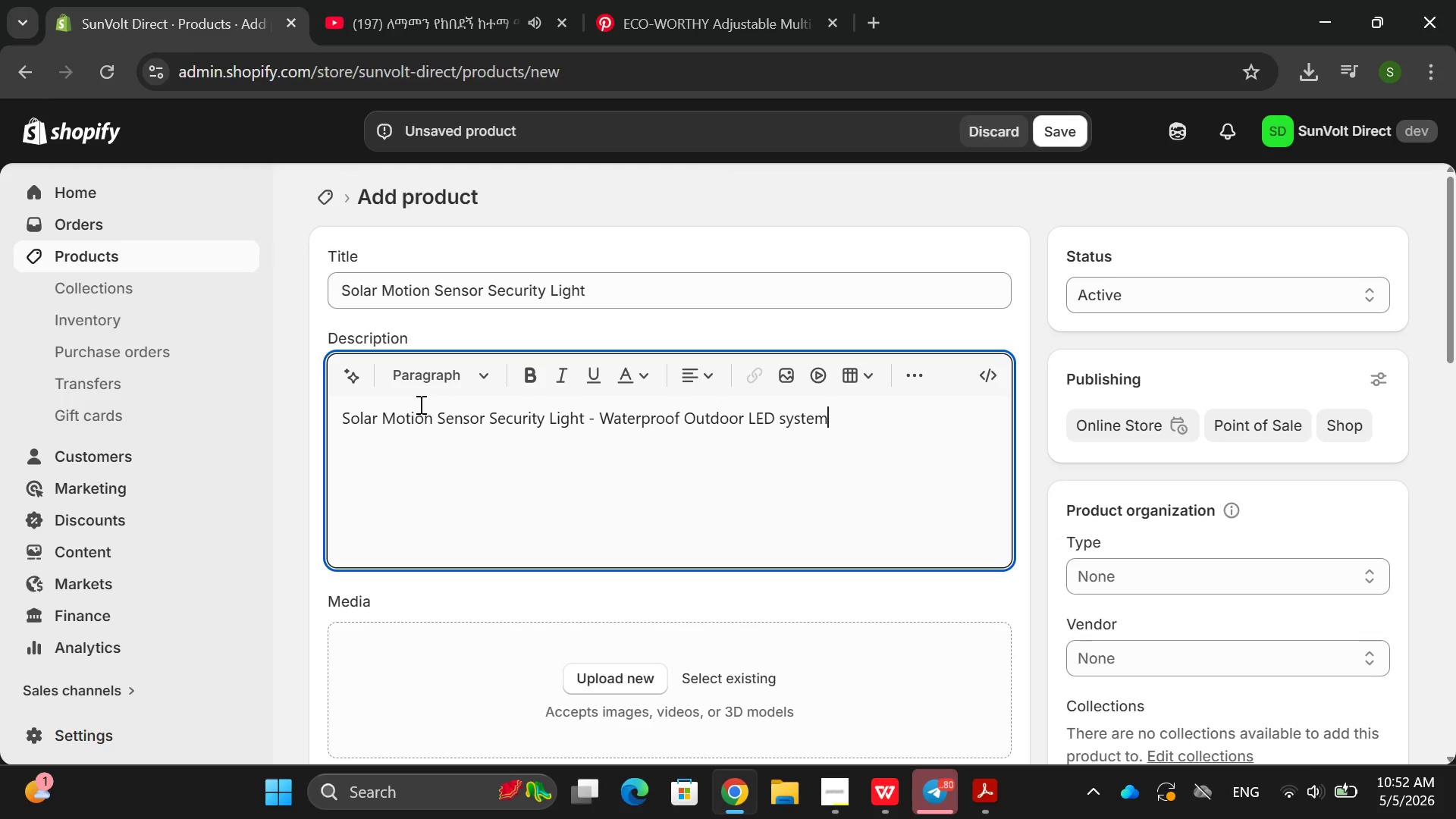 
key(Enter)
 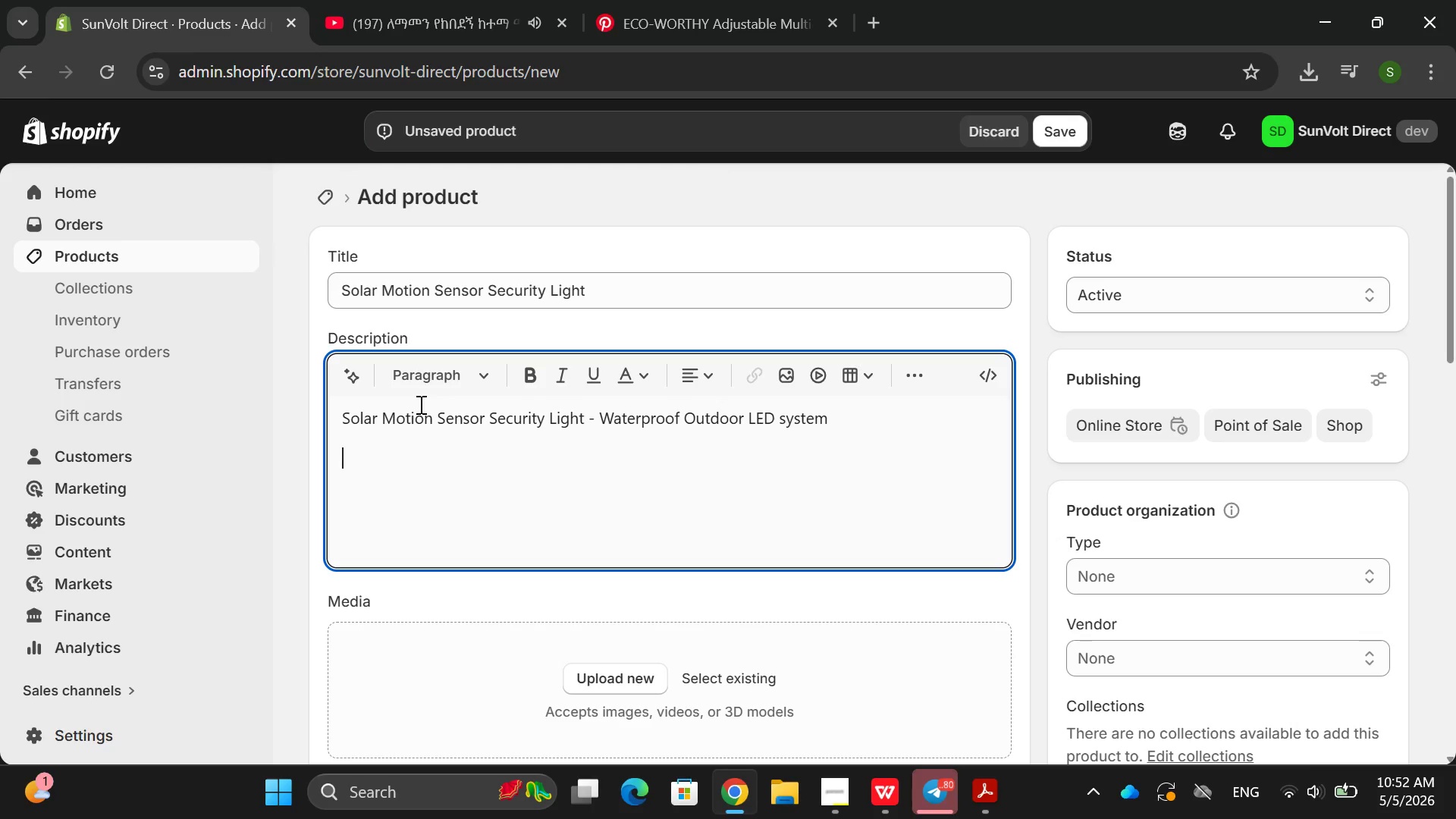 
type(Aui)
key(Backspace)
type(timi)
key(Backspace)
type(z)
key(Backspace)
type(atic lightting p)
key(Backspace)
key(Backspace)
key(Backspace)
key(Backspace)
key(Backspace)
key(Backspace)
key(Backspace)
type(omatic lighting powered by solar enee)
key(Backspace)
type(rgy )
 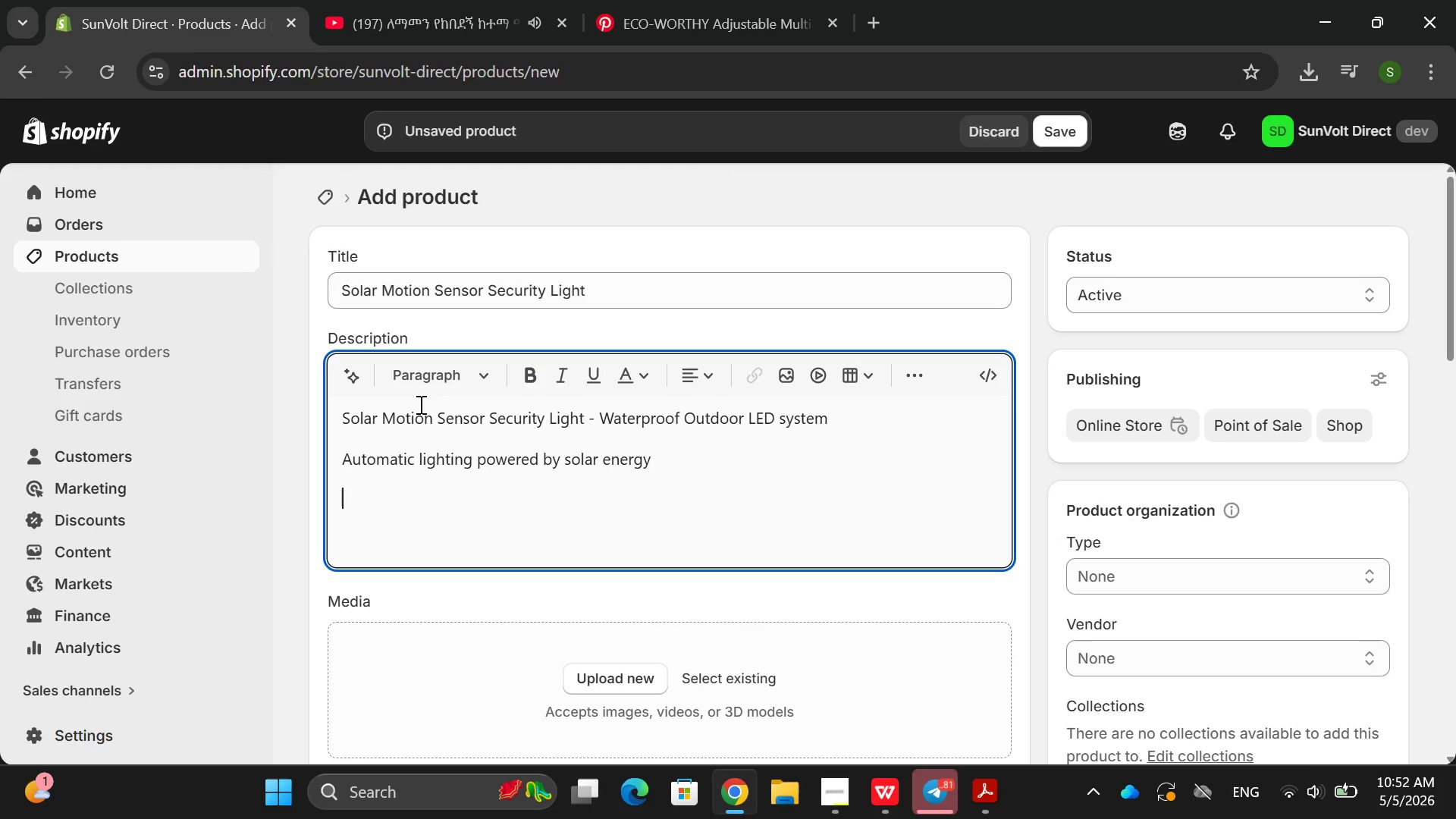 
key(Enter)
 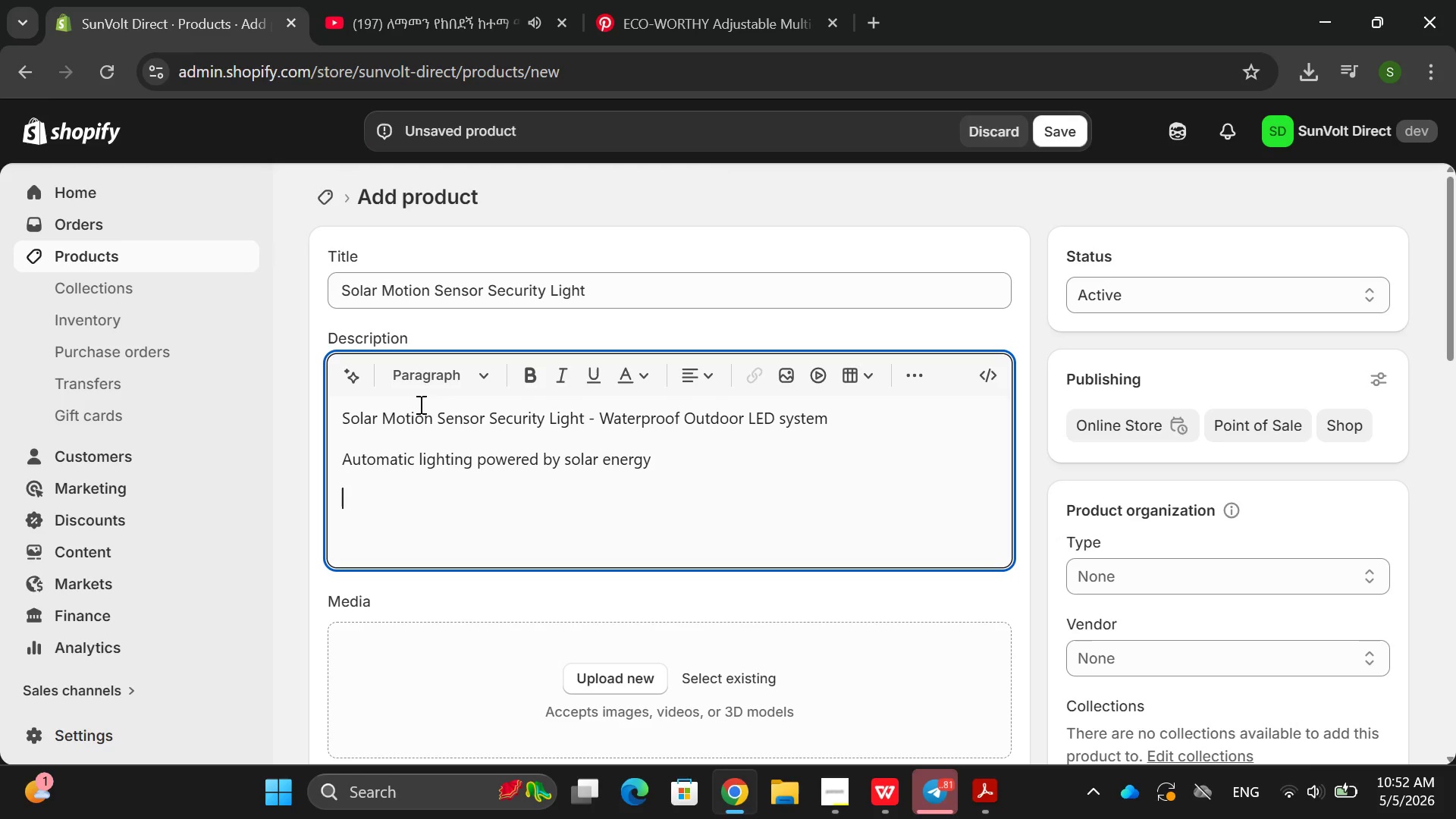 
type(Ideal for e)
key(Backspace)
type(sew)
key(Backspace)
type(qui)
key(Backspace)
key(Backspace)
key(Backspace)
type(cuiry and )
key(Backspace)
key(Backspace)
key(Backspace)
key(Backspace)
key(Backspace)
key(Backspace)
key(Backspace)
type(tu and)
key(Backspace)
key(Backspace)
key(Backspace)
key(Backspace)
key(Backspace)
type(y and)
key(Backspace)
key(Backspace)
key(Backspace)
type(urity and outdoor)
key(Backspace)
type(e )
key(Backspace)
key(Backspace)
type(r visibility )
 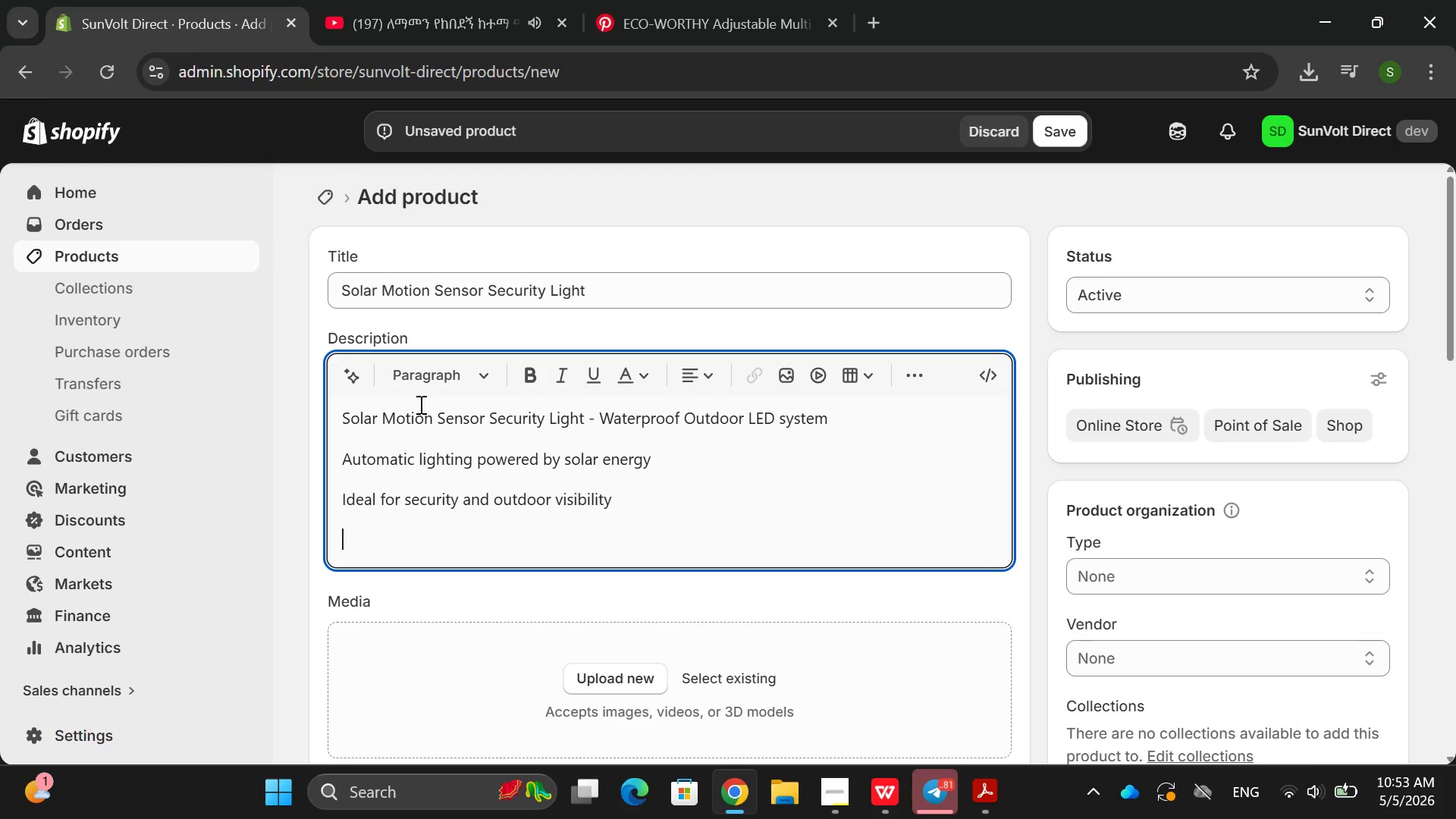 
key(Enter)
 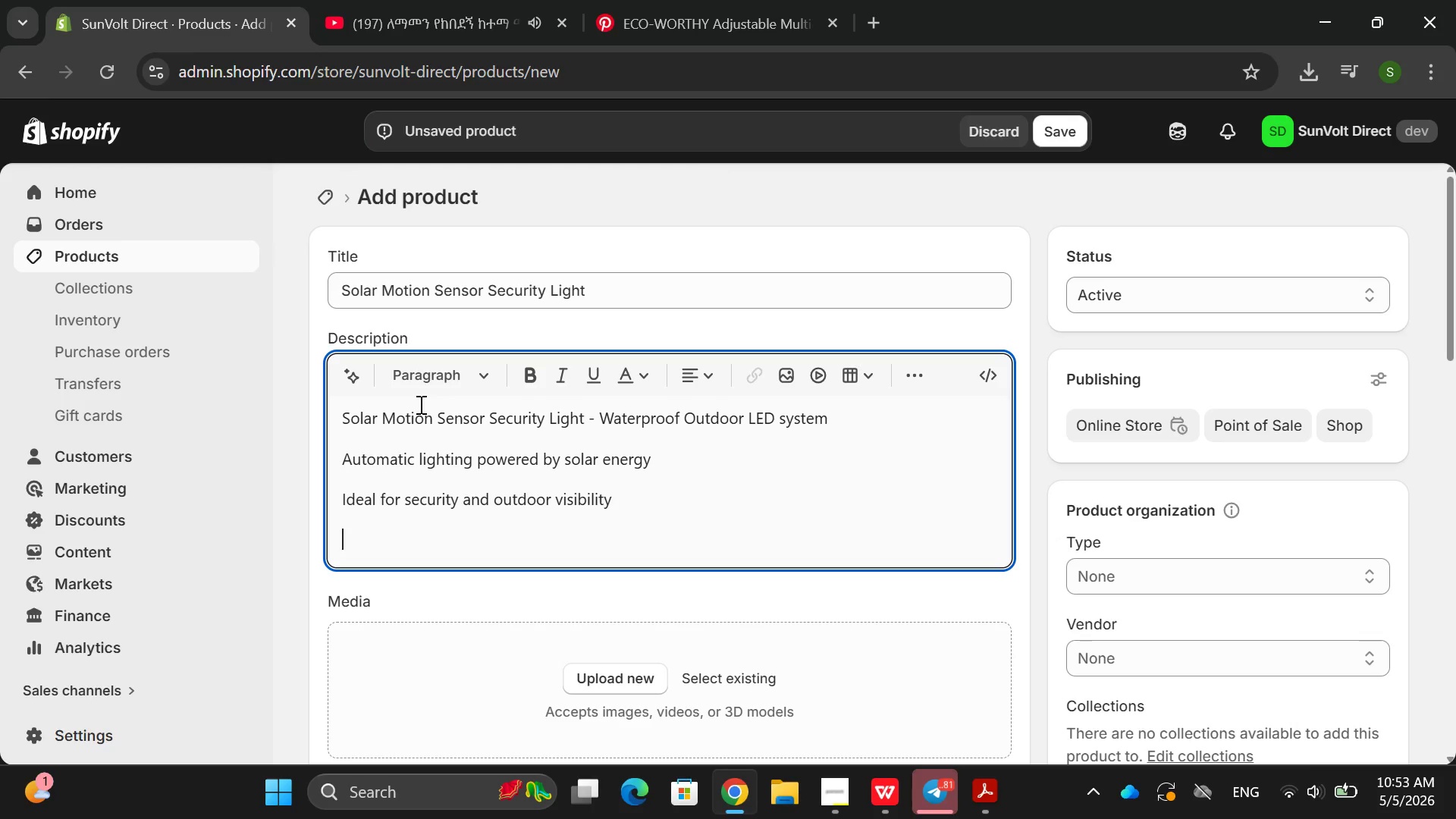 
type(BEne)
key(Backspace)
key(Backspace)
key(Backspace)
type(enefits )
 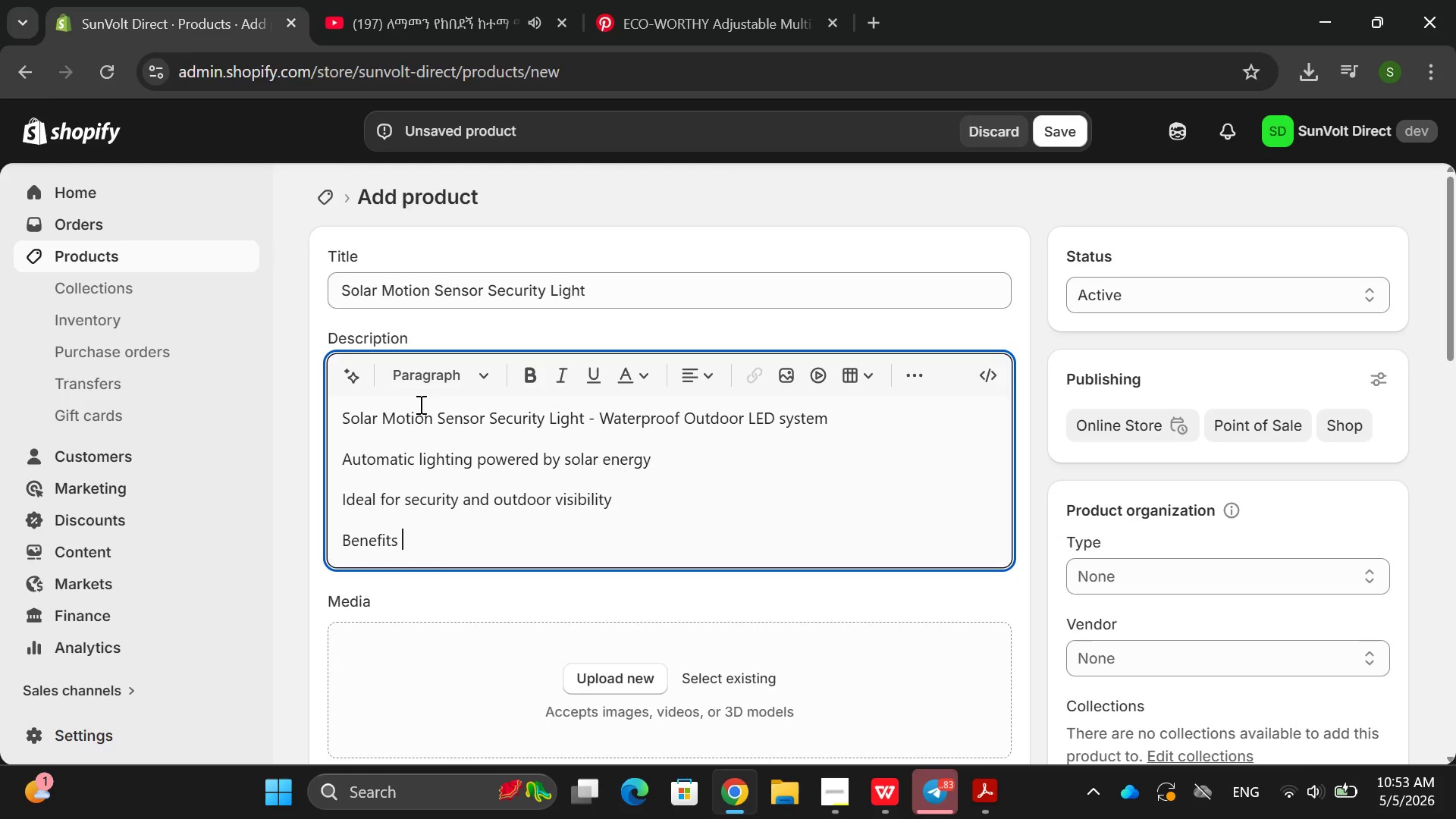 
key(Enter)
 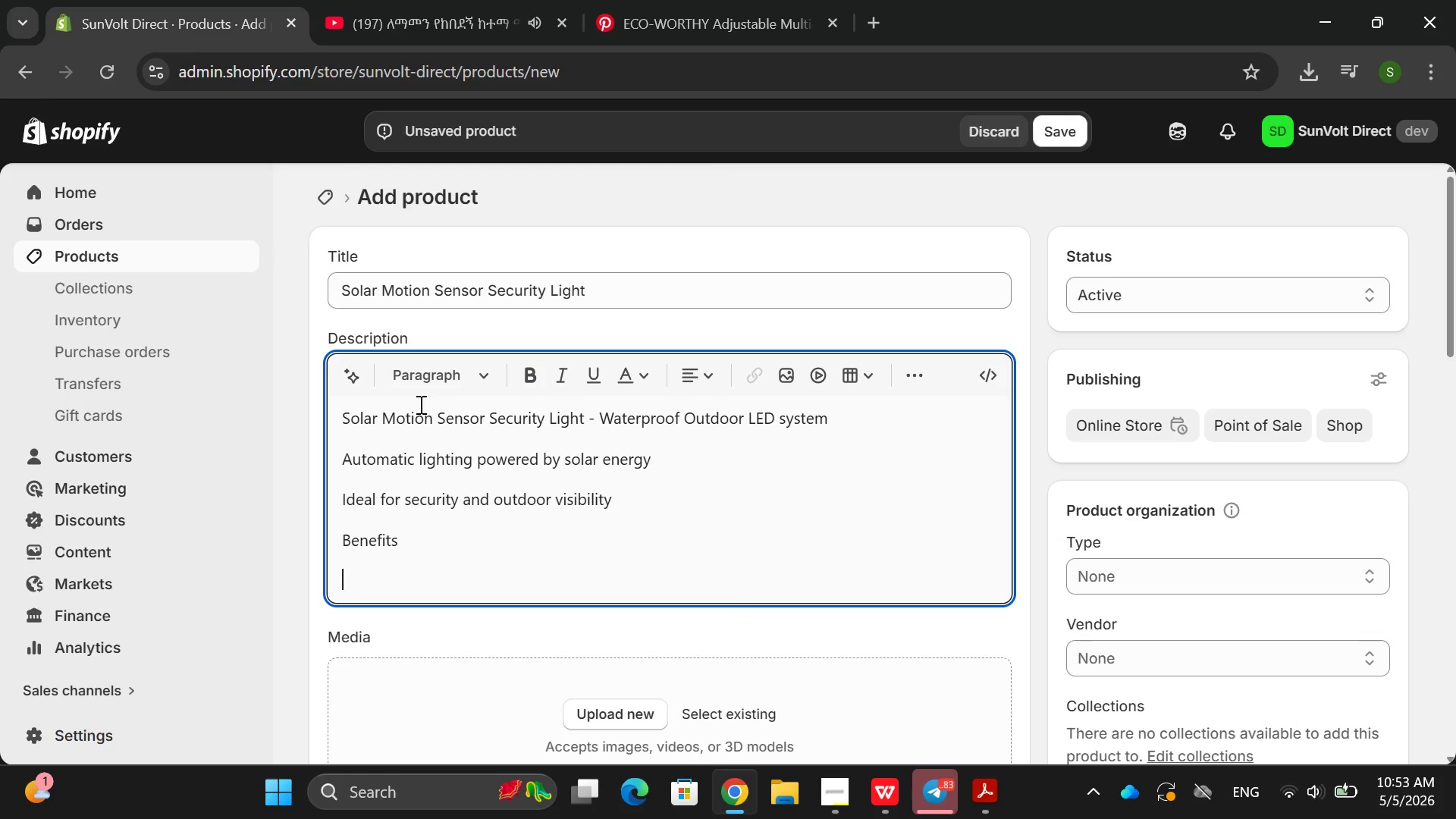 
type(Motion detectio )
key(Backspace)
type(n activation )
 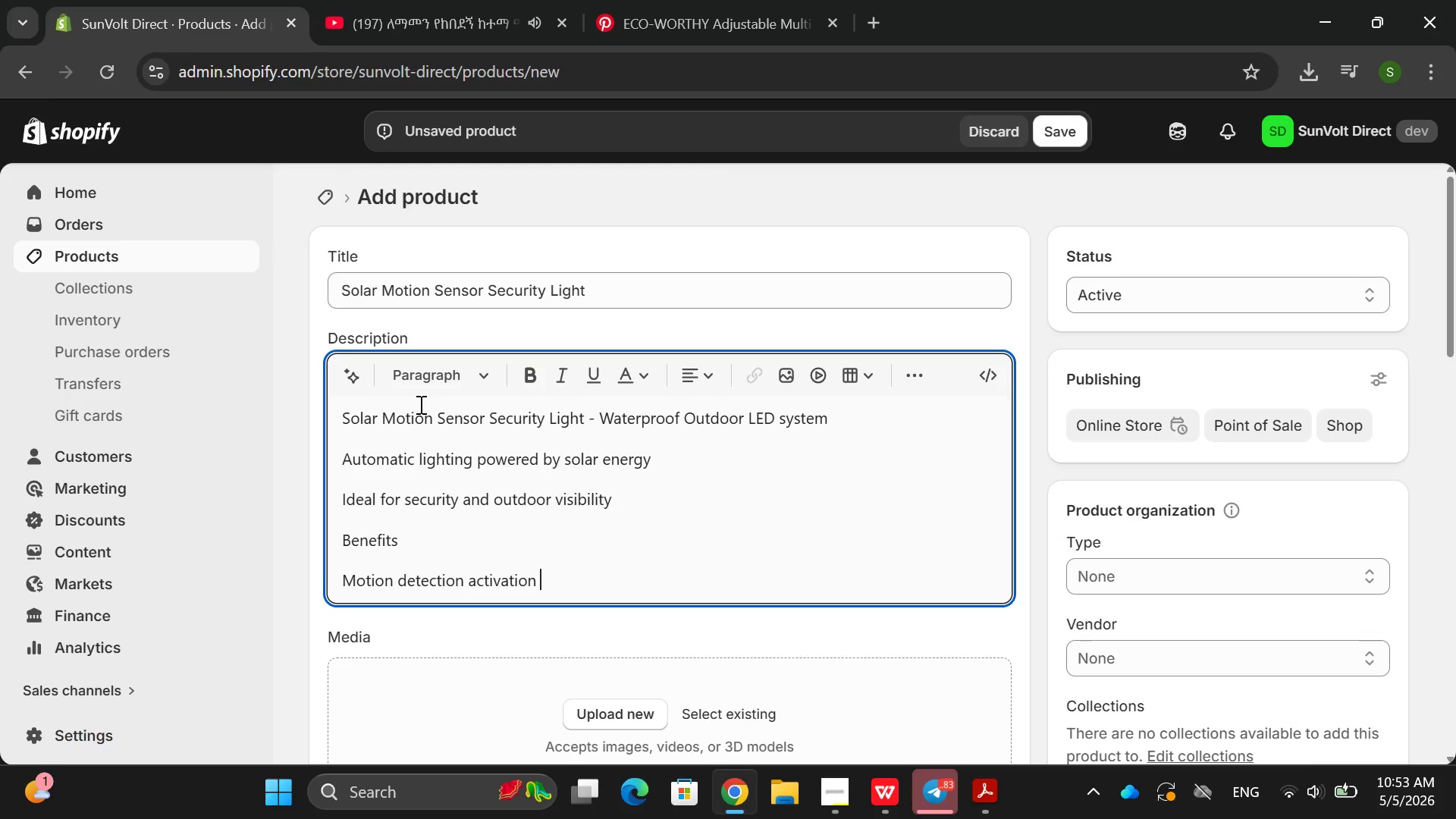 
key(Enter)
 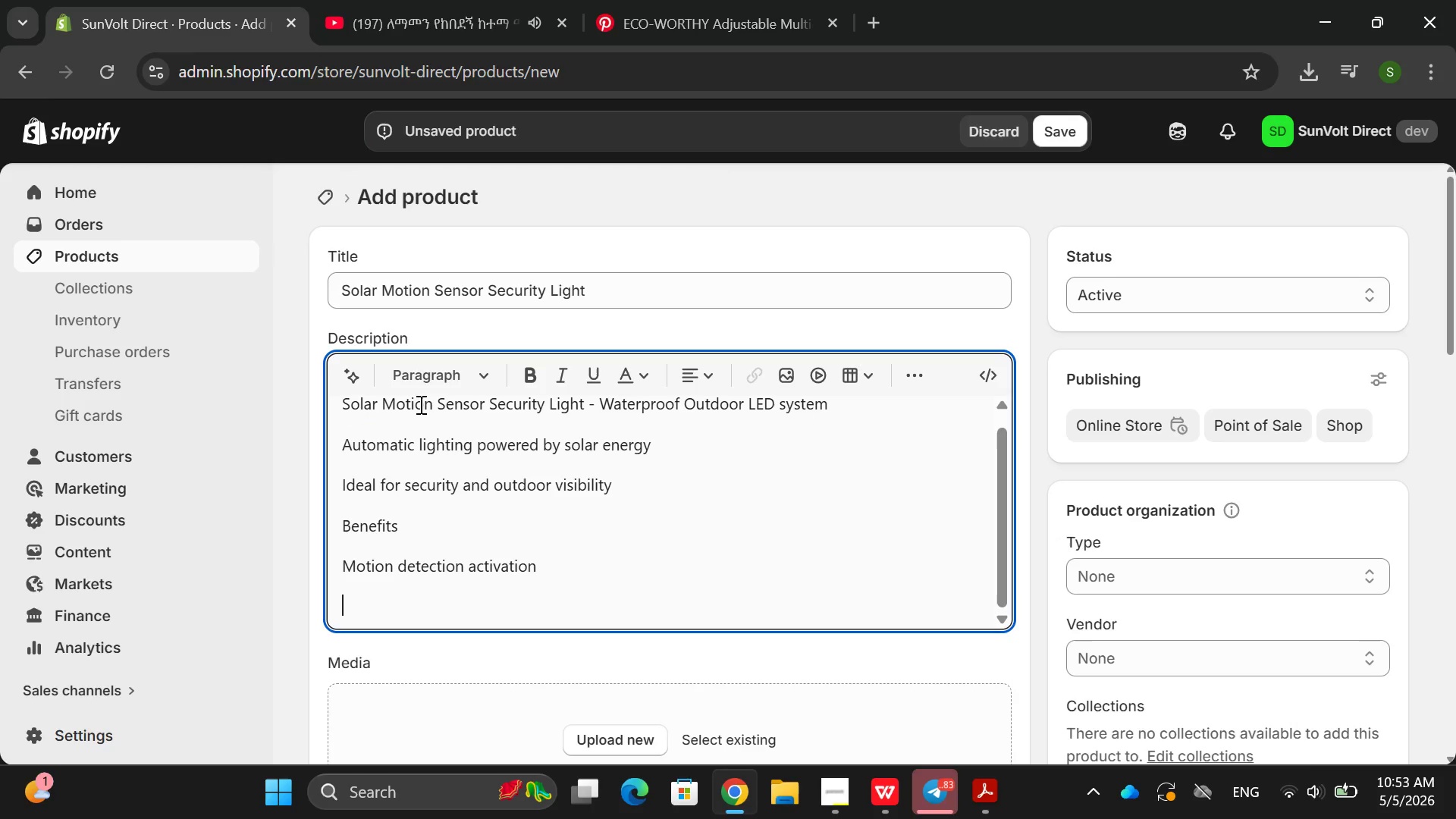 
type(No electricity rew)
key(Backspace)
type(quired ')
 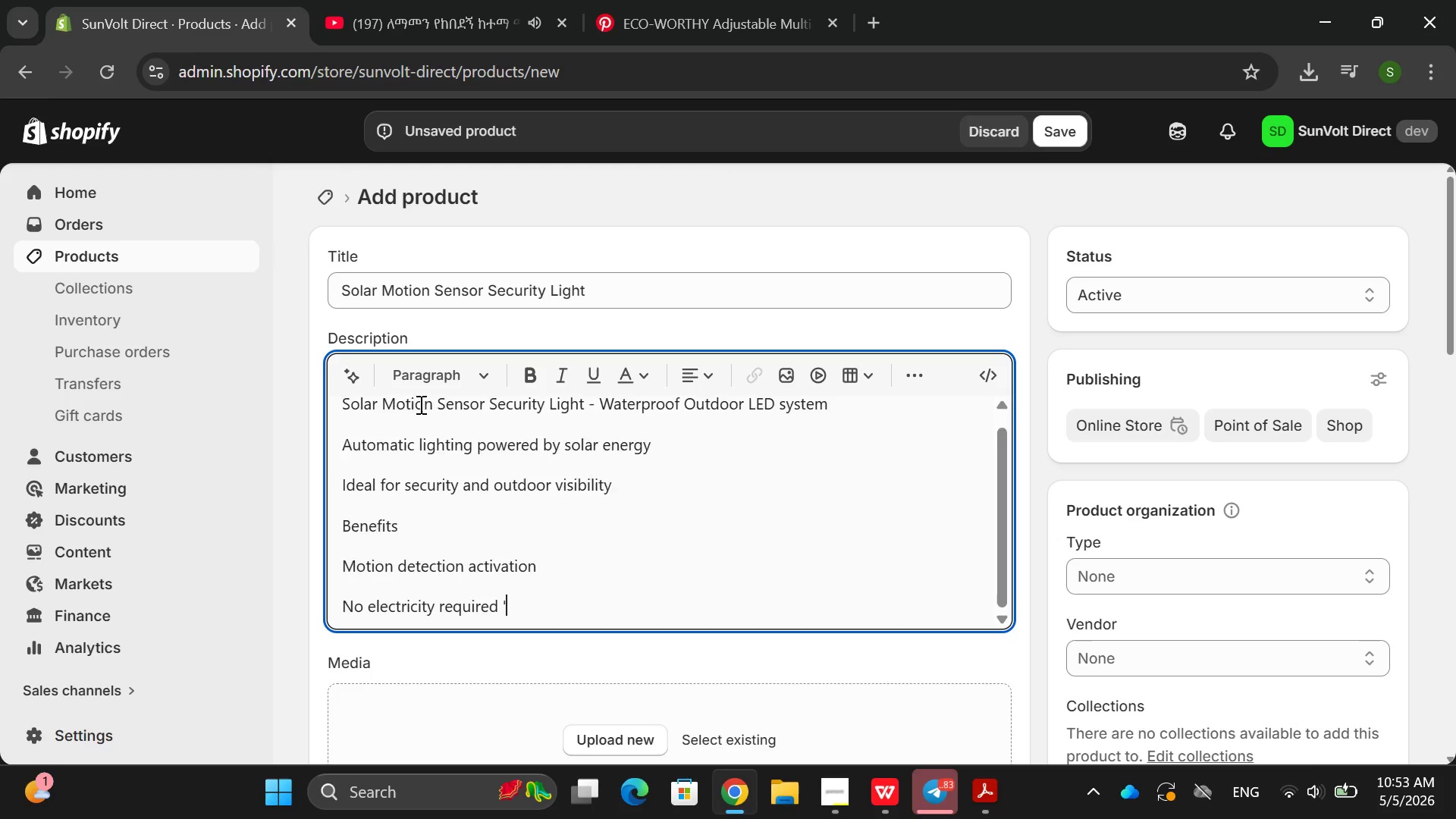 
key(Enter)
 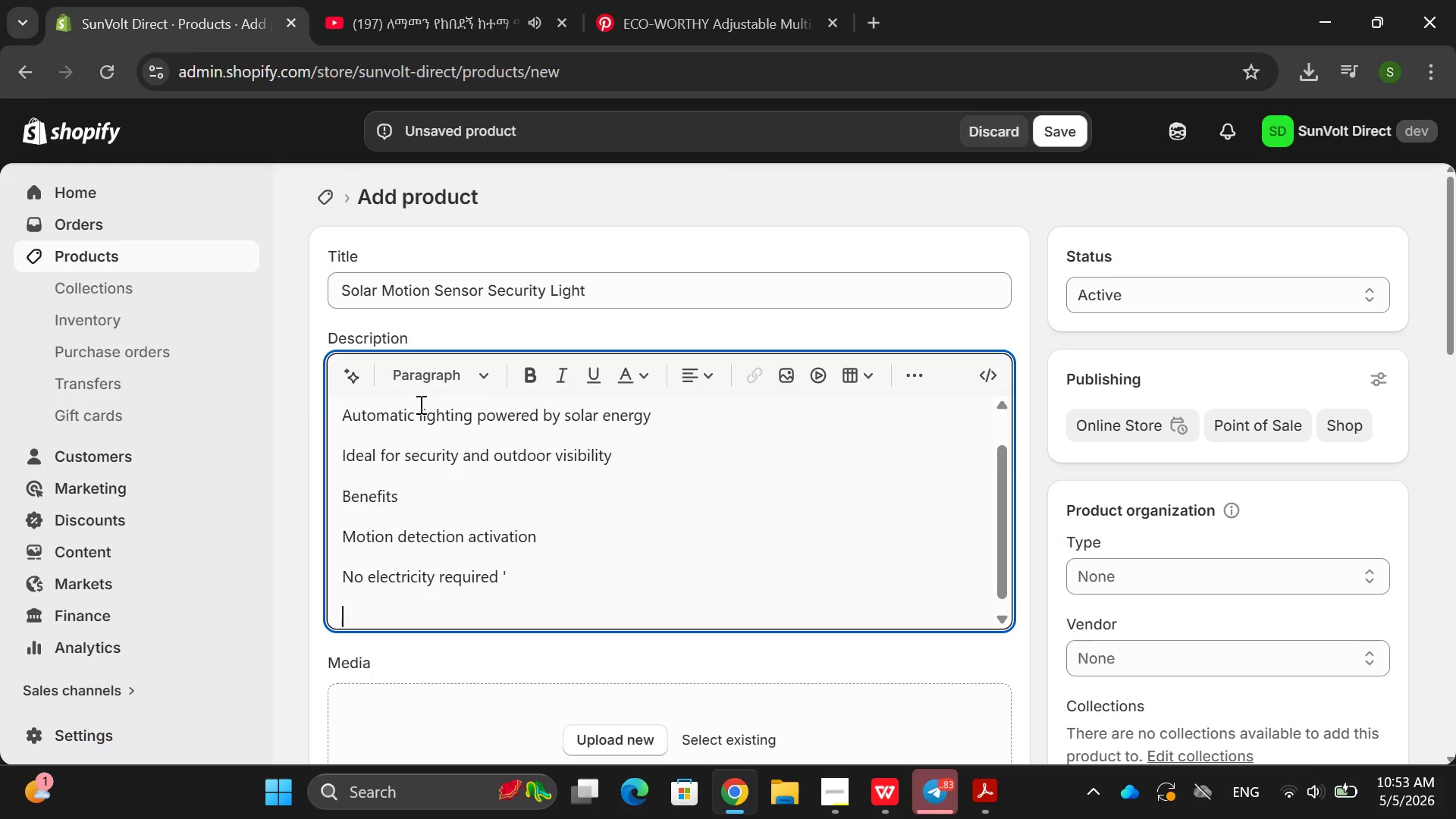 
key(Backspace)
 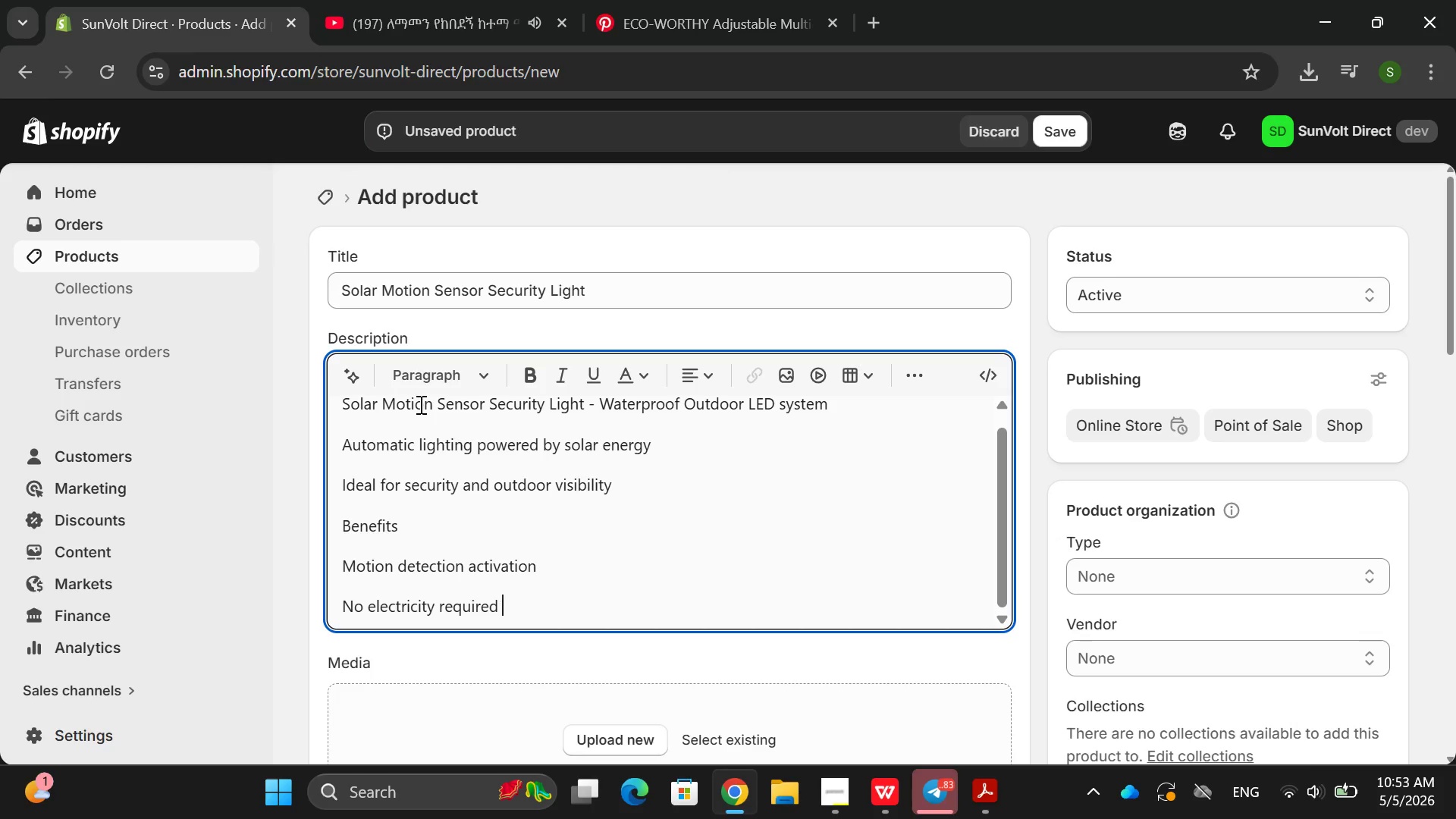 
key(Backspace)
 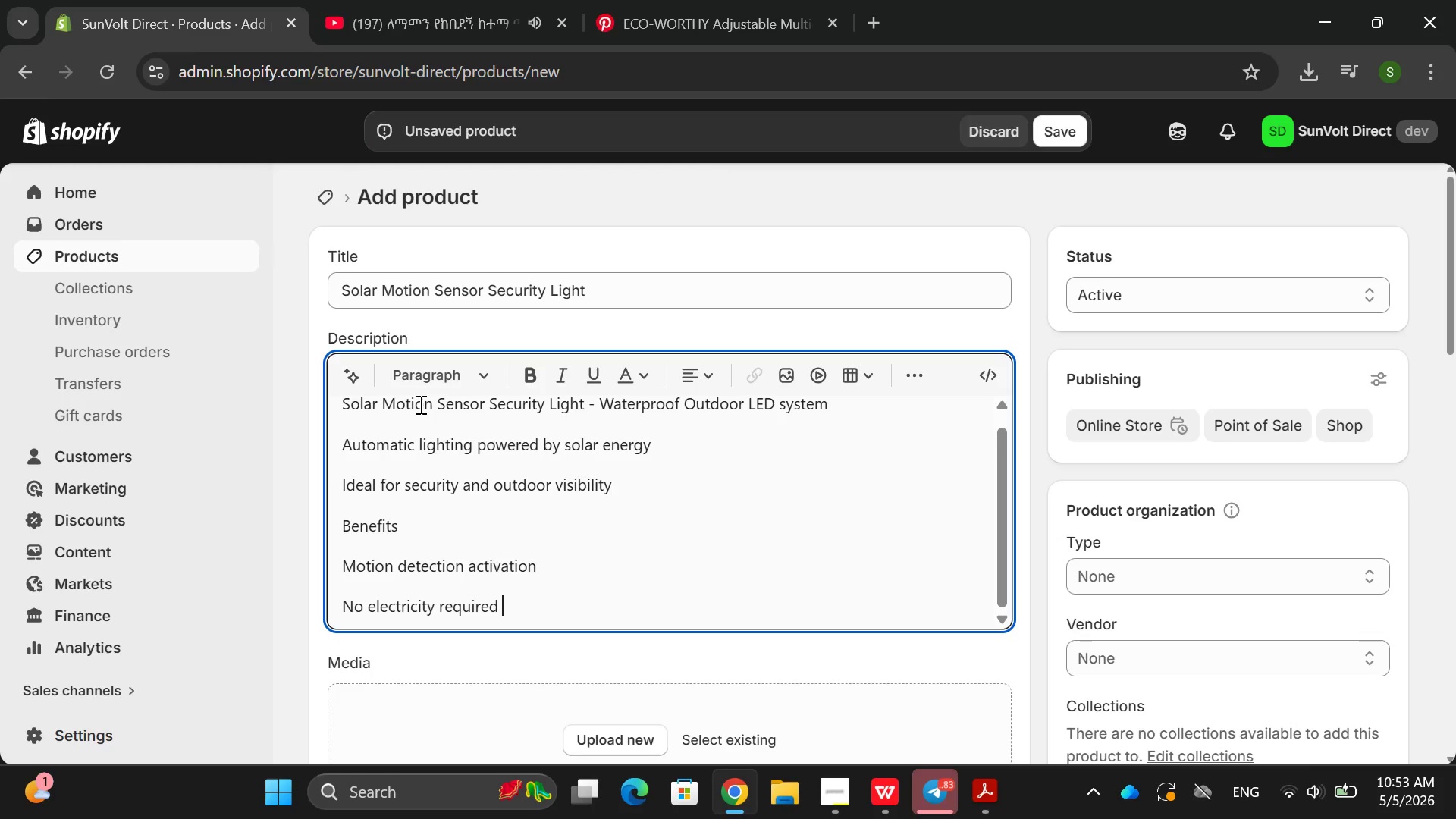 
key(Enter)
 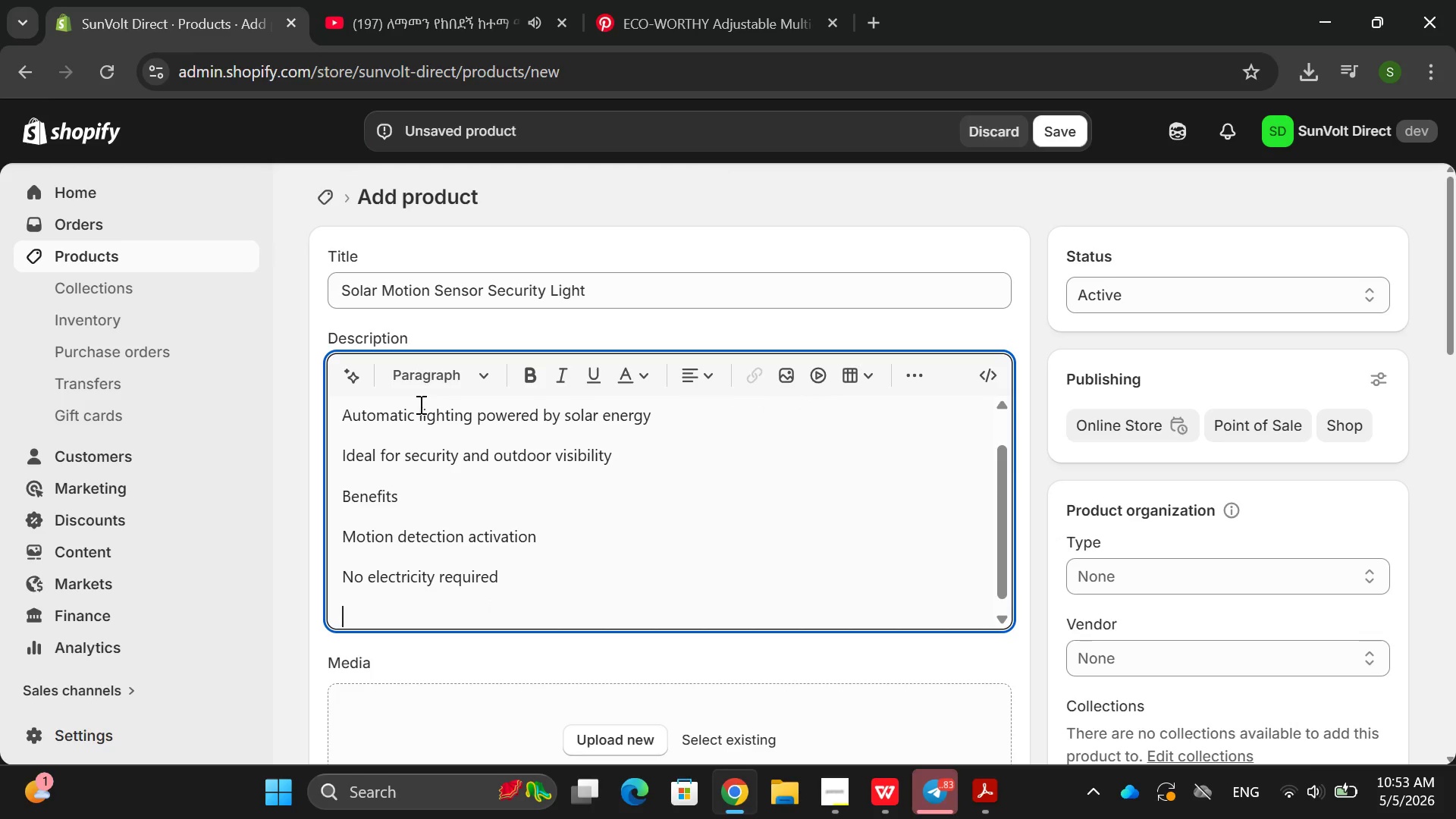 
type(Wa)
key(Backspace)
type(eathr)
key(Backspace)
type(er- resiste)
key(Backspace)
type(ant design)
 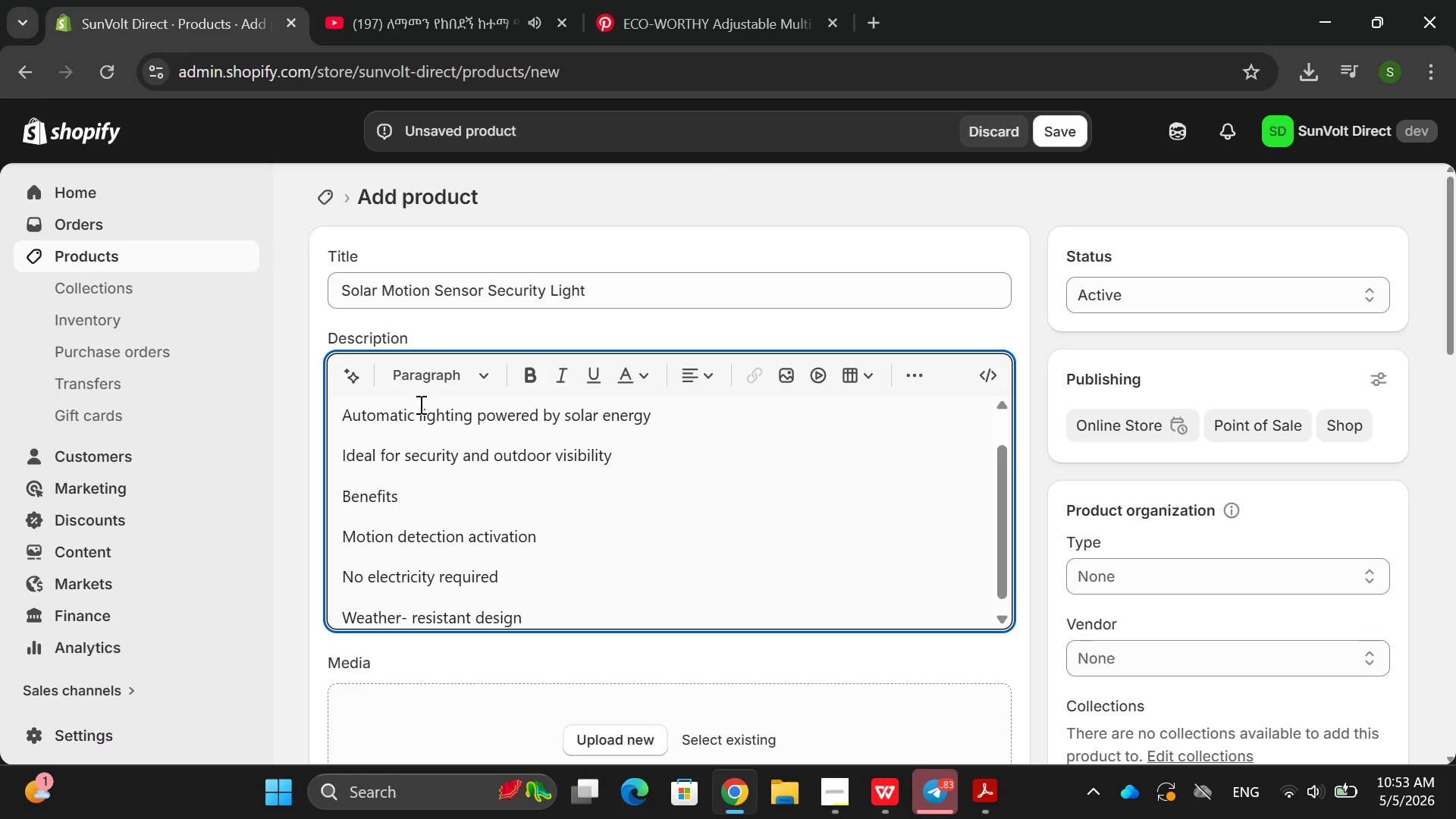 
key(Enter)
 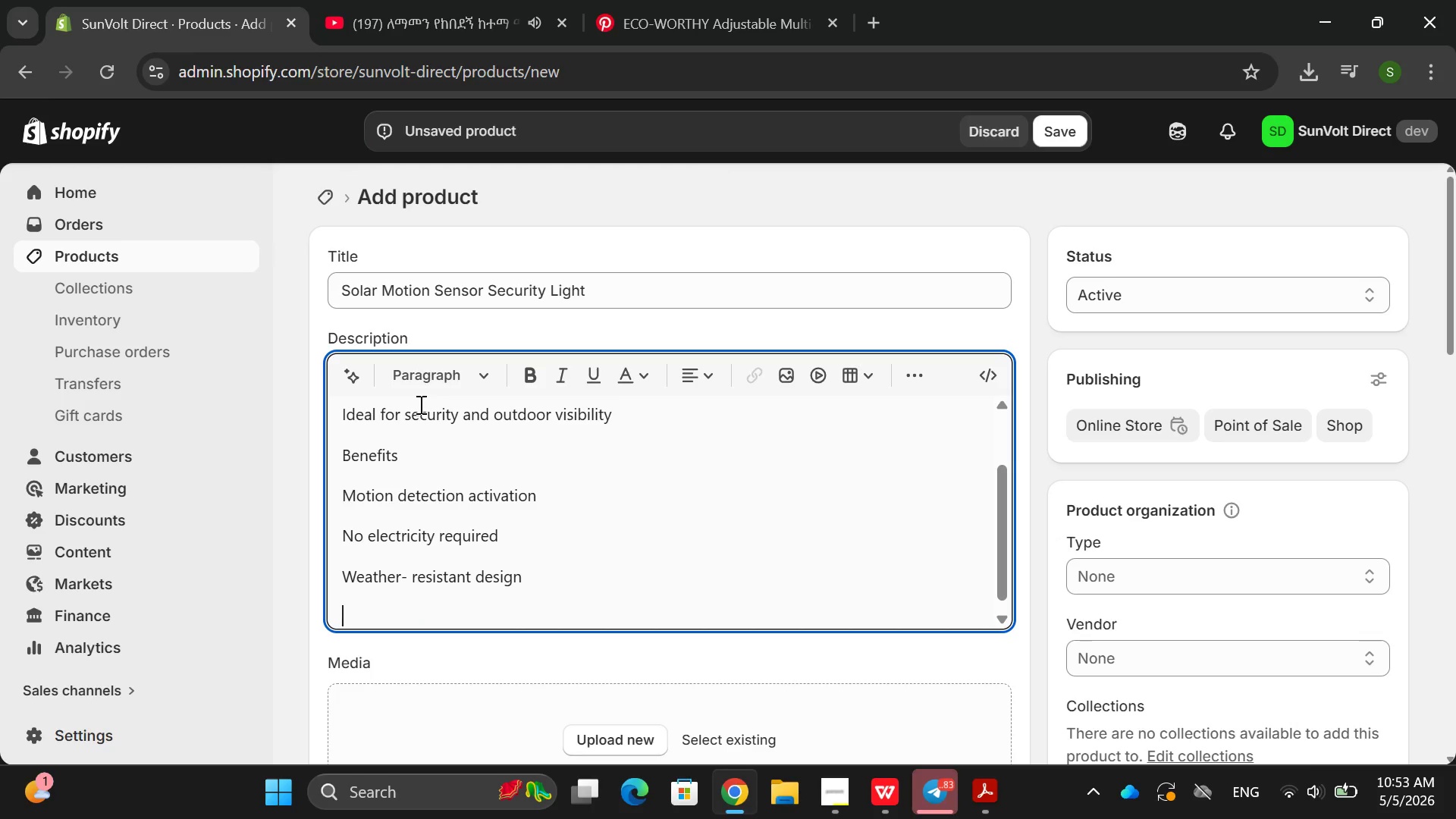 
hold_key(key=ShiftRight, duration=0.34)
 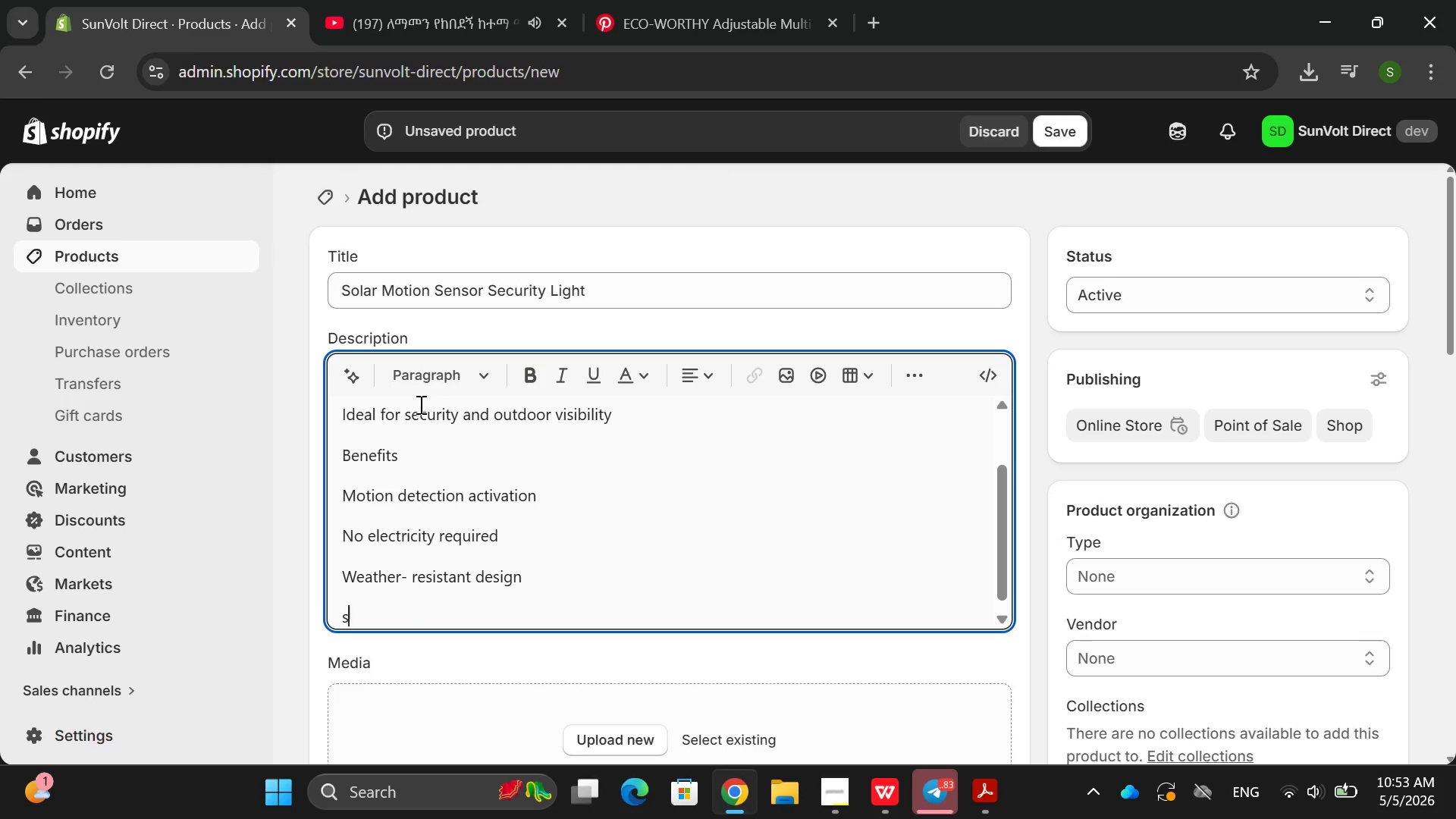 
type(s)
key(Backspace)
type(Se)
key(Backspace)
type(pecs)
 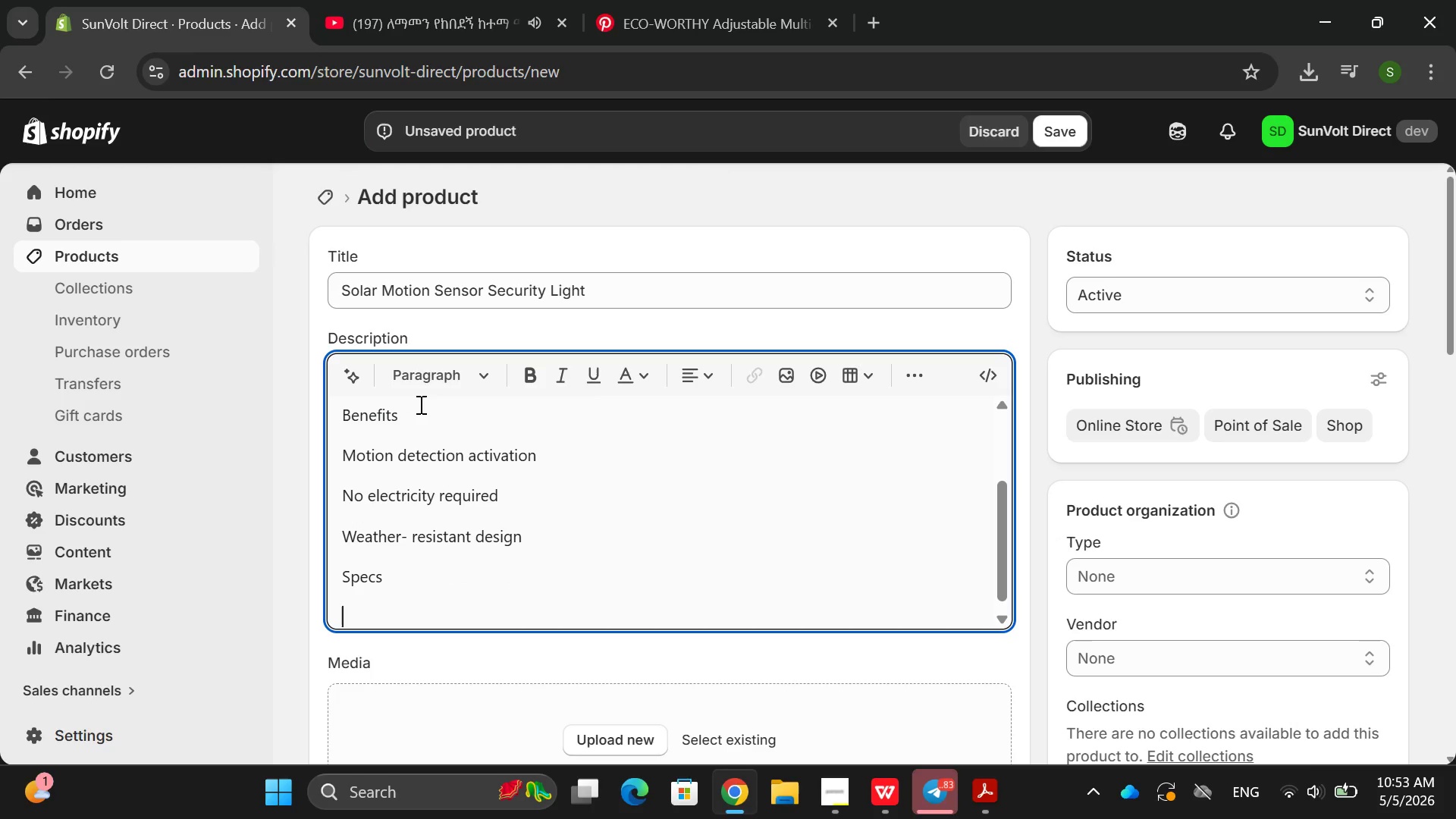 
 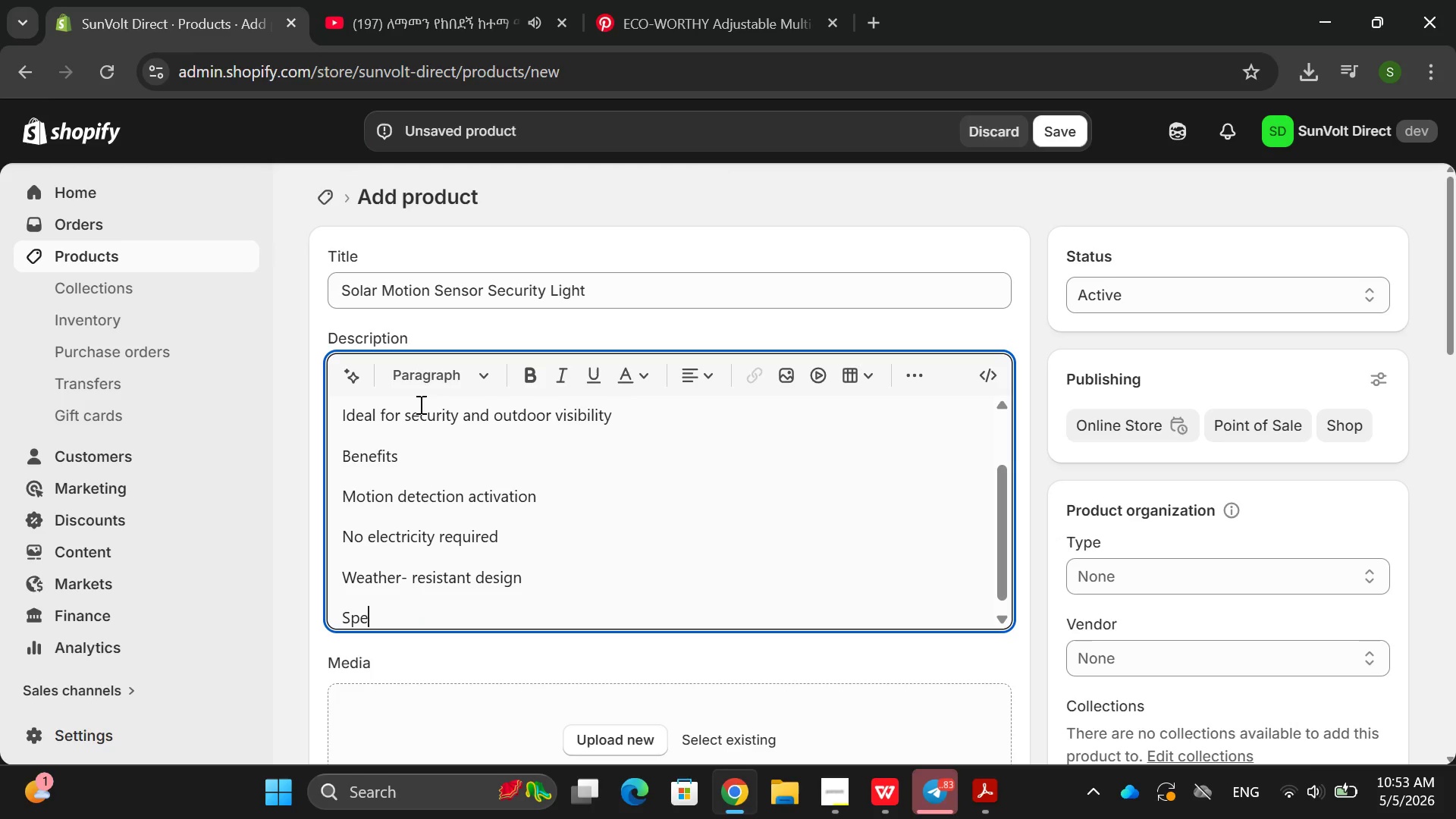 
key(Enter)
 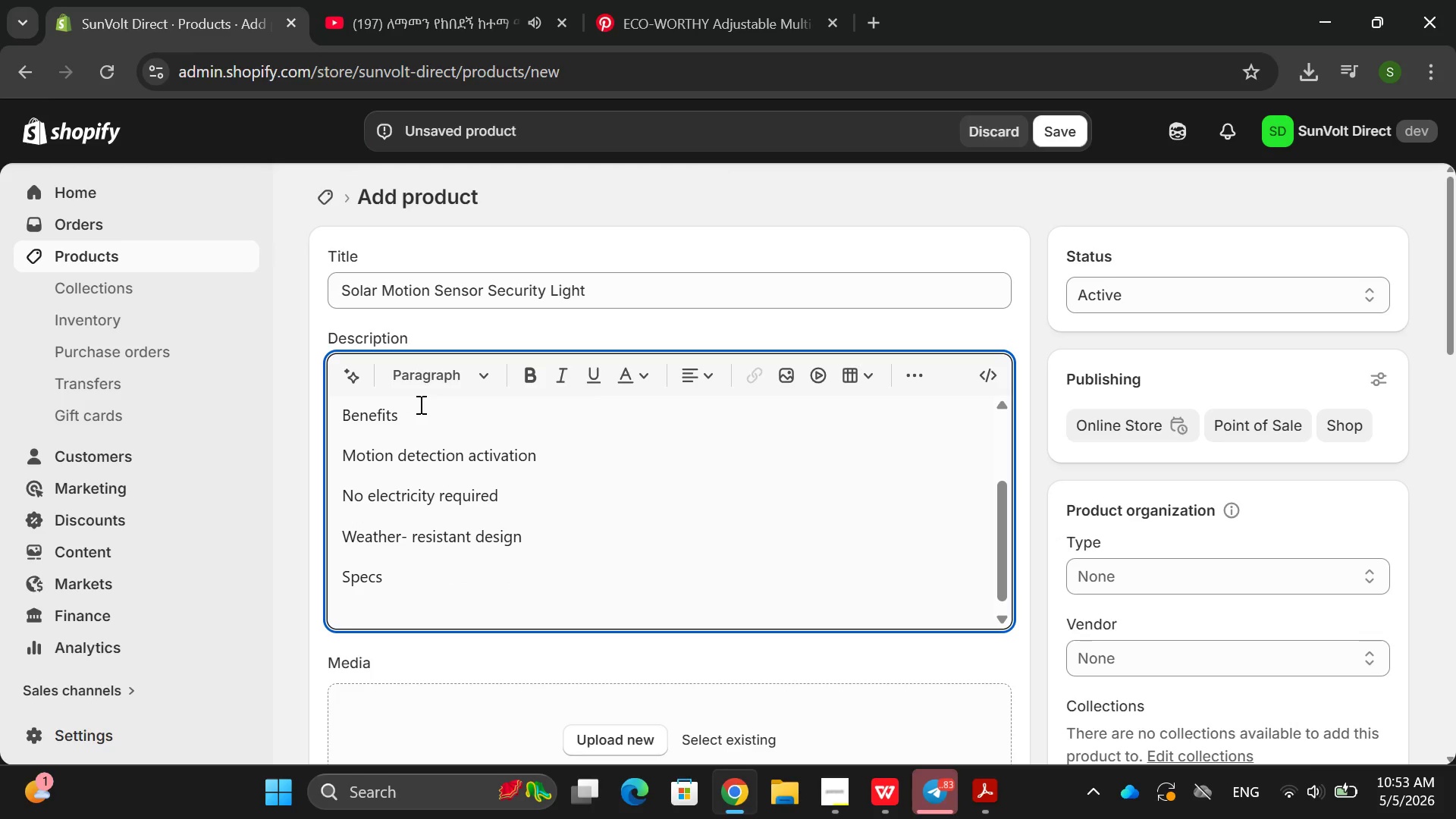 
type(Solar powee)
key(Backspace)
type(red LED)
 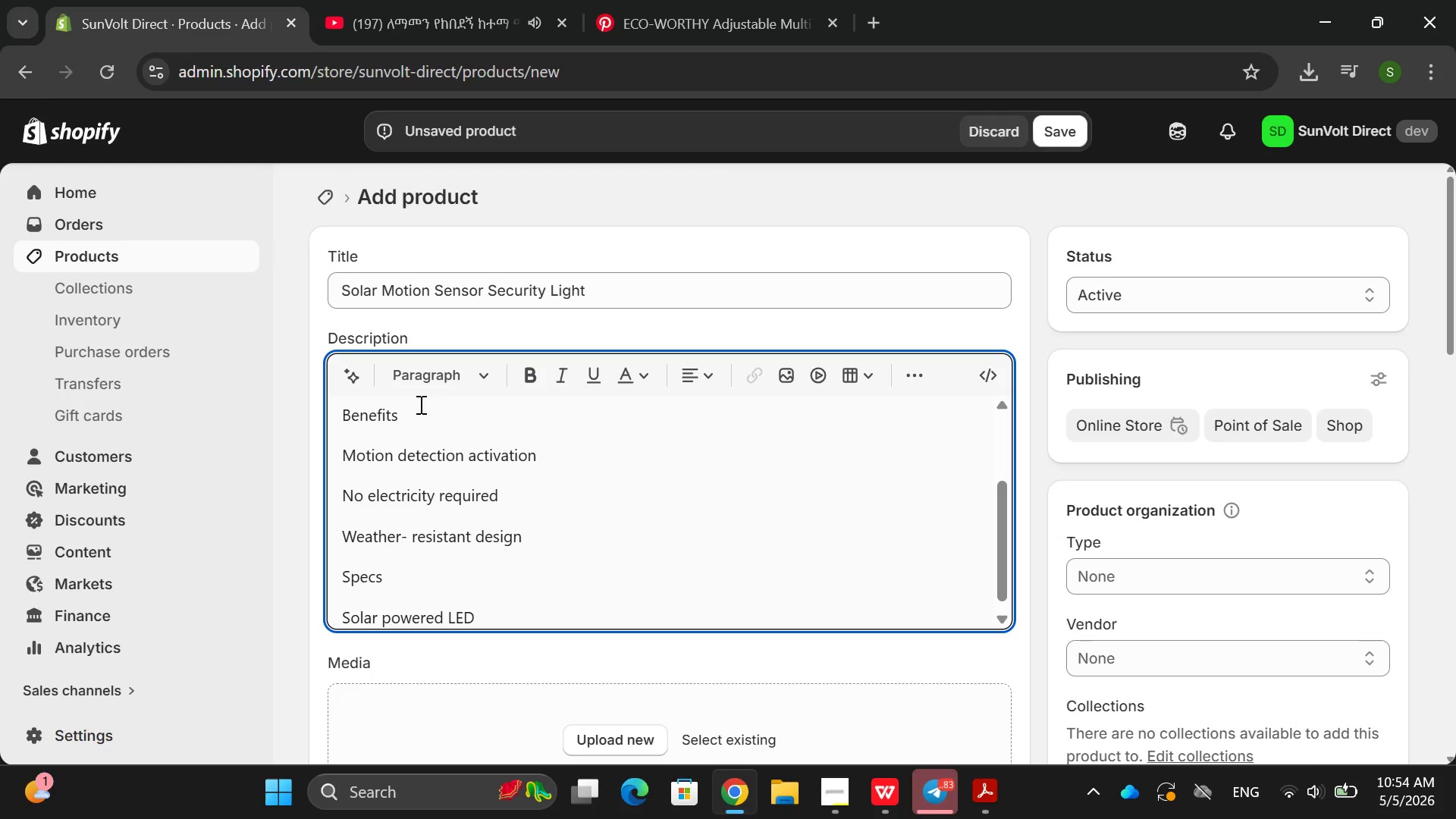 
key(Enter)
 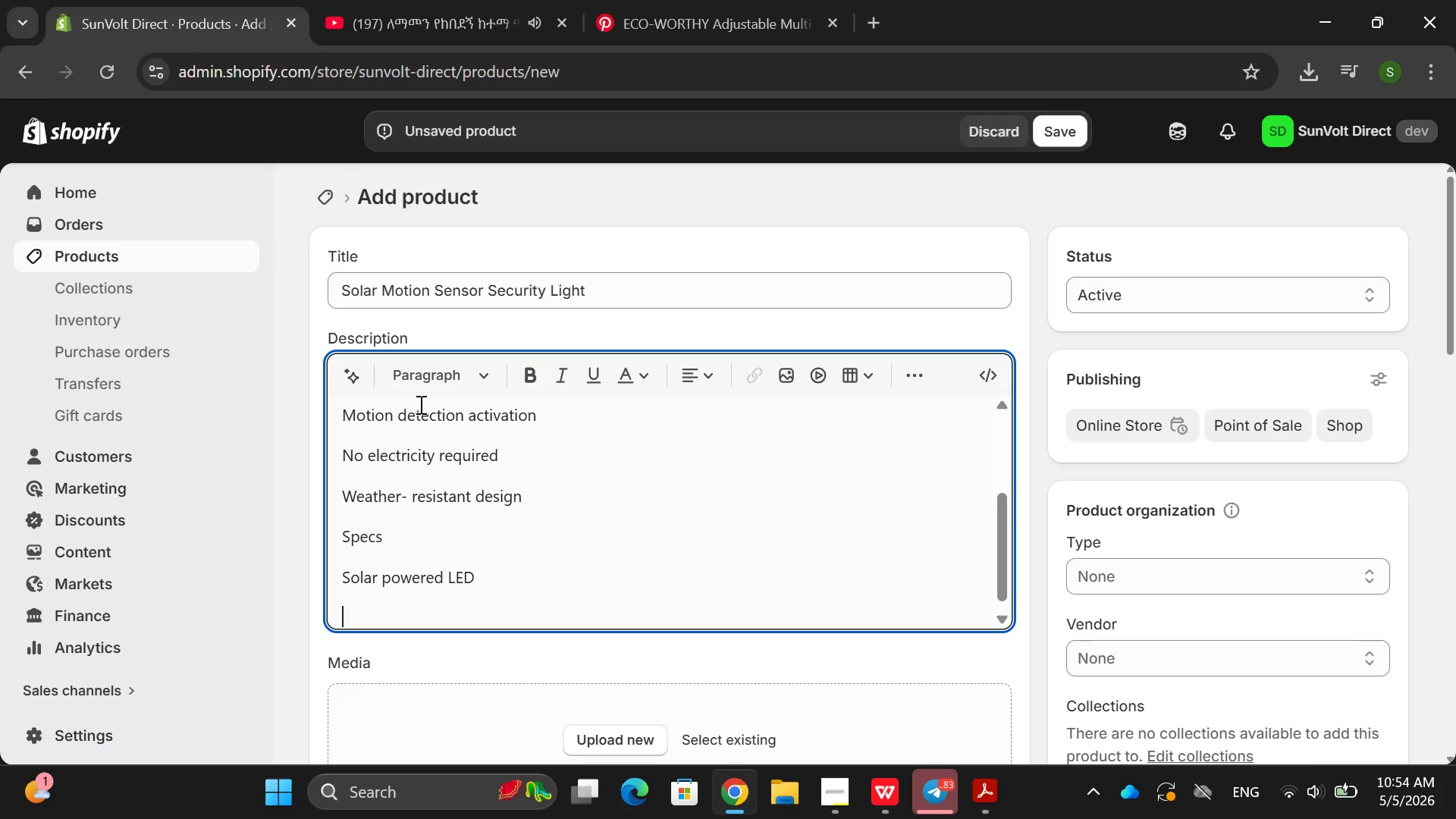 
type(Moto)
key(Backspace)
type(ion sensor range )
key(Backspace)
type(:3-4)
key(Backspace)
type(5m )
 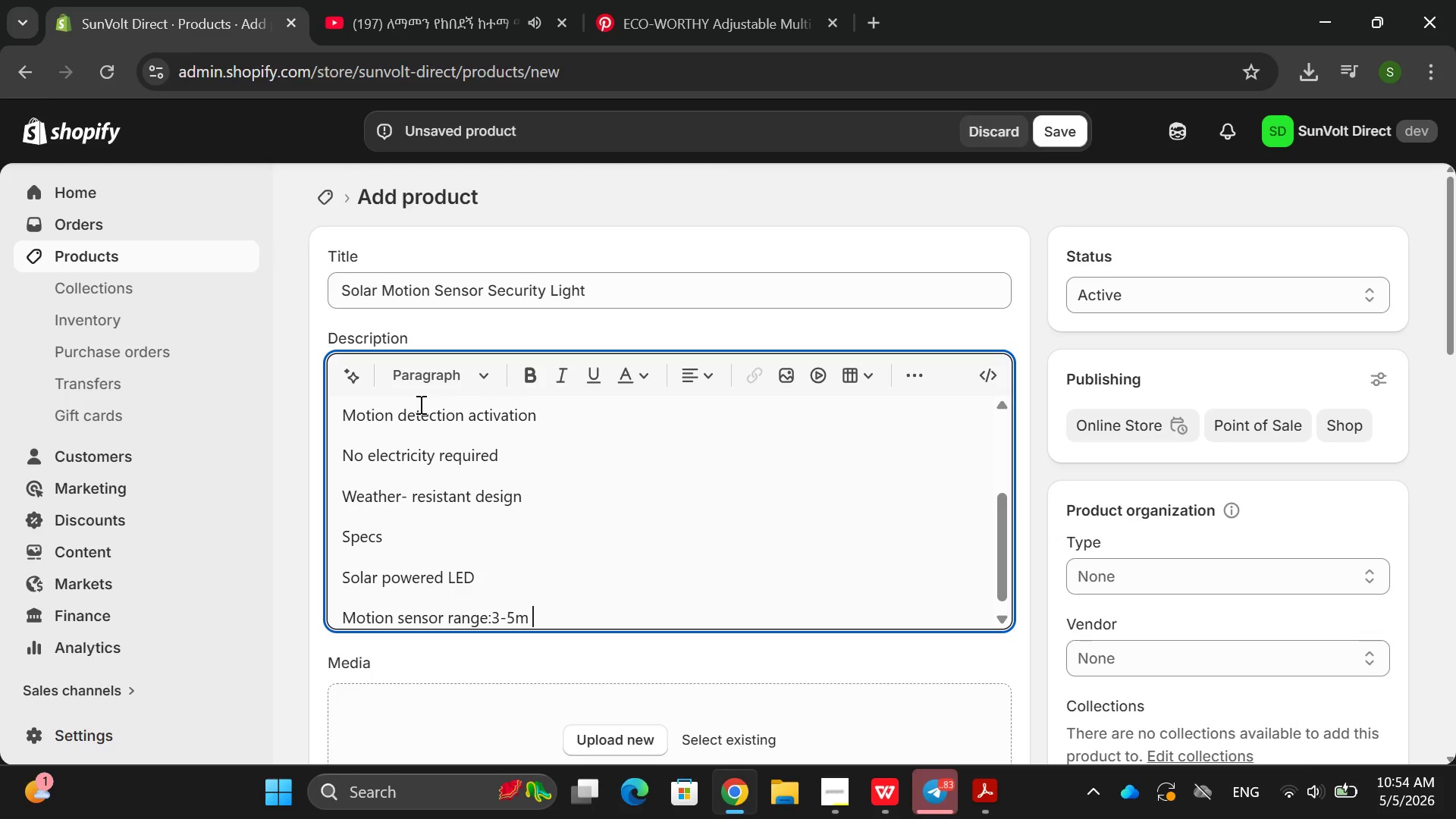 
key(Enter)
 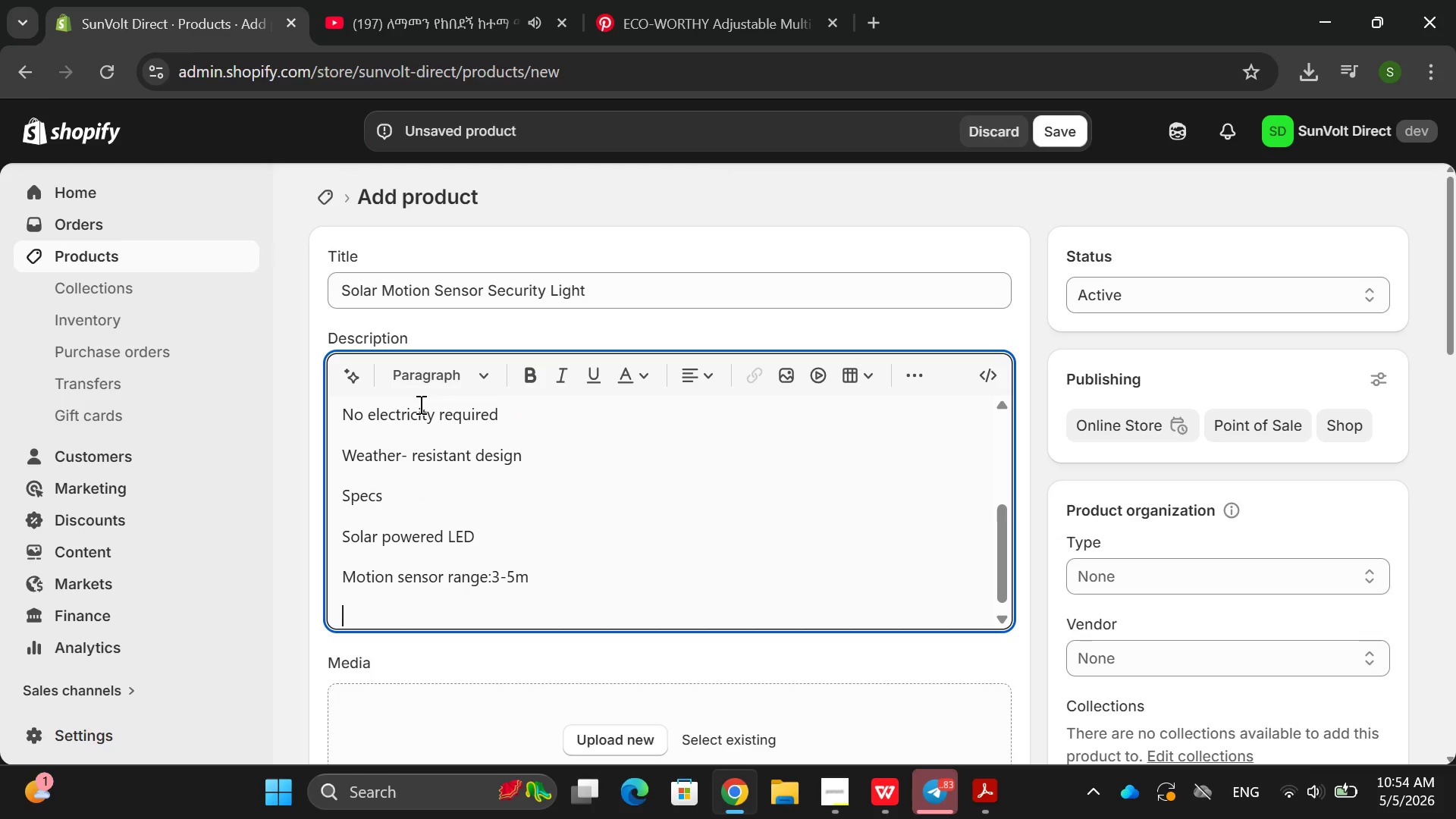 
type(Waterproof IP65)
 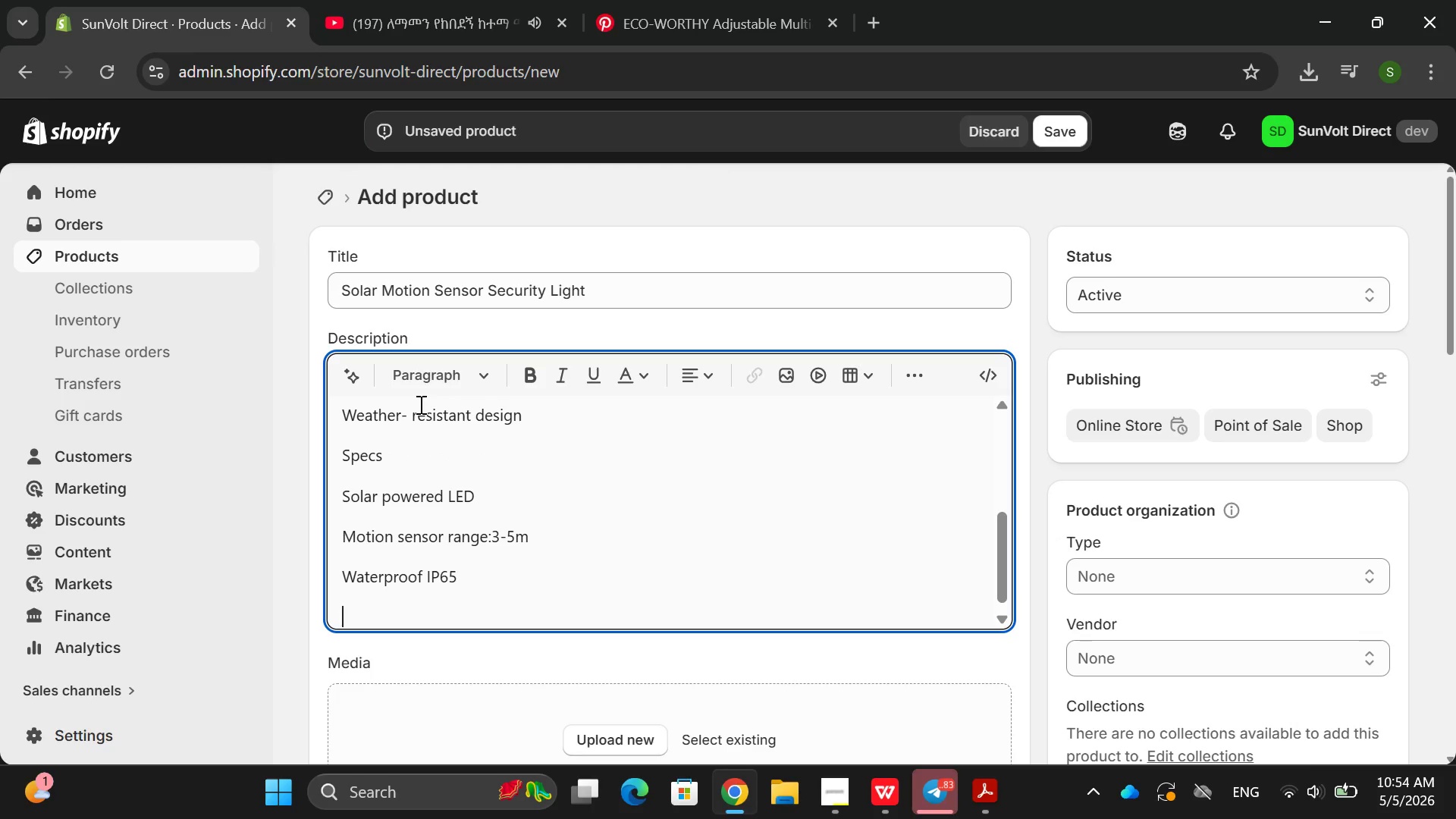 
 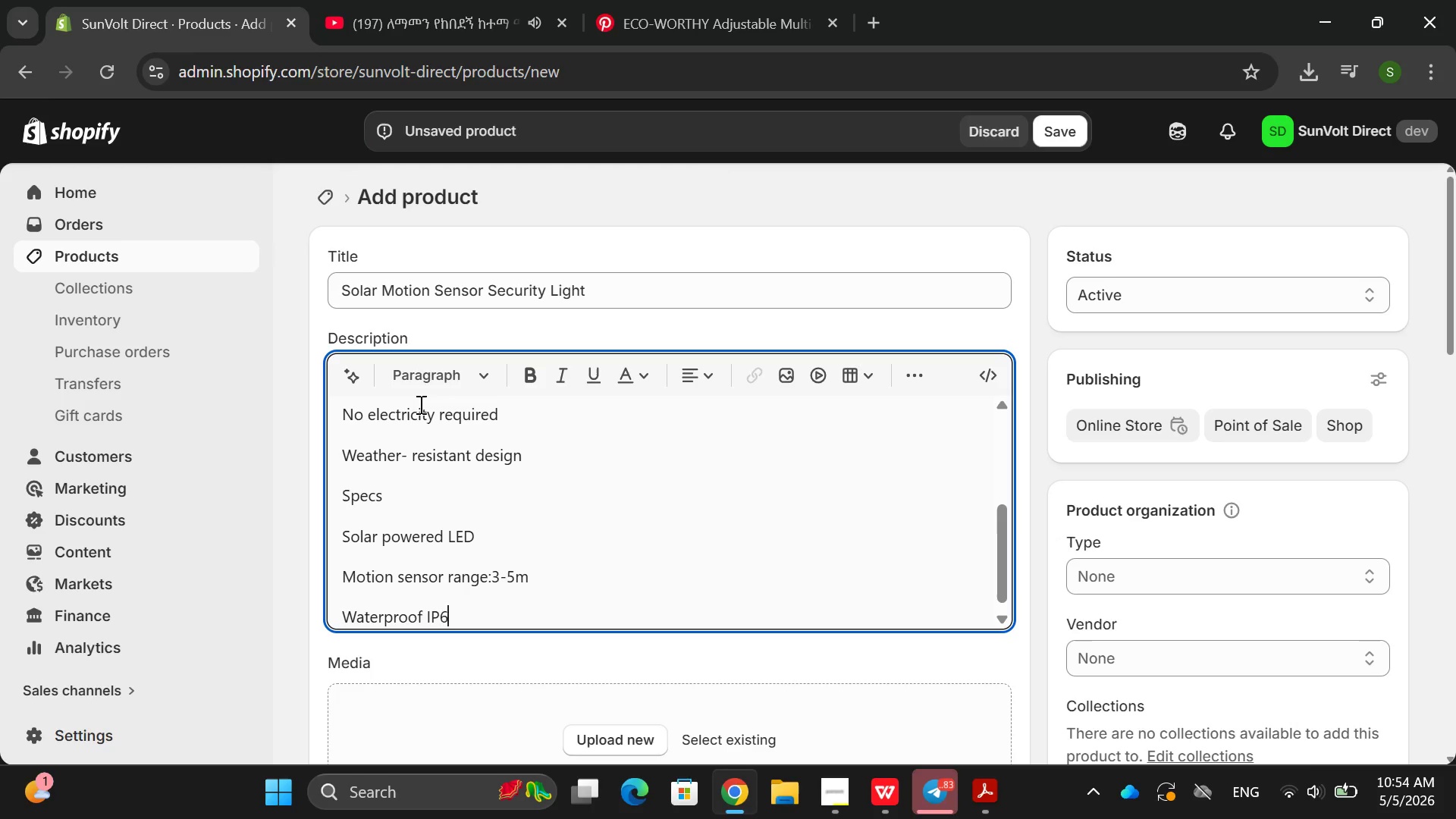 
key(Enter)
 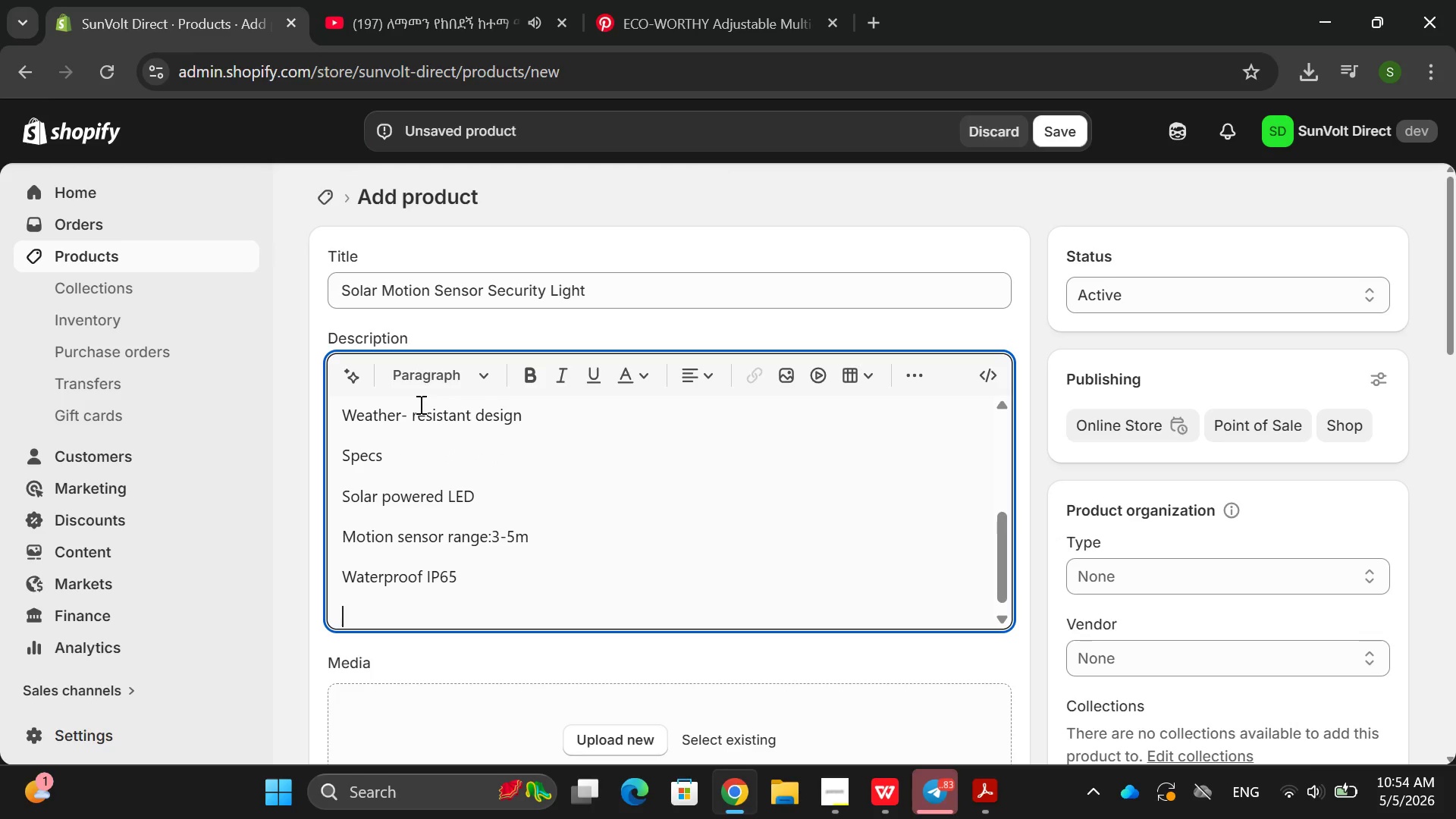 
type(USe )
key(Backspace)
key(Backspace)
key(Backspace)
type(seCas)
key(Backspace)
key(Backspace)
key(Backspace)
type( V)
key(Backspace)
type(Cae )
key(Backspace)
type(s)
 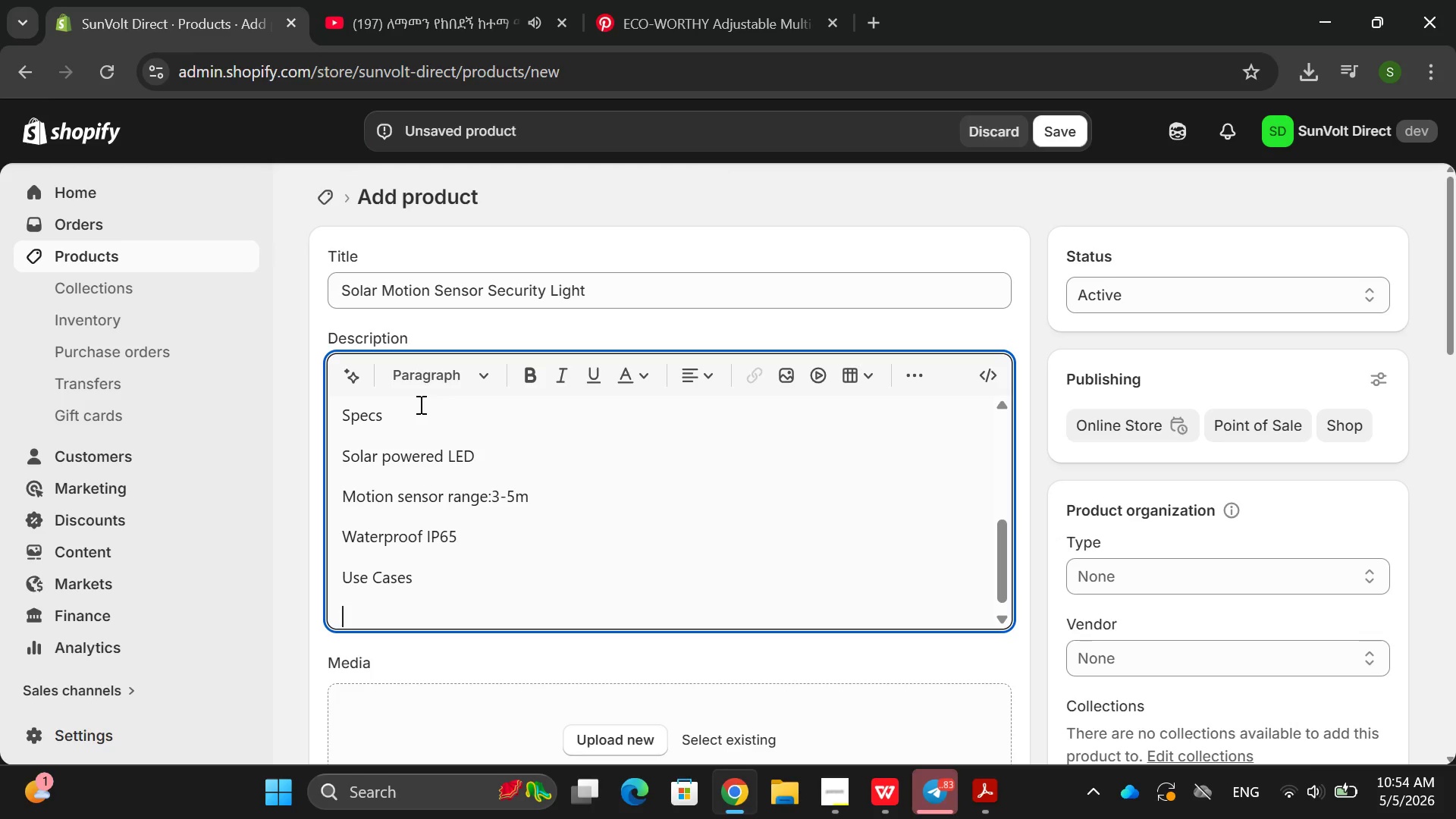 
 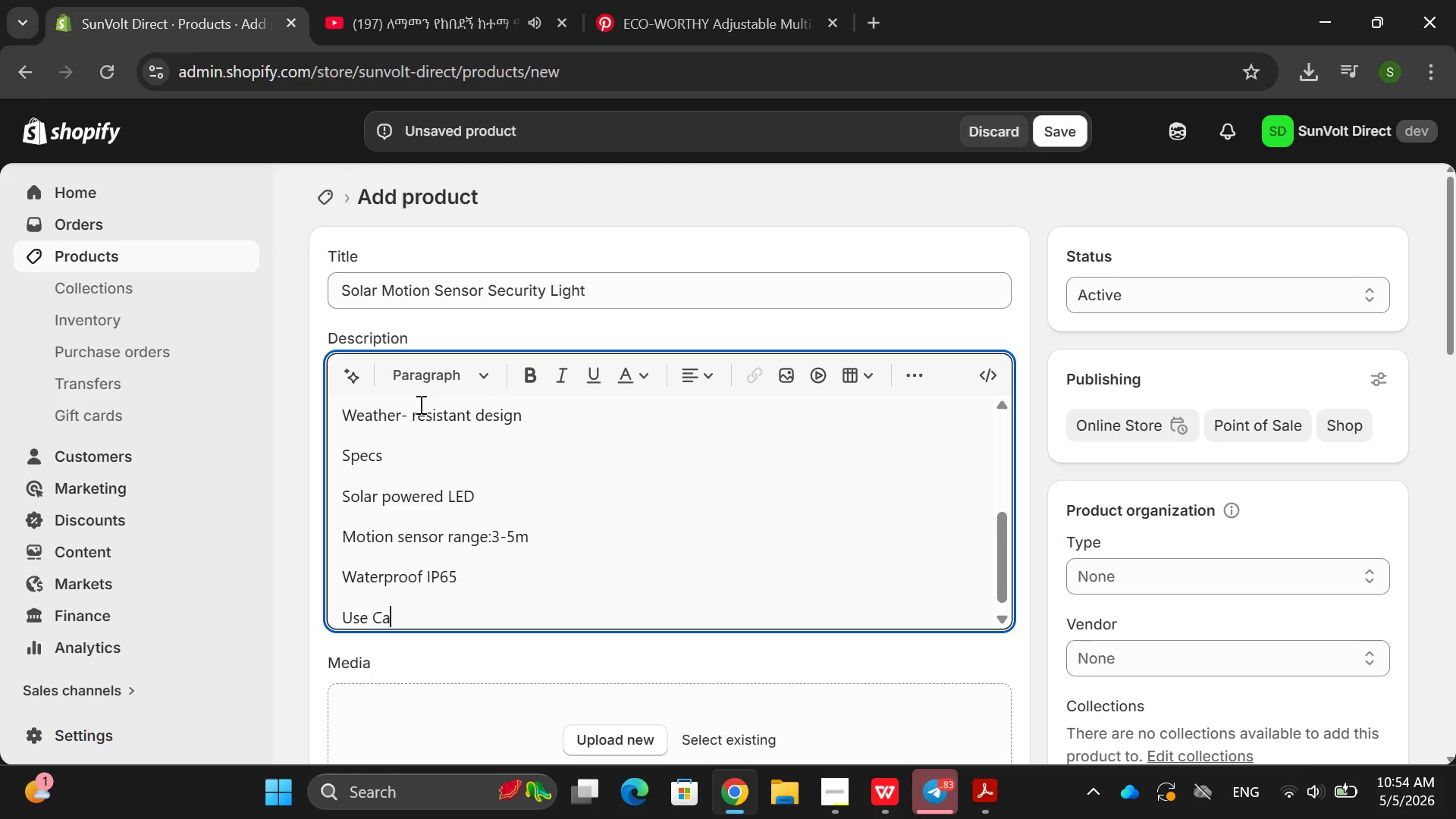 
key(Enter)
 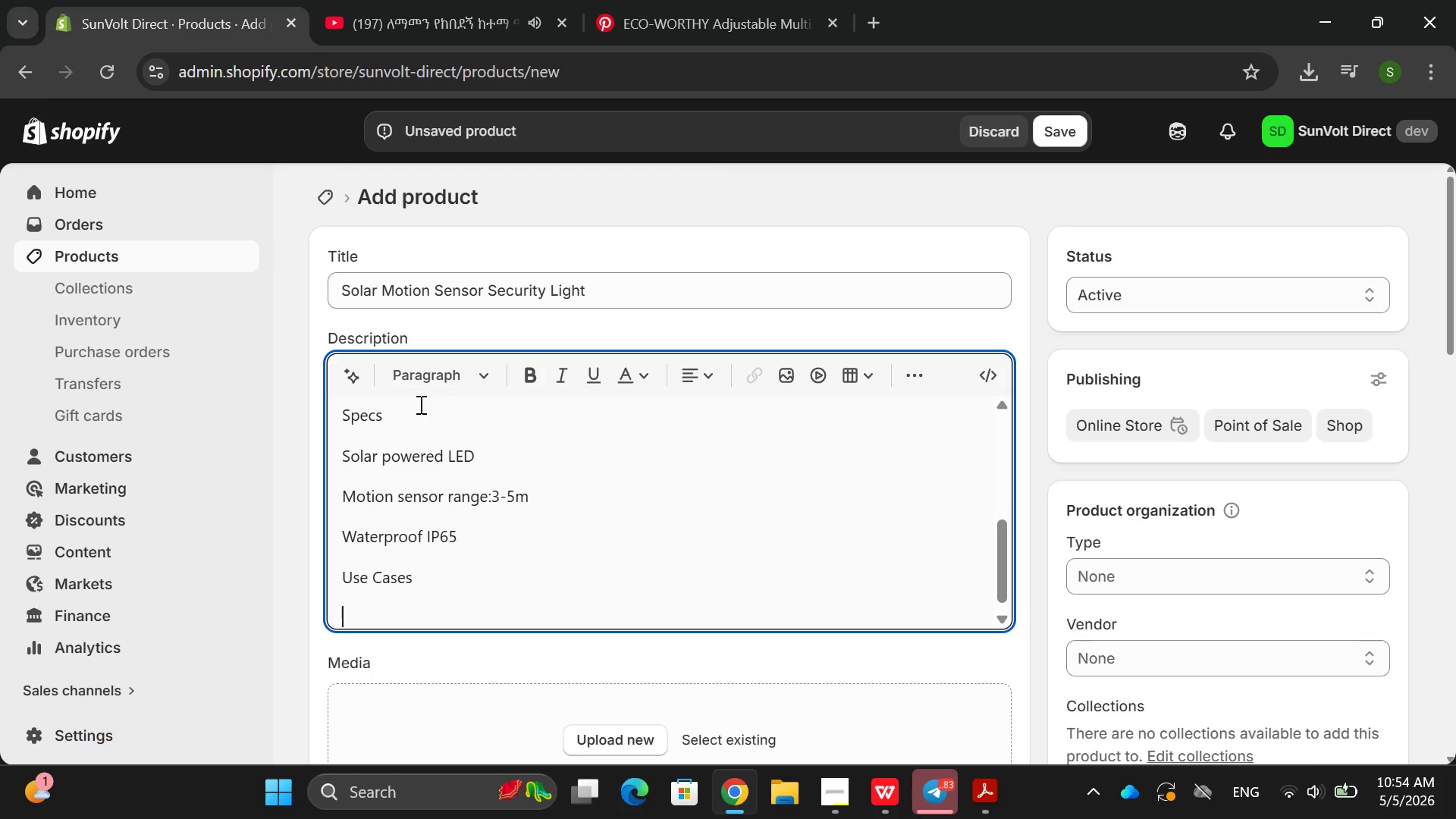 
type(Home Se)
key(Backspace)
key(Backspace)
type(security lighting )
 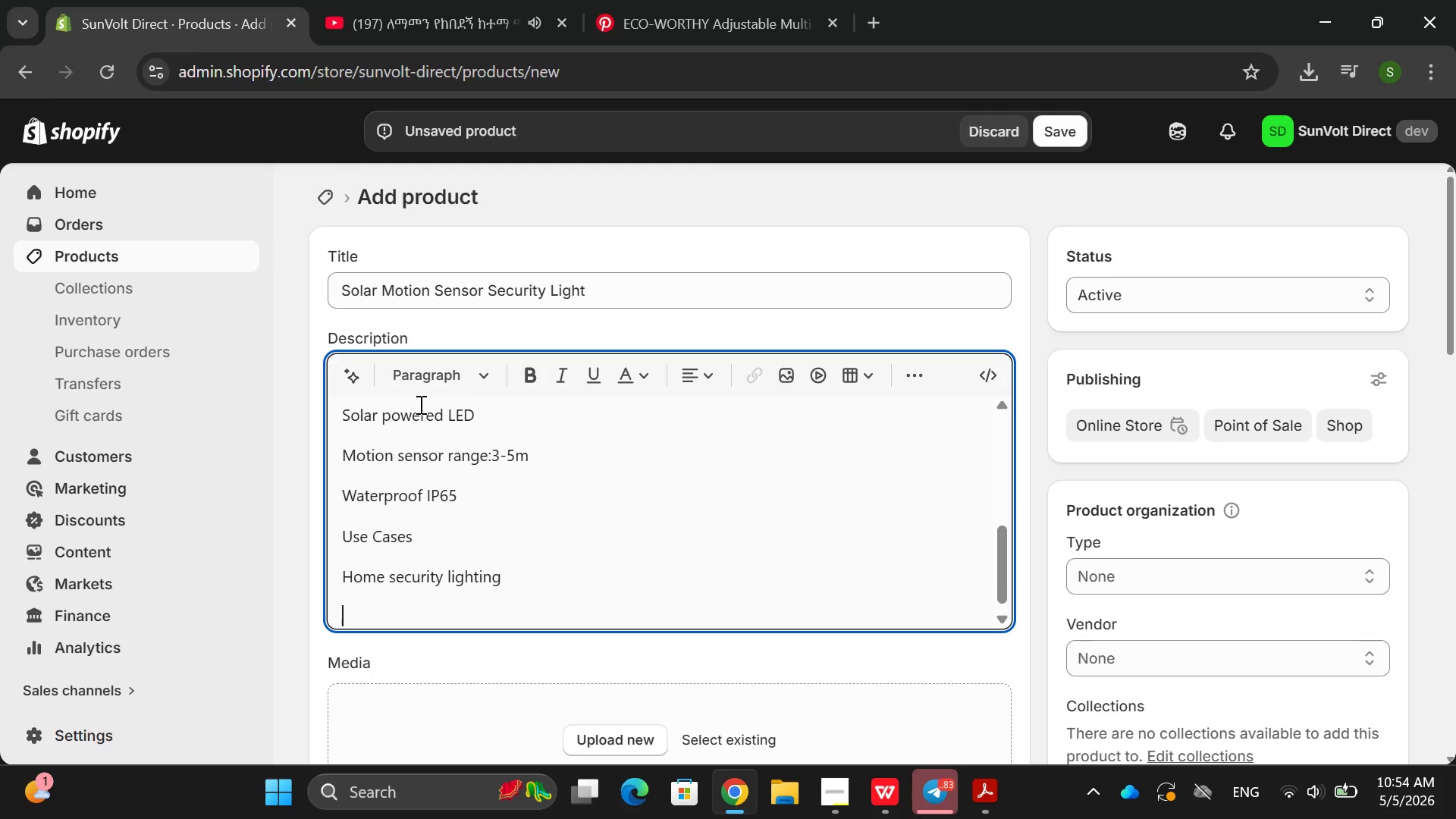 
 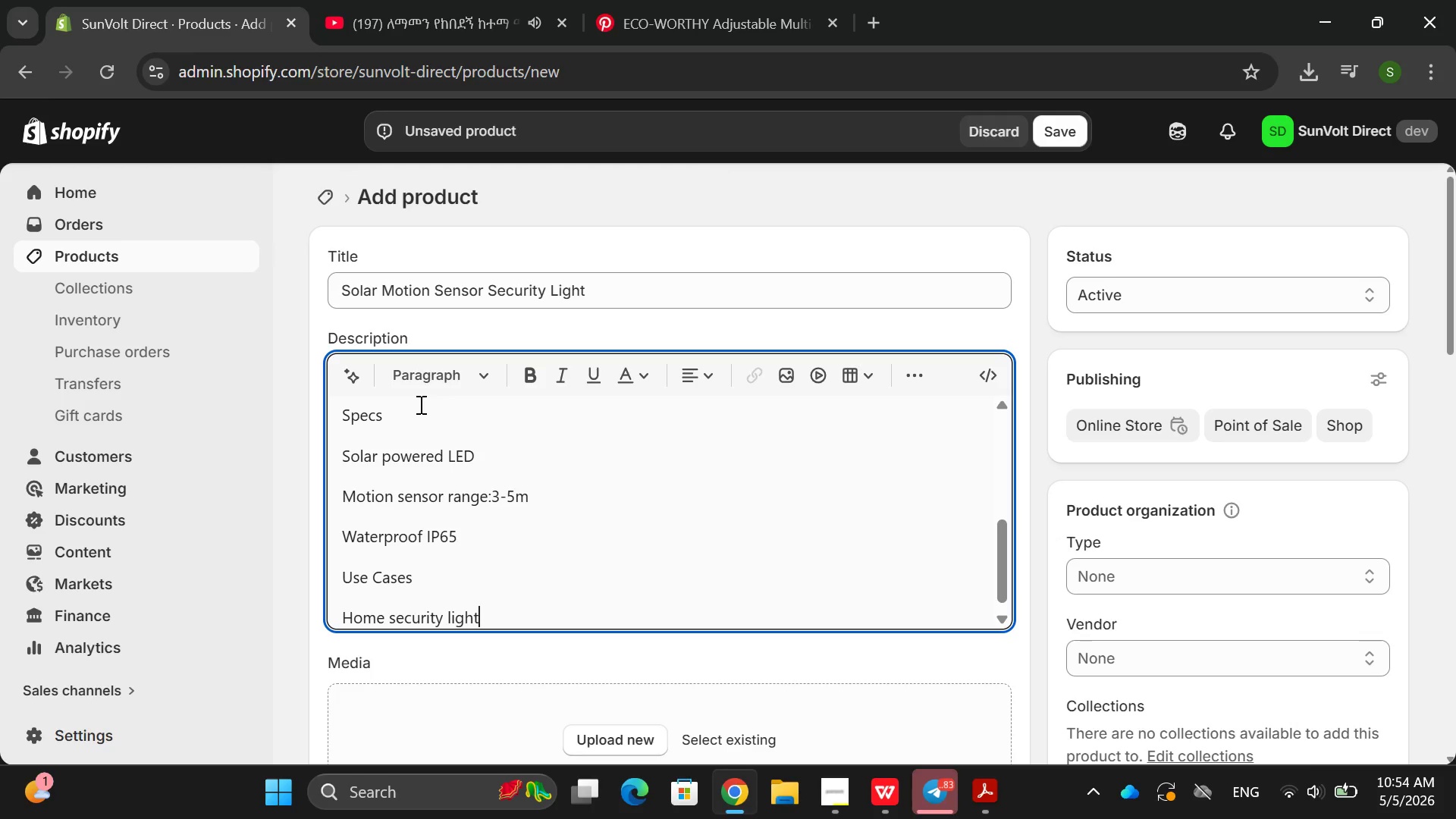 
key(Enter)
 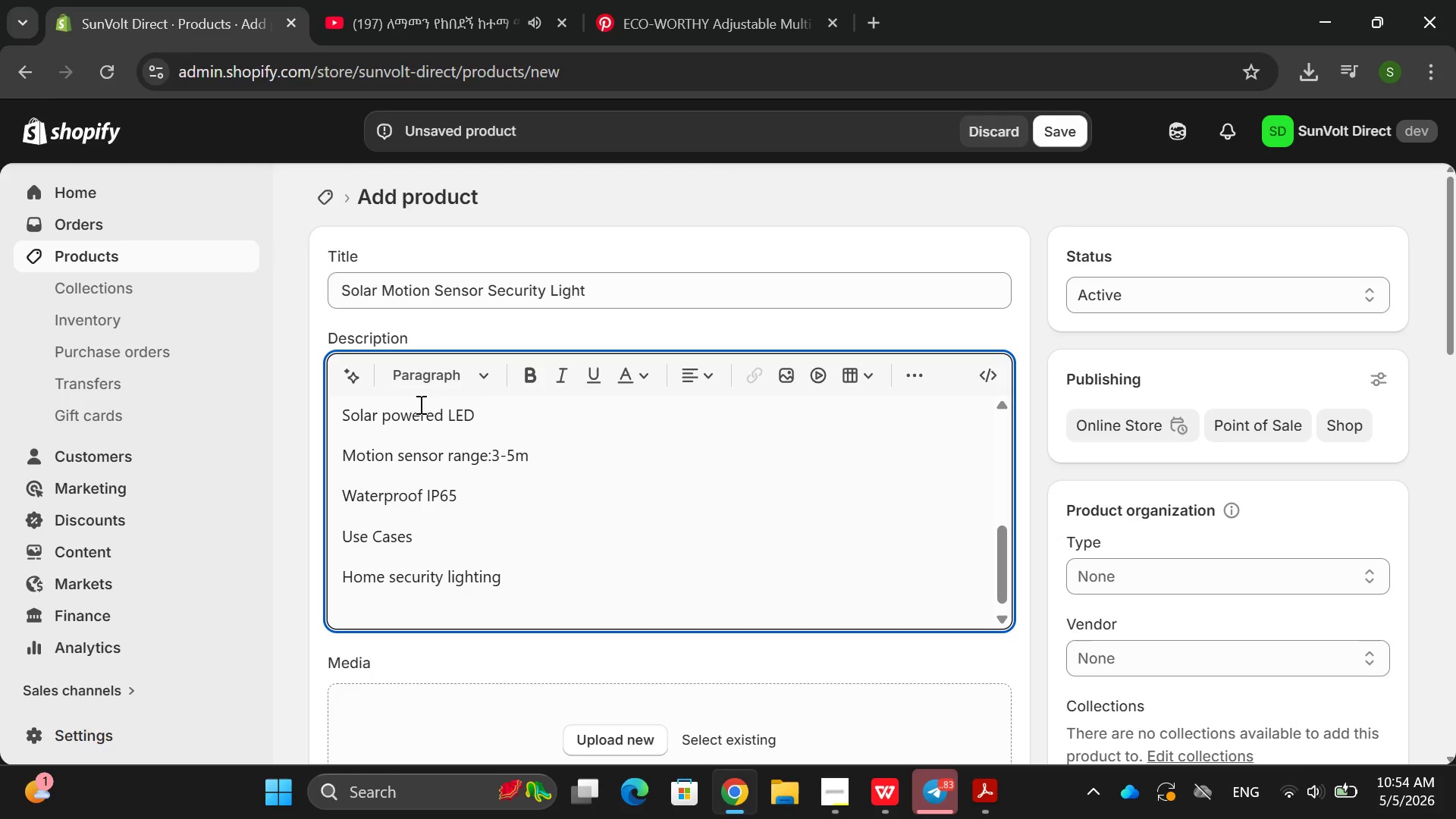 
hold_key(key=ShiftRight, duration=0.41)
 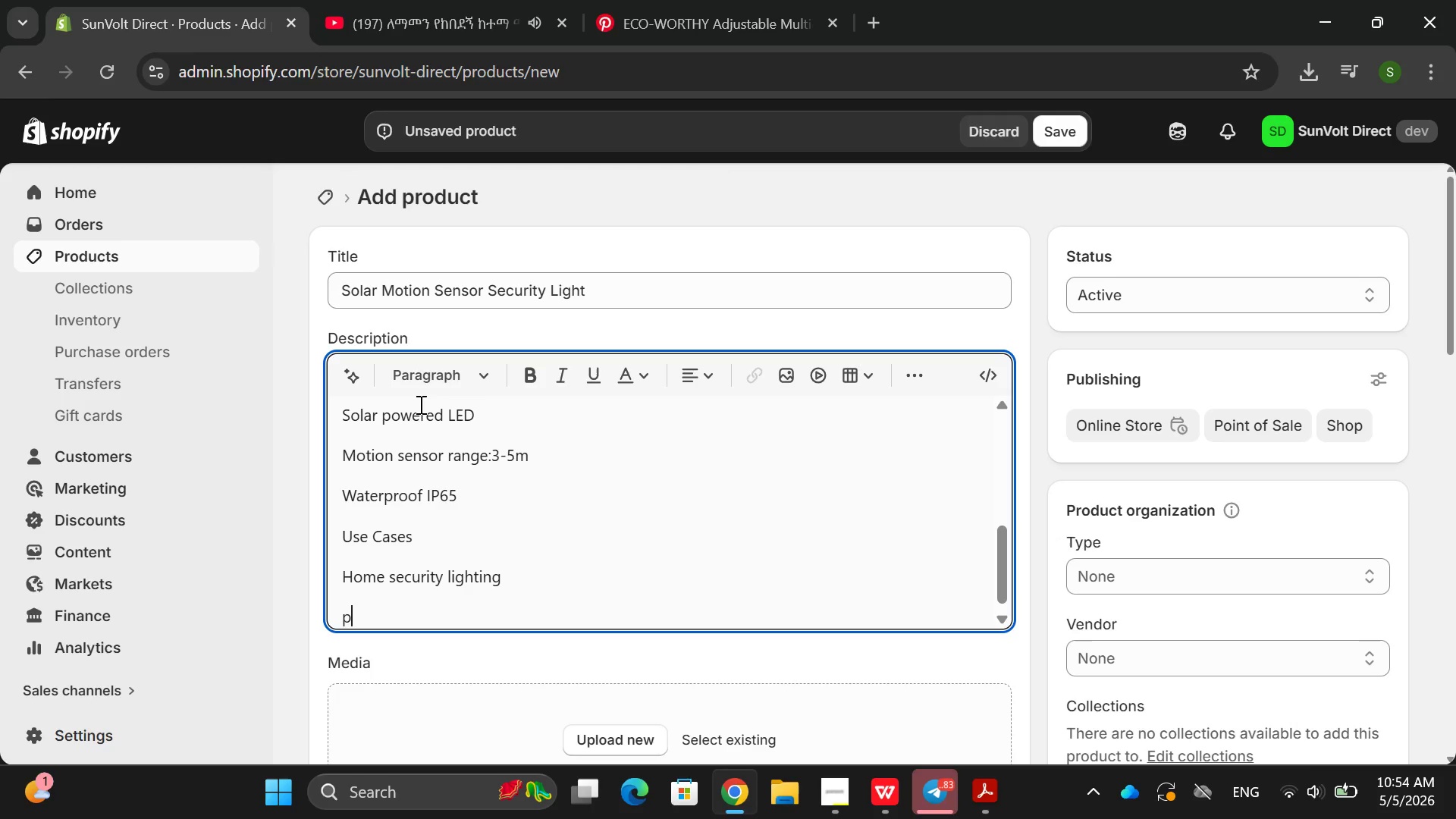 
type(p)
key(Backspace)
type(Pathway lighting )
 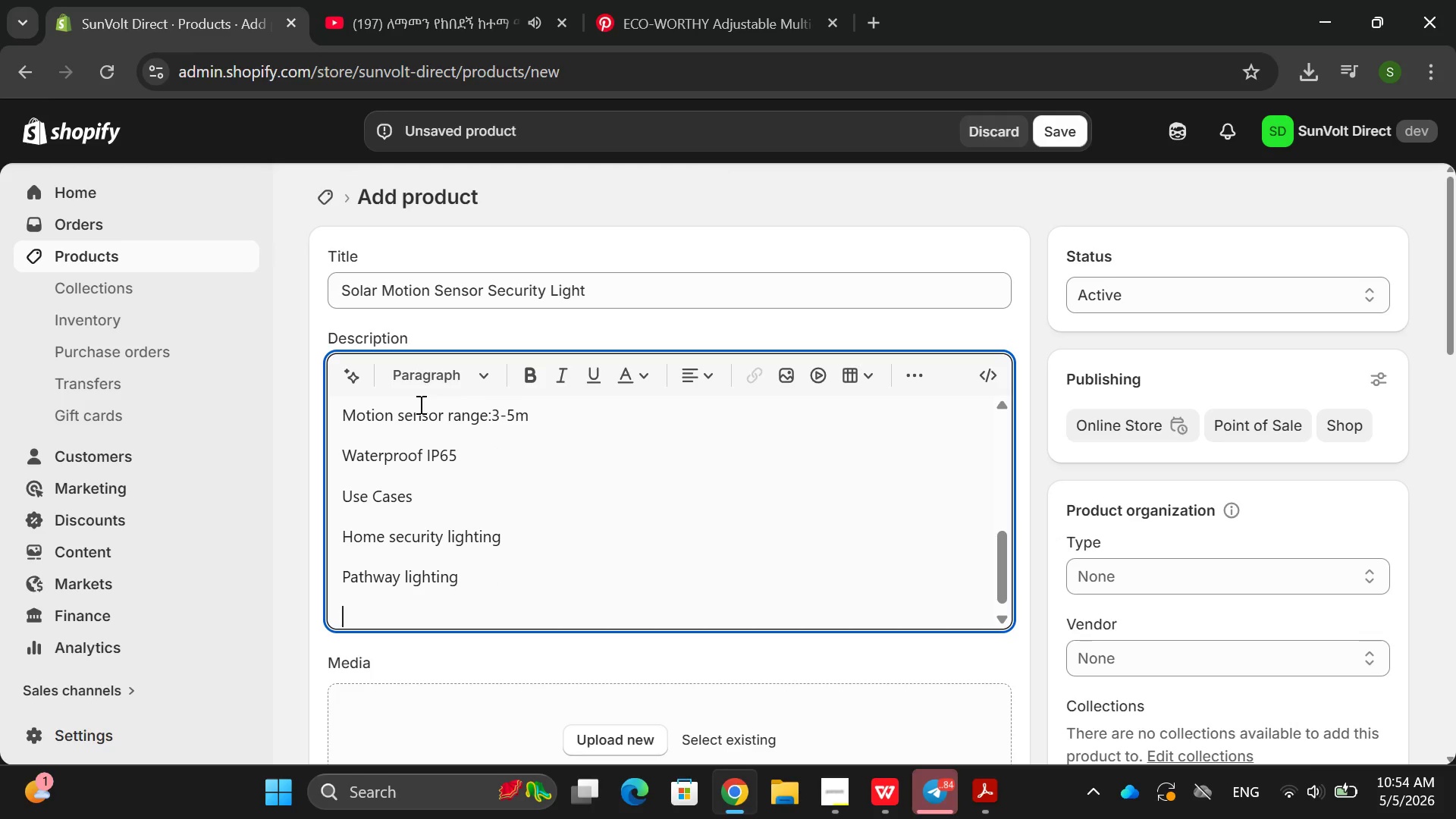 
 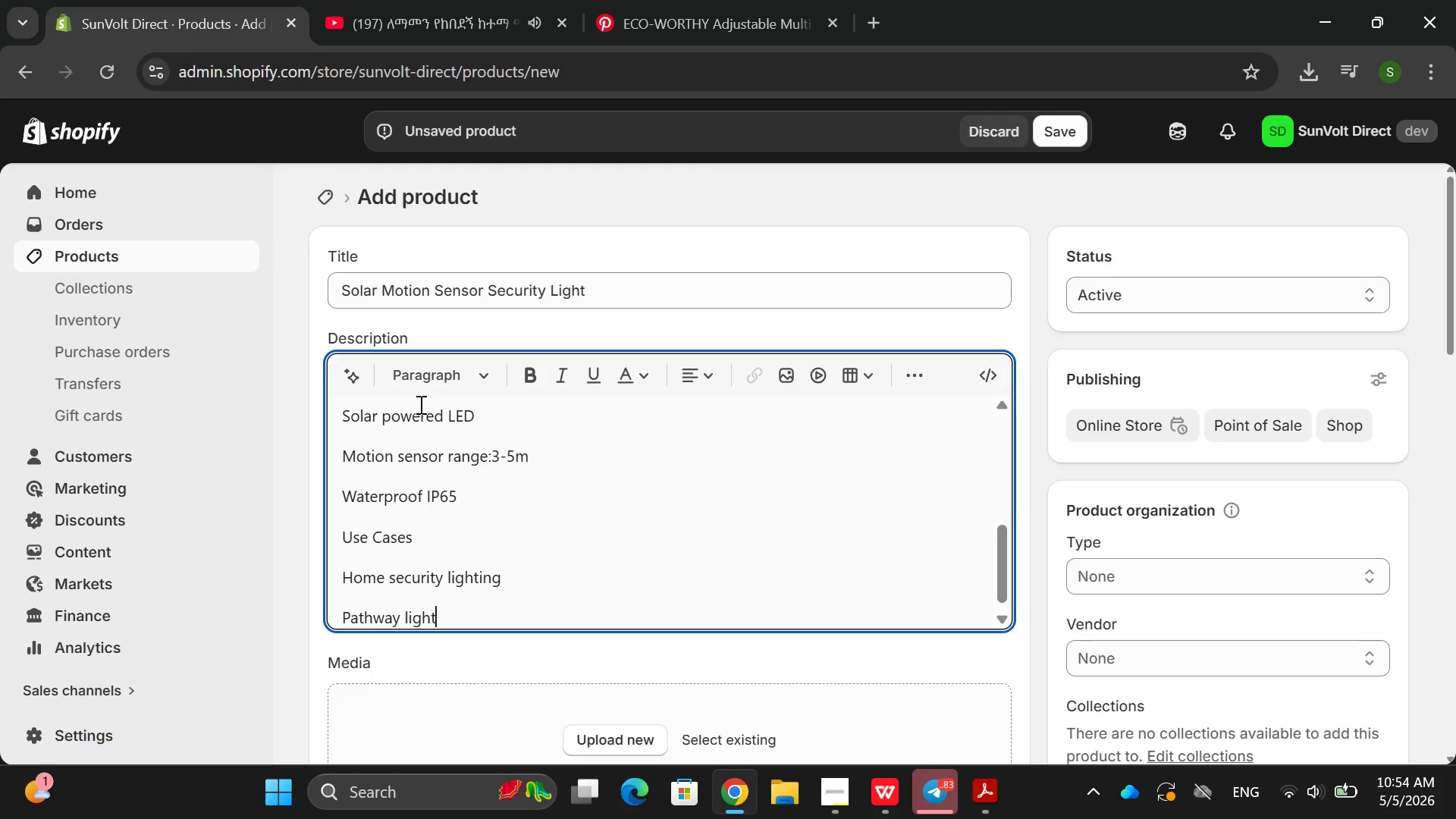 
key(Enter)
 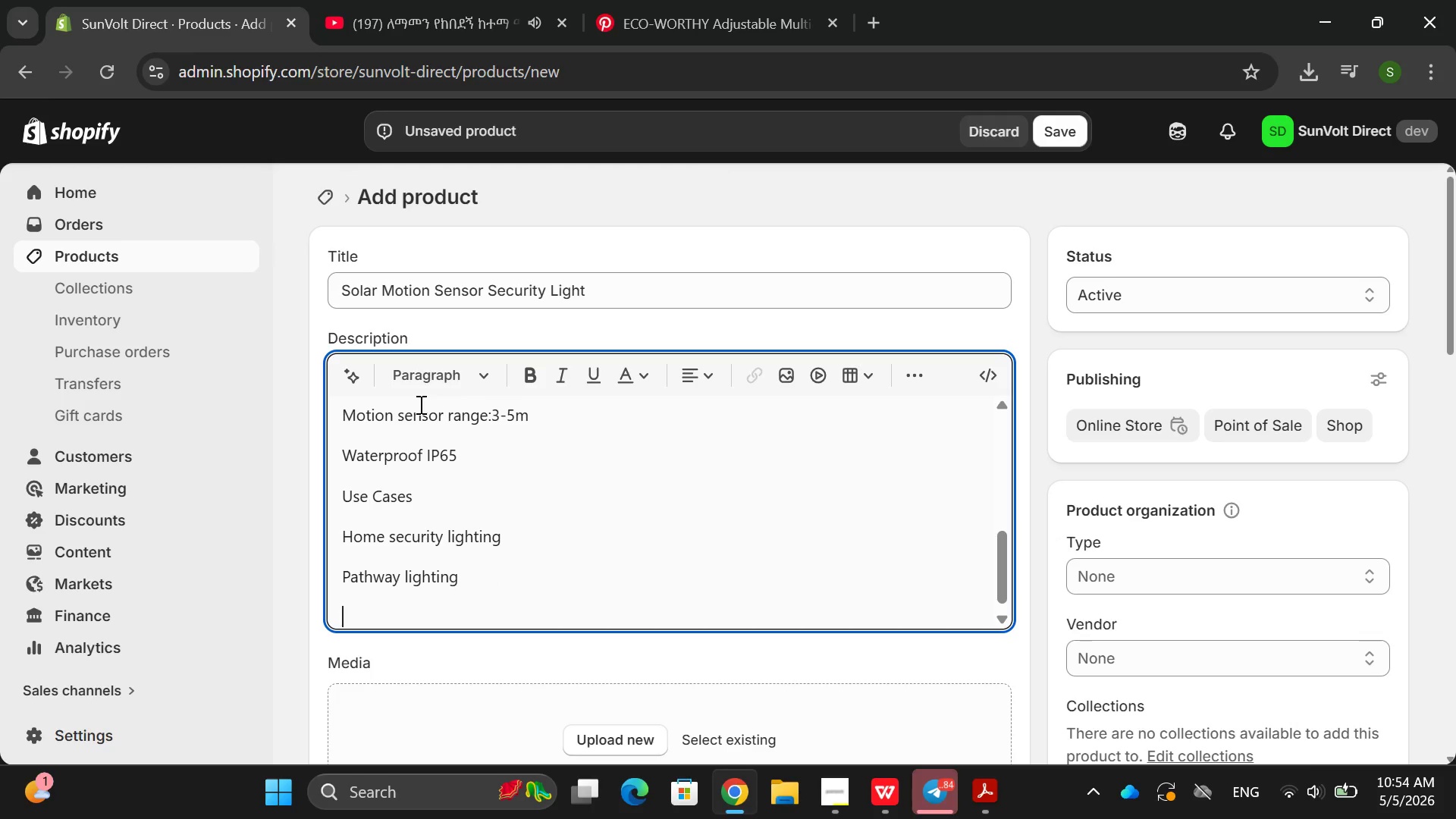 
type(Outdooe )
key(Backspace)
key(Backspace)
type(r d)
key(Backspace)
type(yas)
key(Backspace)
type(rds and farn)
key(Backspace)
type(ms )
 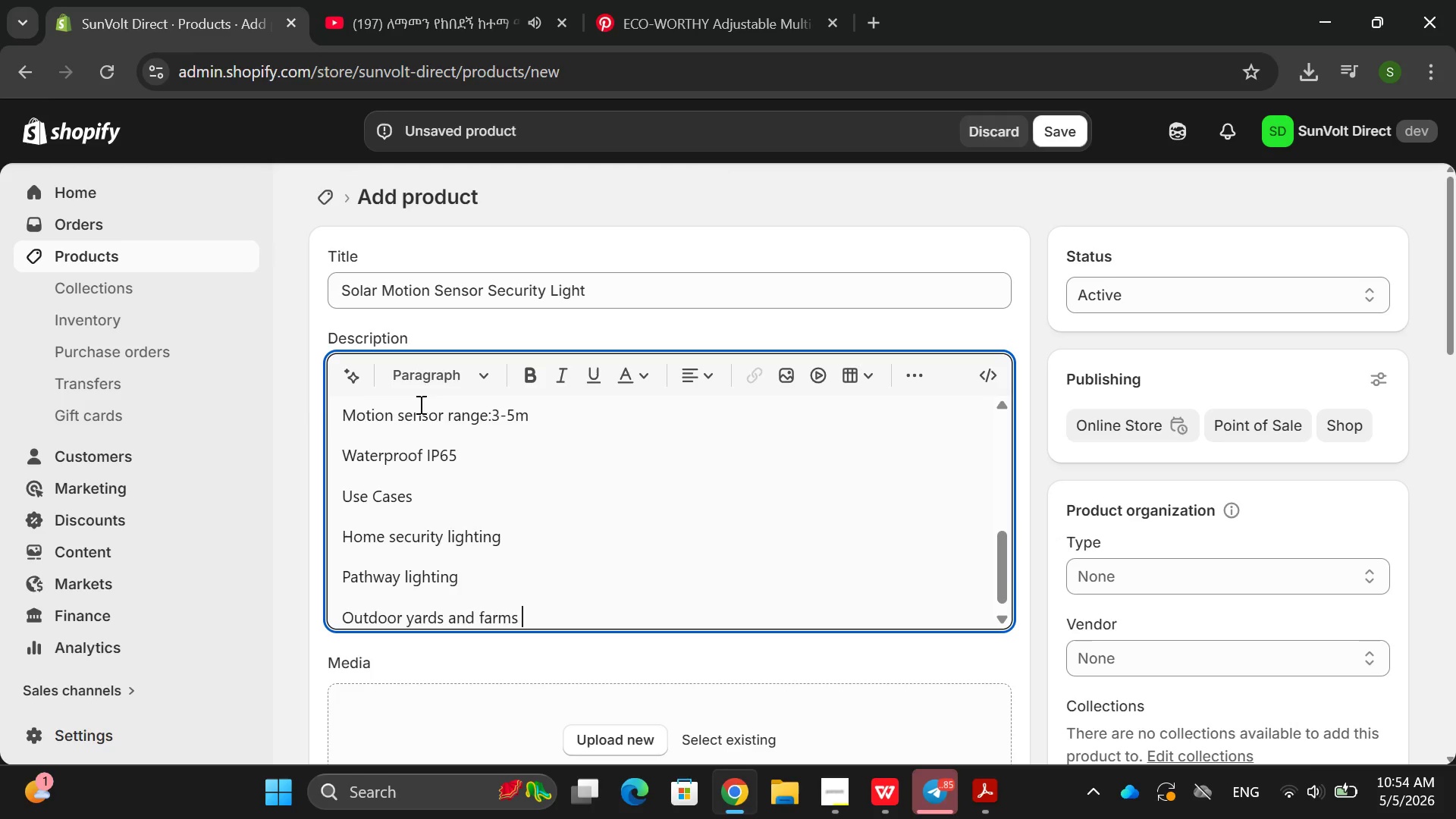 
key(Enter)
 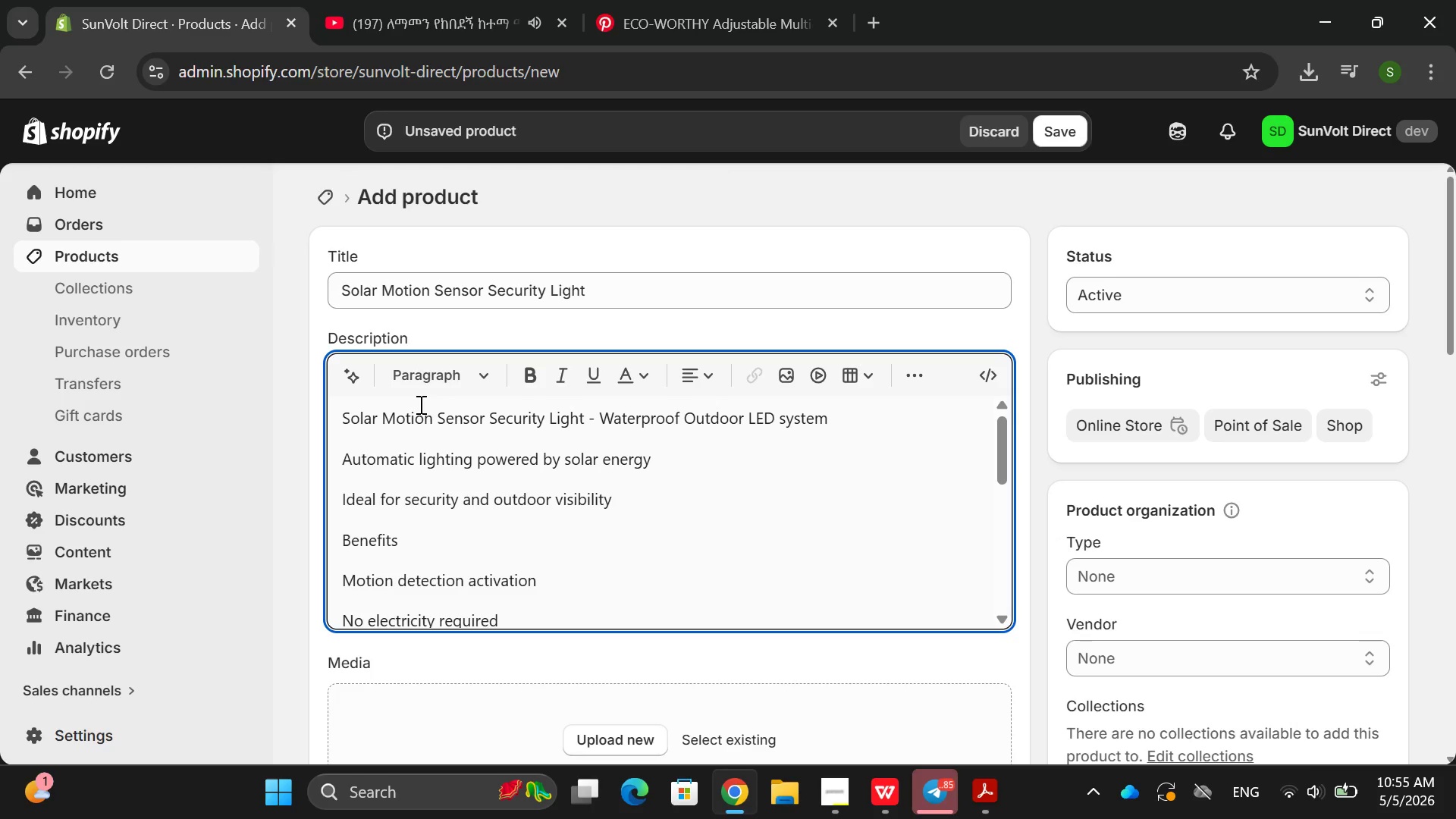 
double_click([422, 424])
 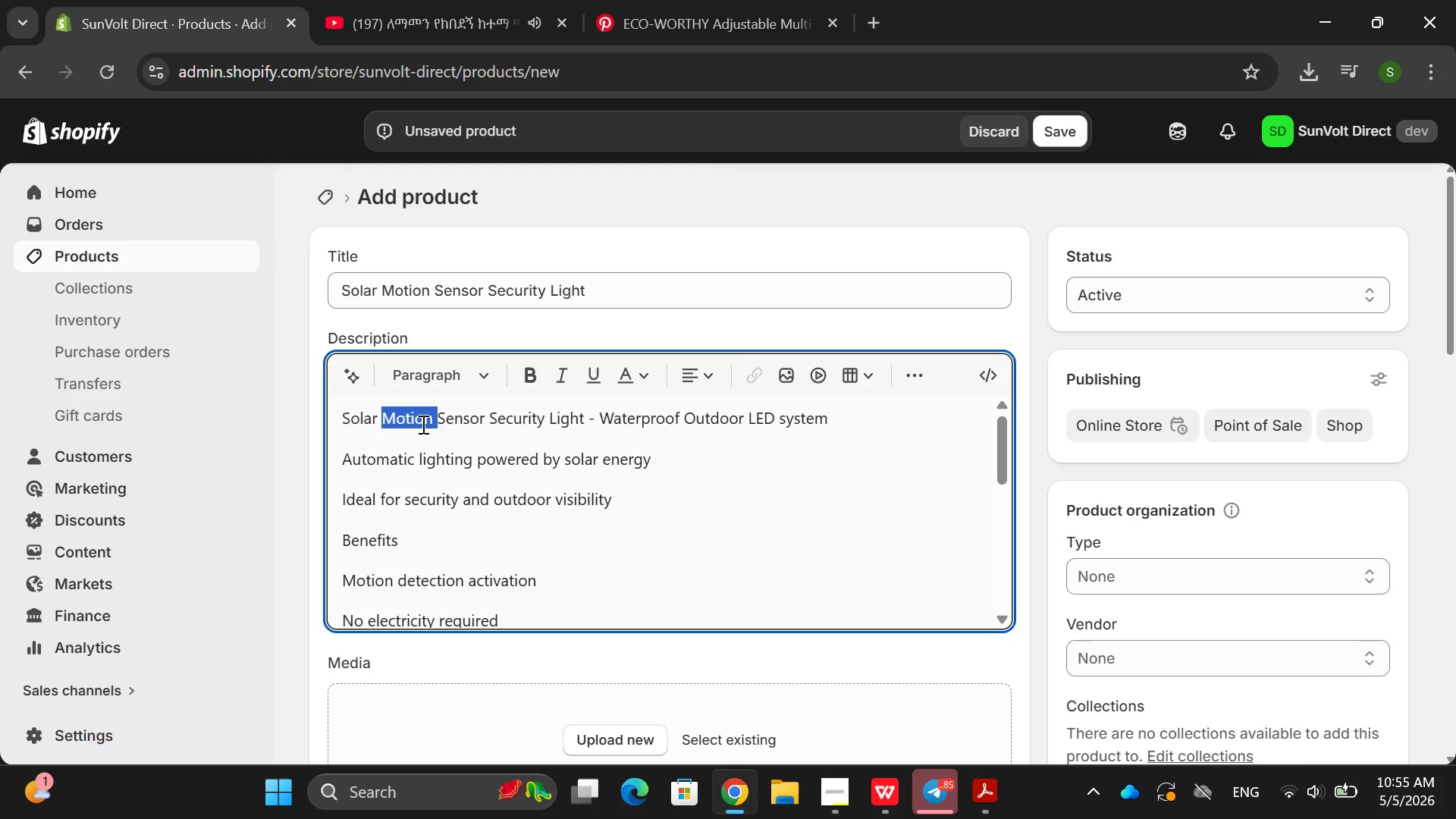 
triple_click([422, 424])
 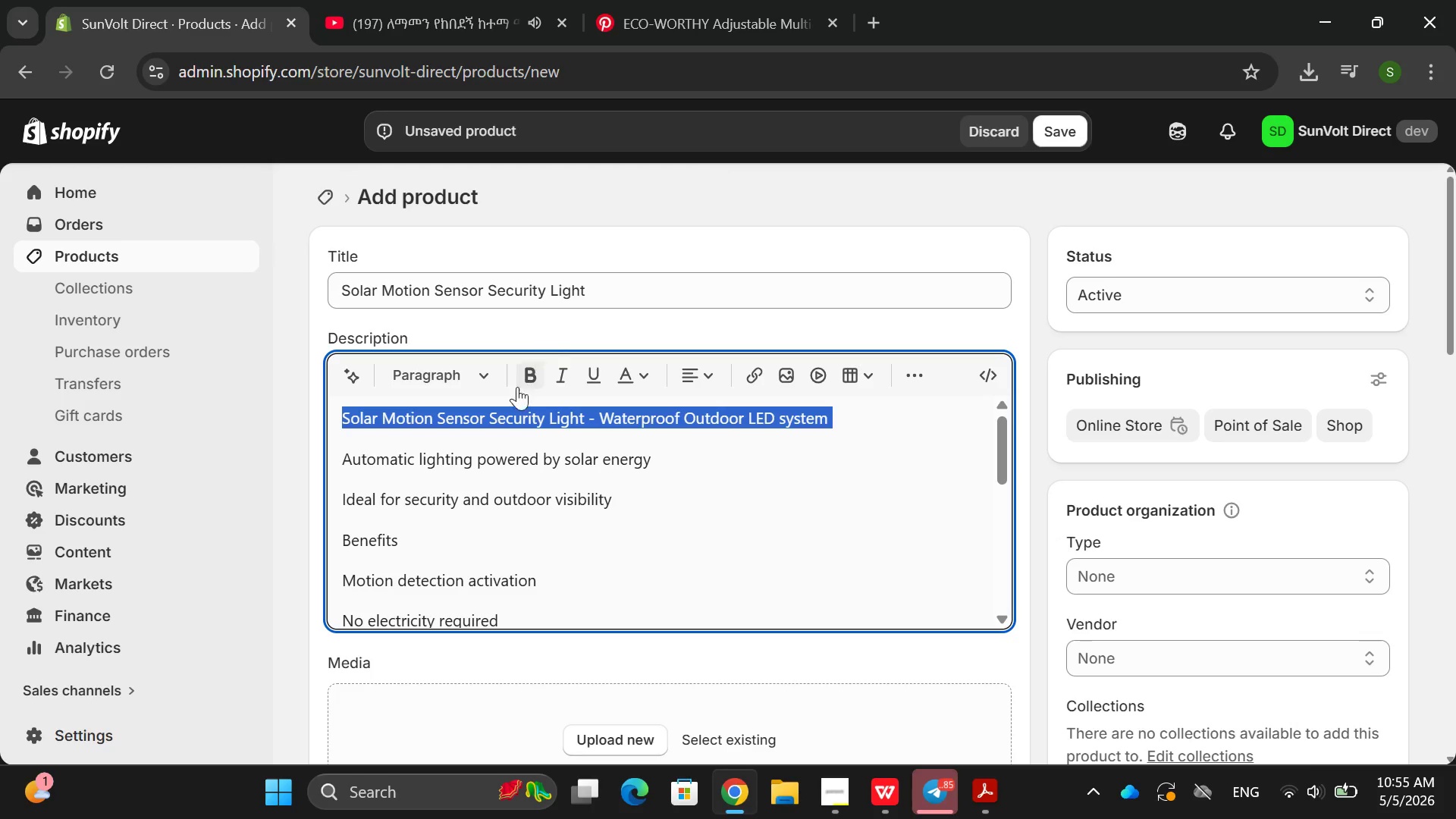 
left_click([514, 391])
 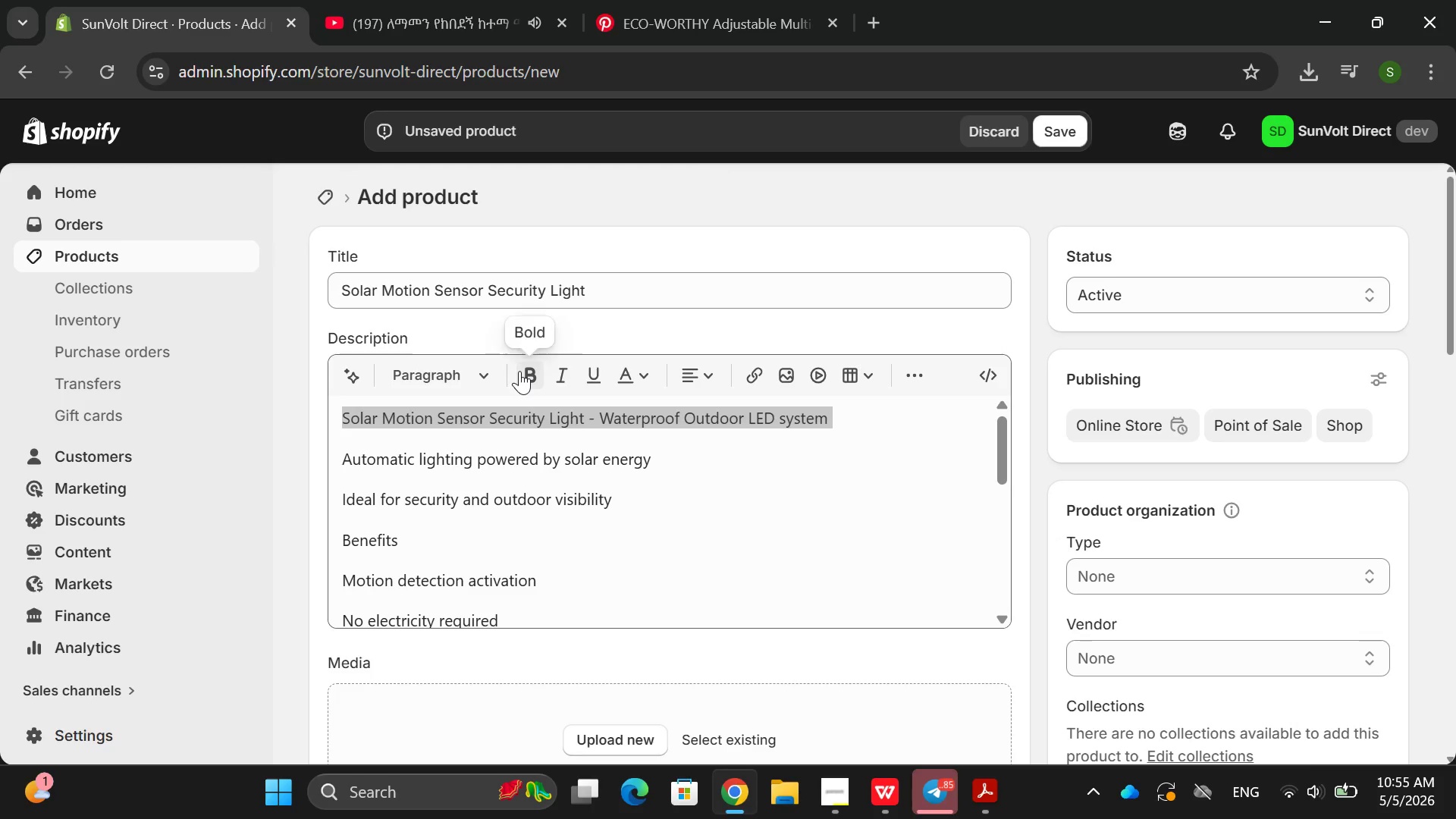 
left_click([519, 371])
 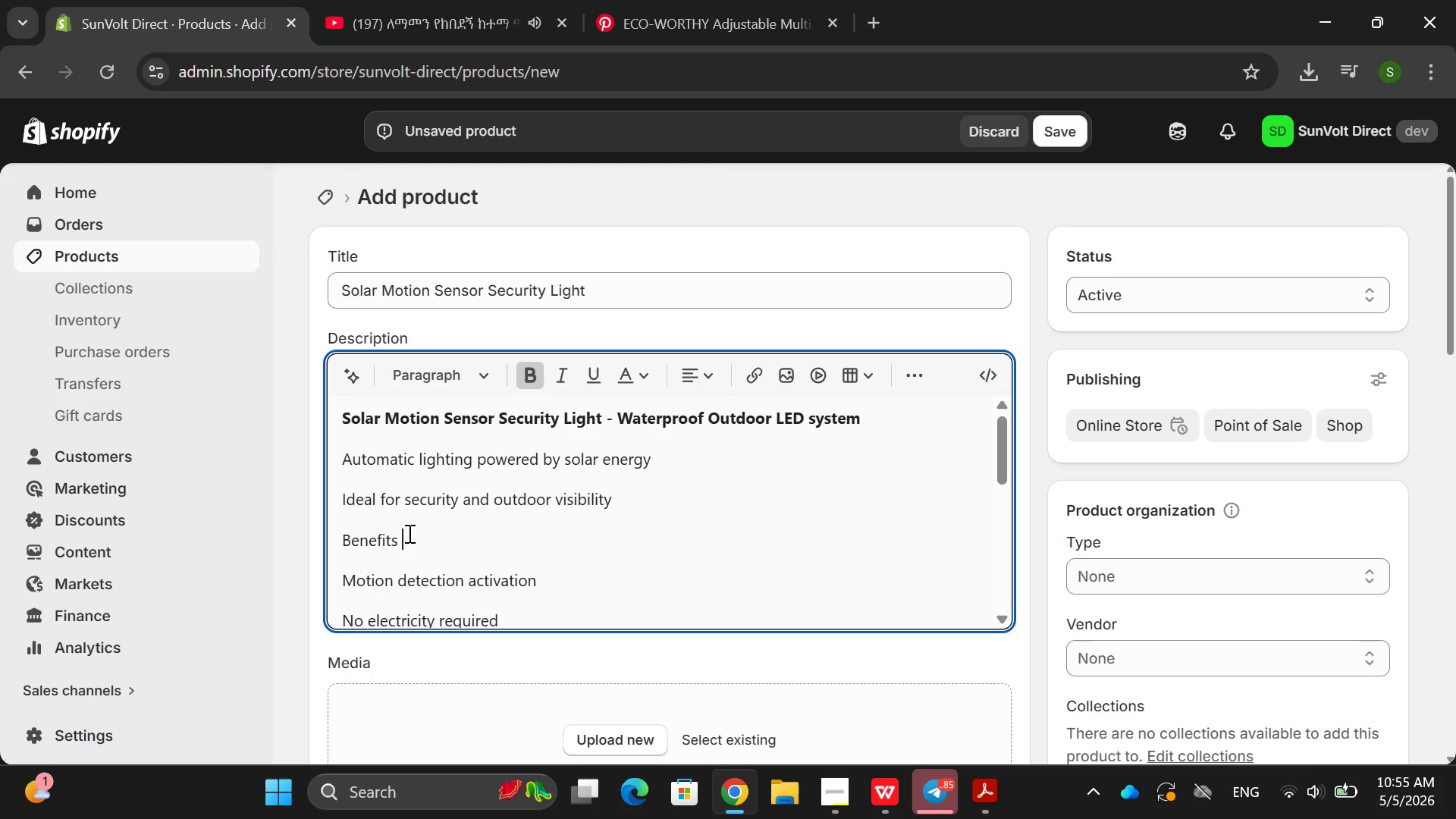 
double_click([408, 533])
 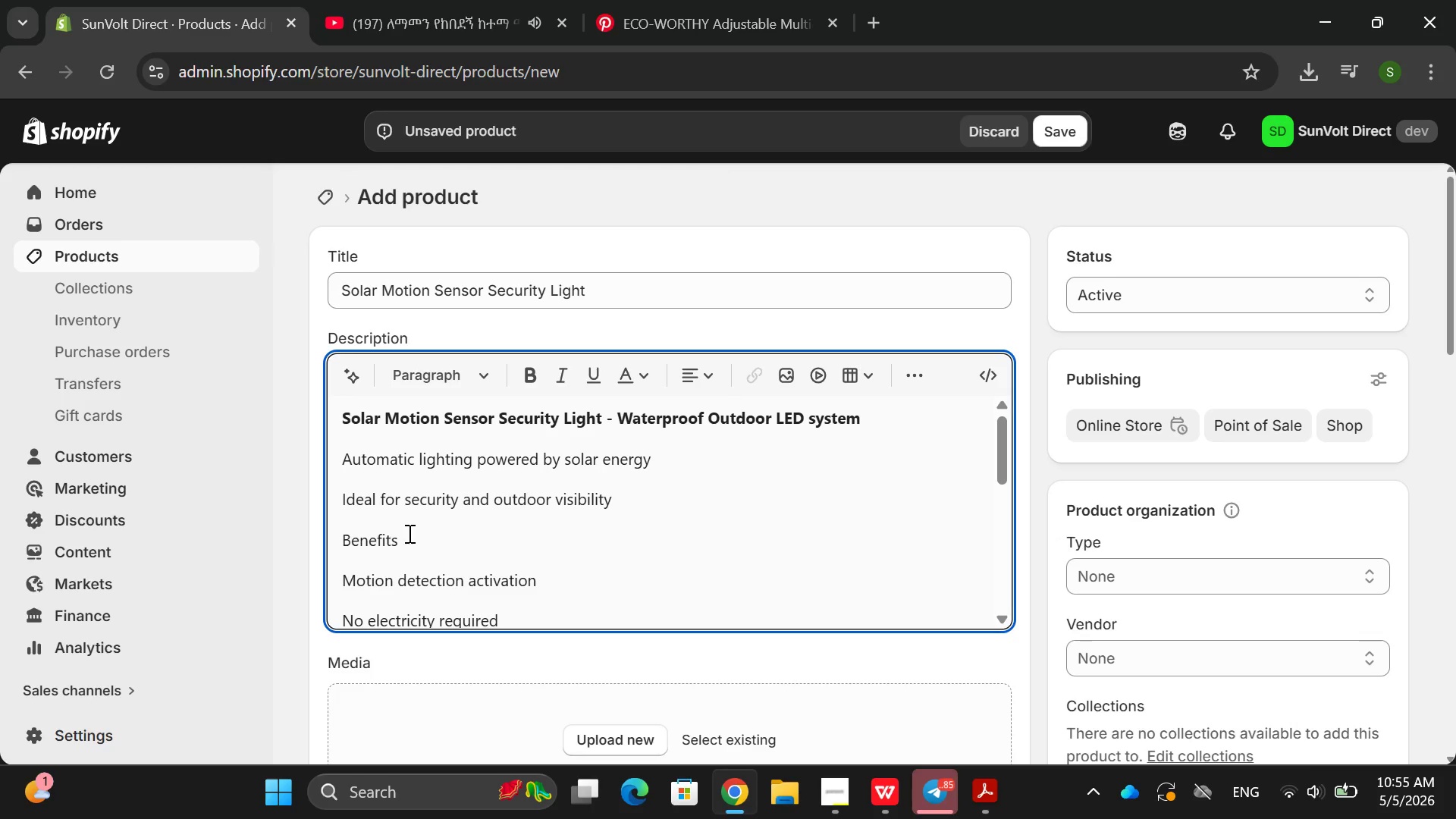 
triple_click([408, 533])
 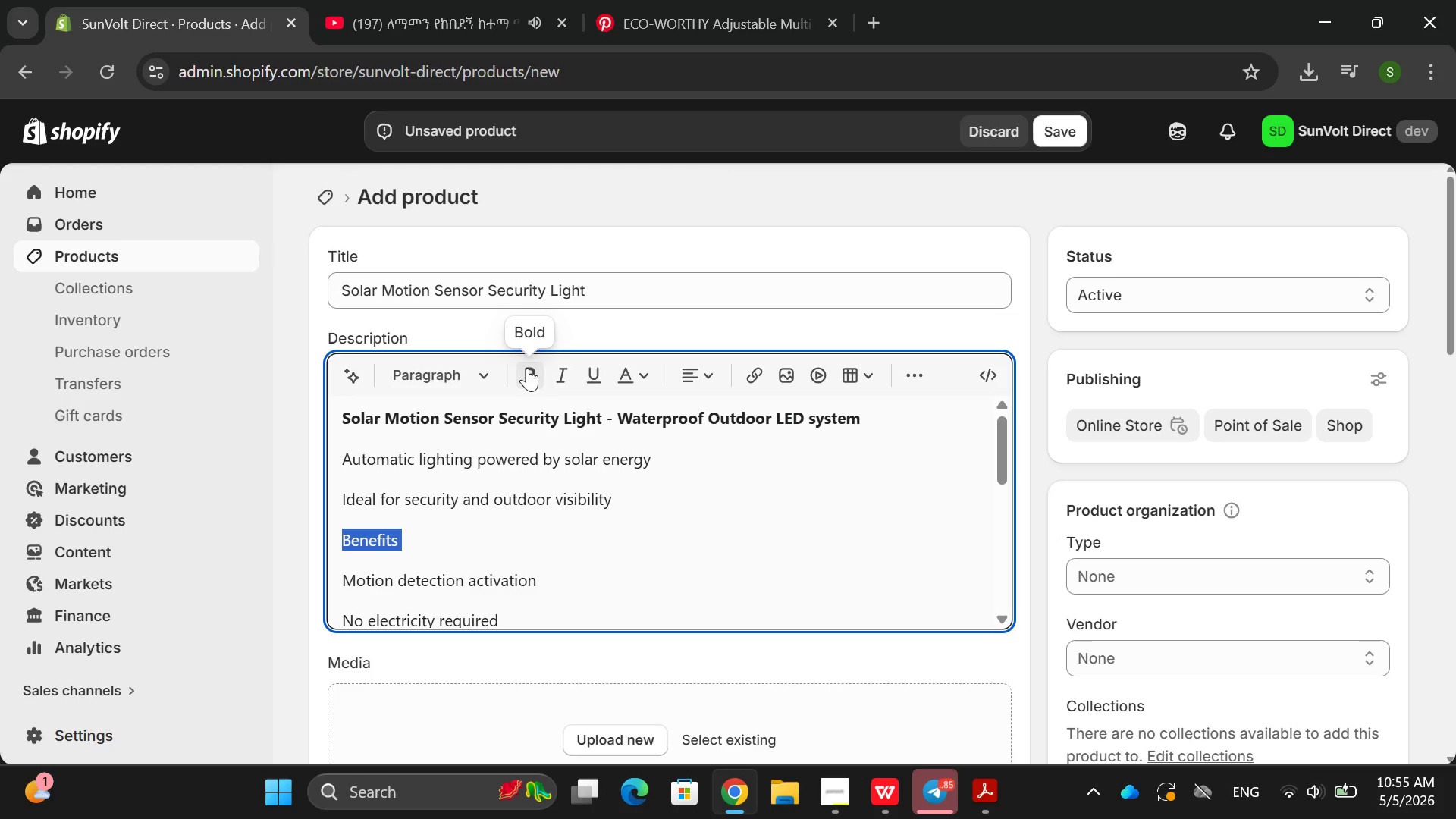 
left_click([529, 372])
 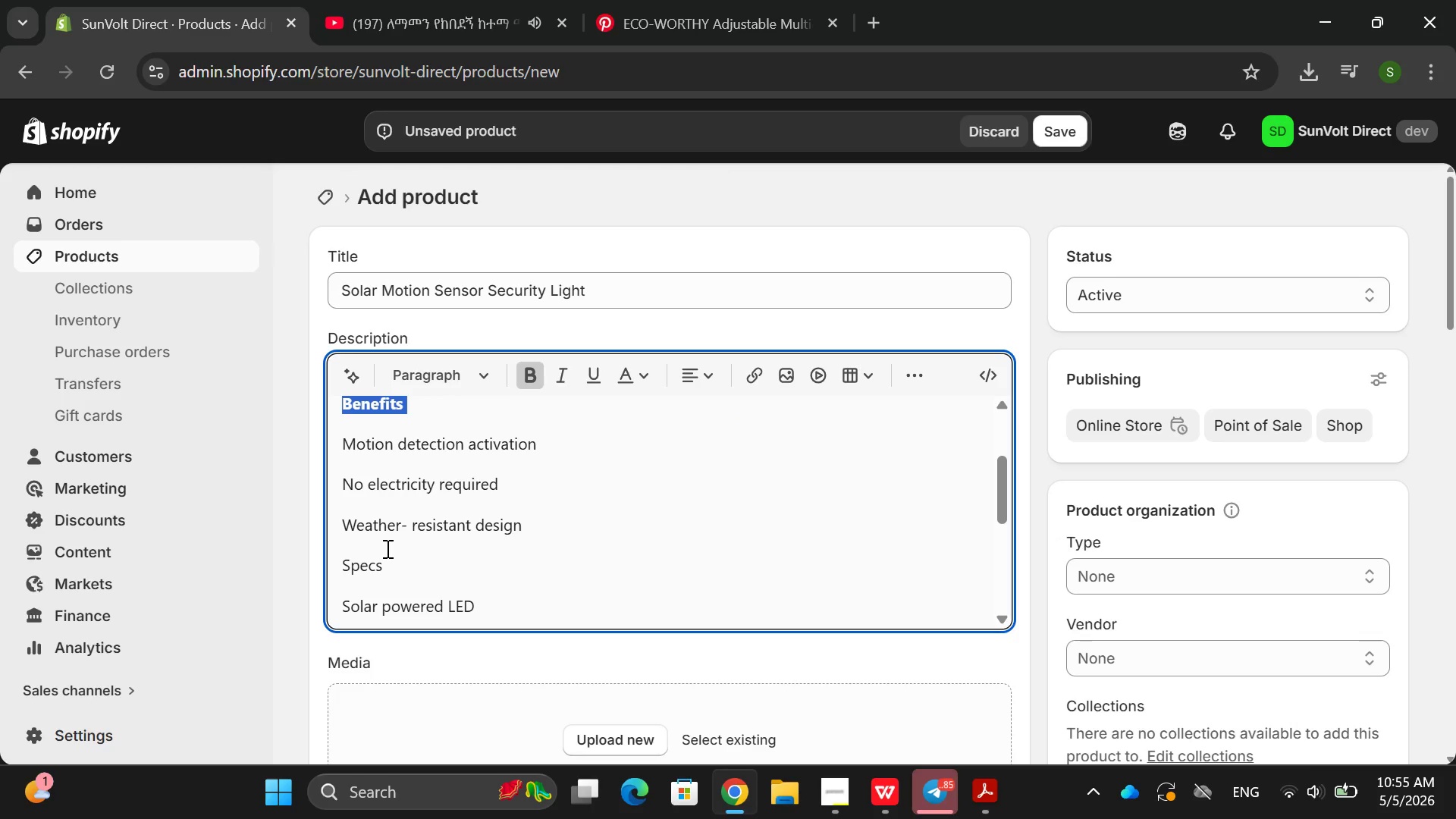 
double_click([369, 563])
 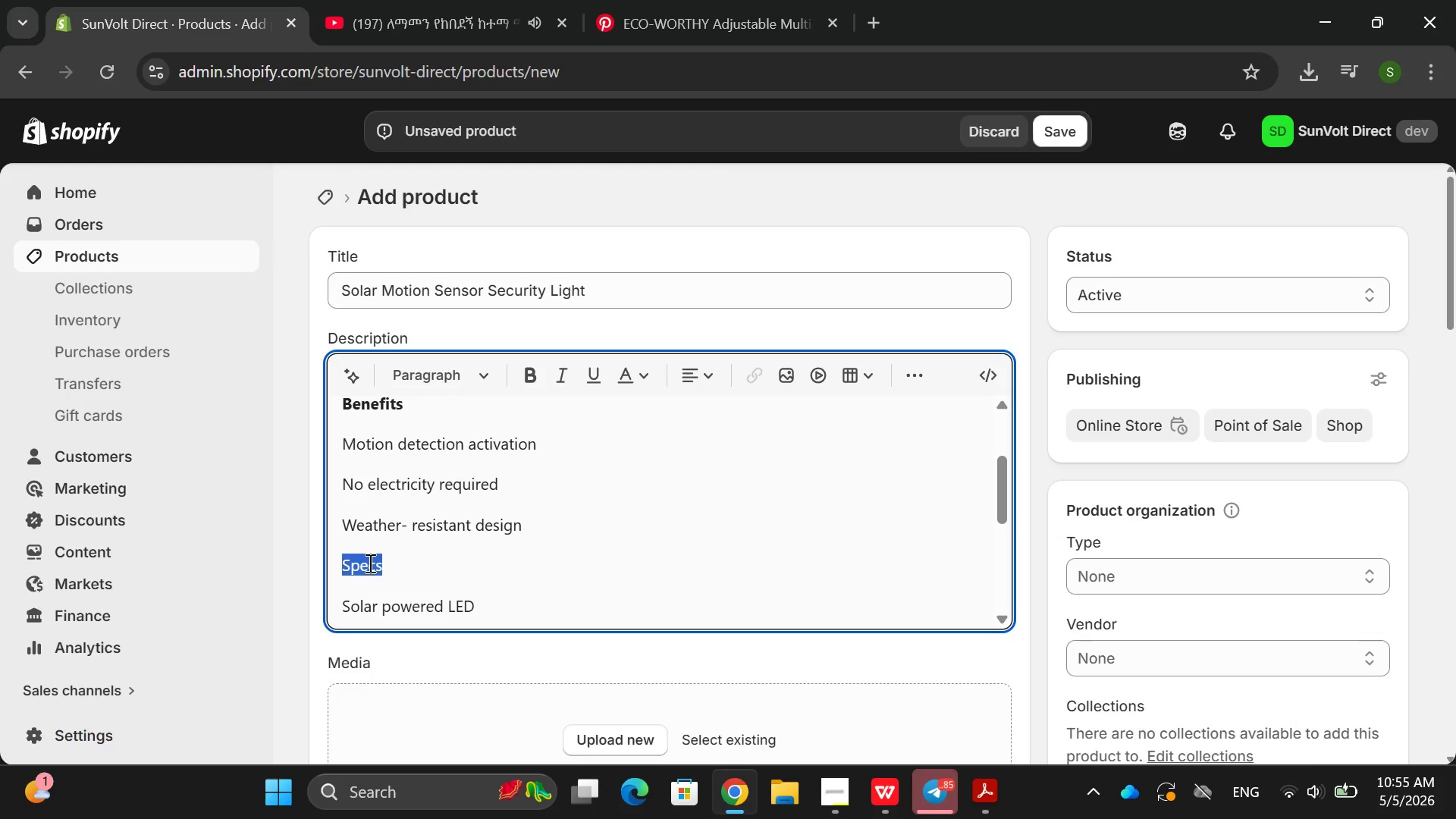 
left_click_drag(start_coordinate=[369, 563], to_coordinate=[529, 376])
 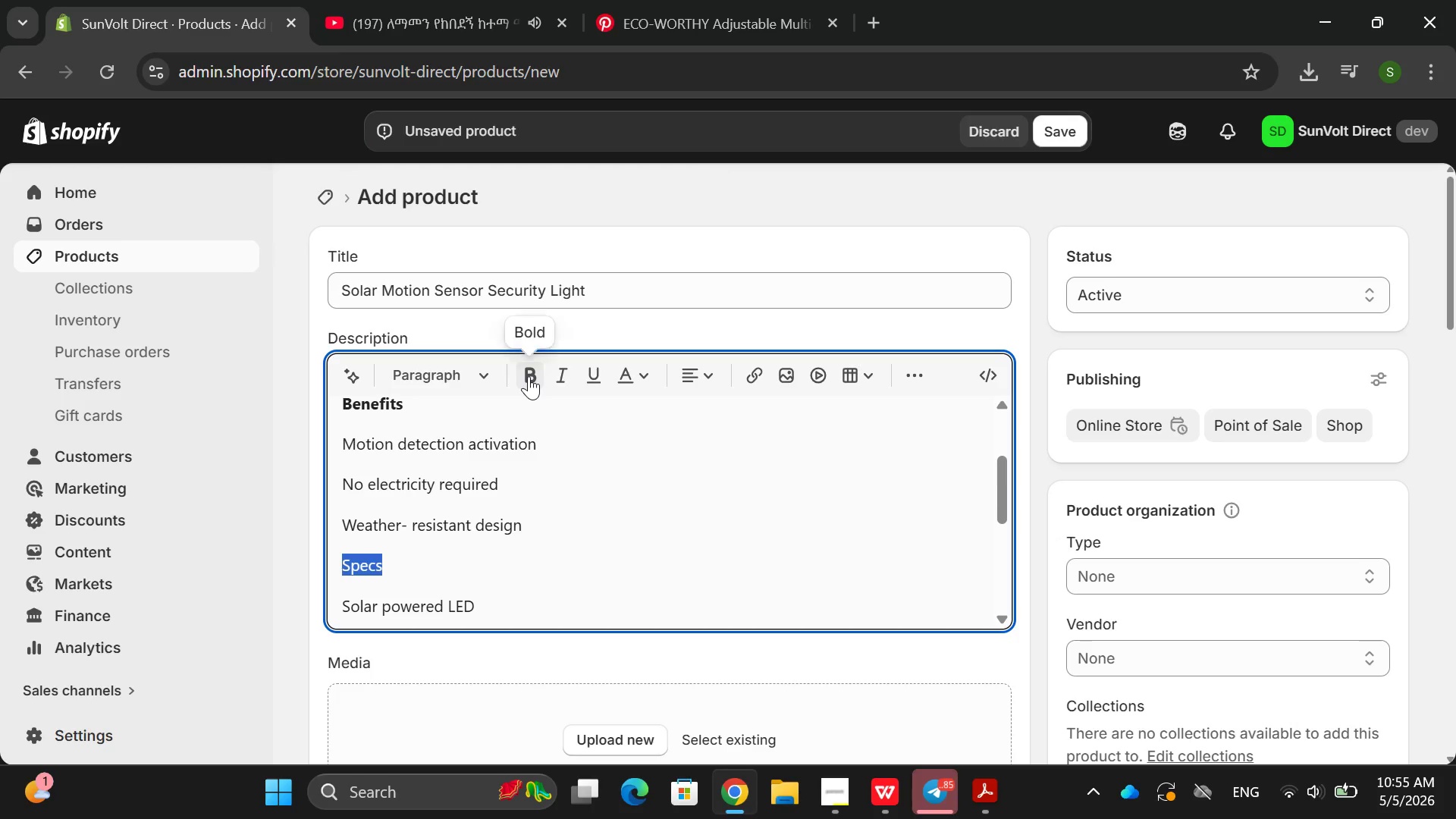 
left_click([529, 376])
 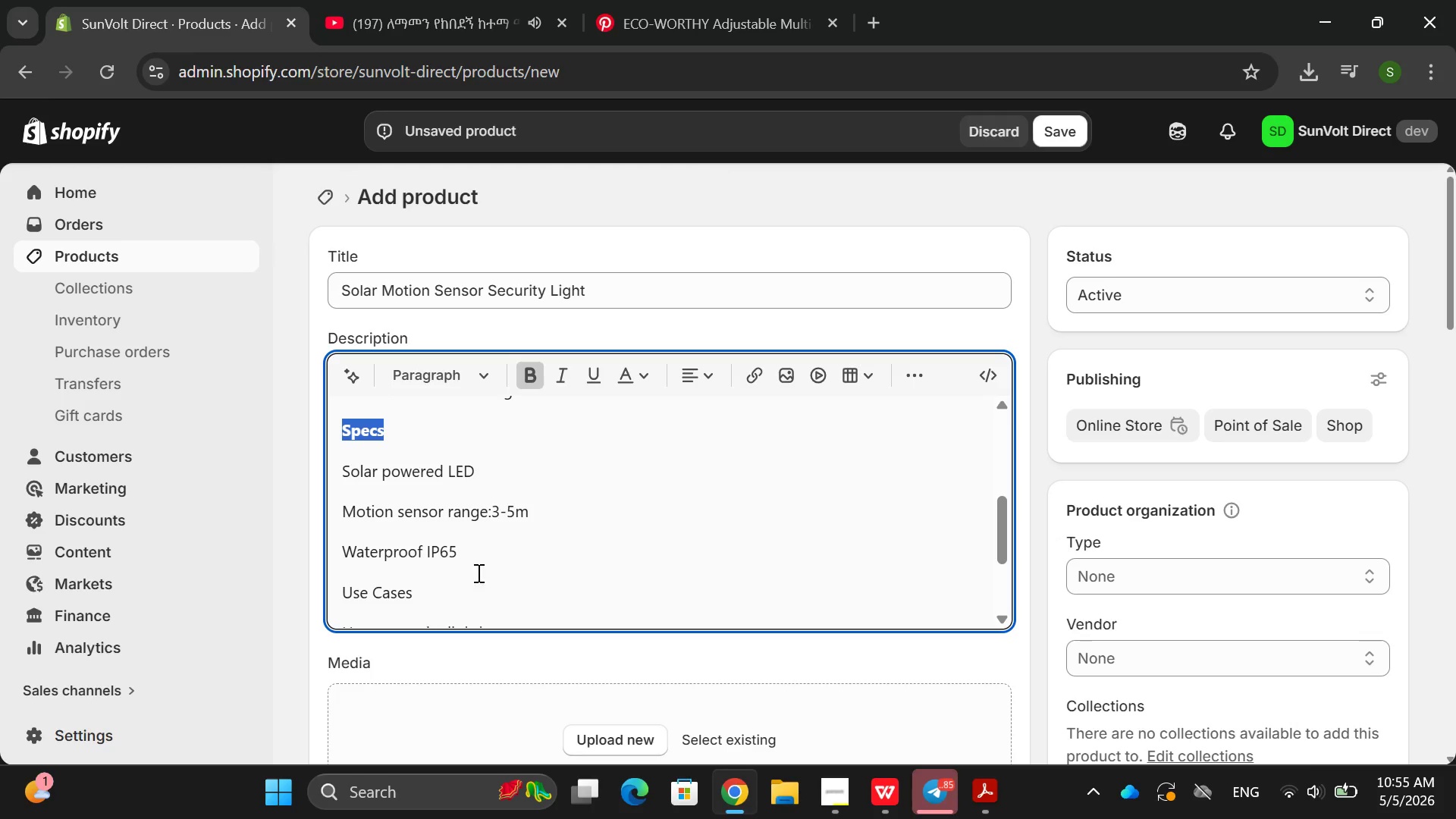 
double_click([457, 572])
 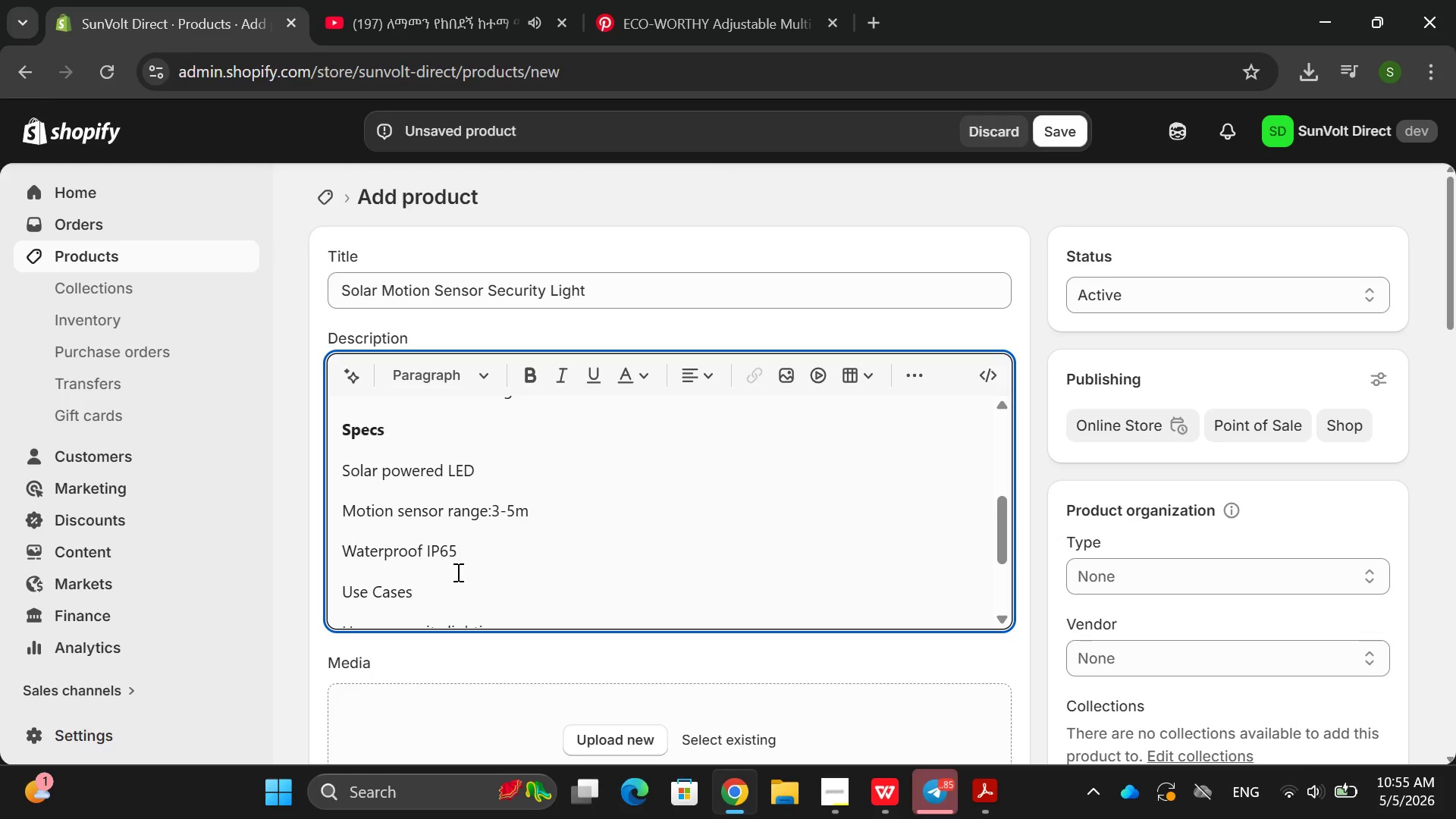 
triple_click([457, 572])
 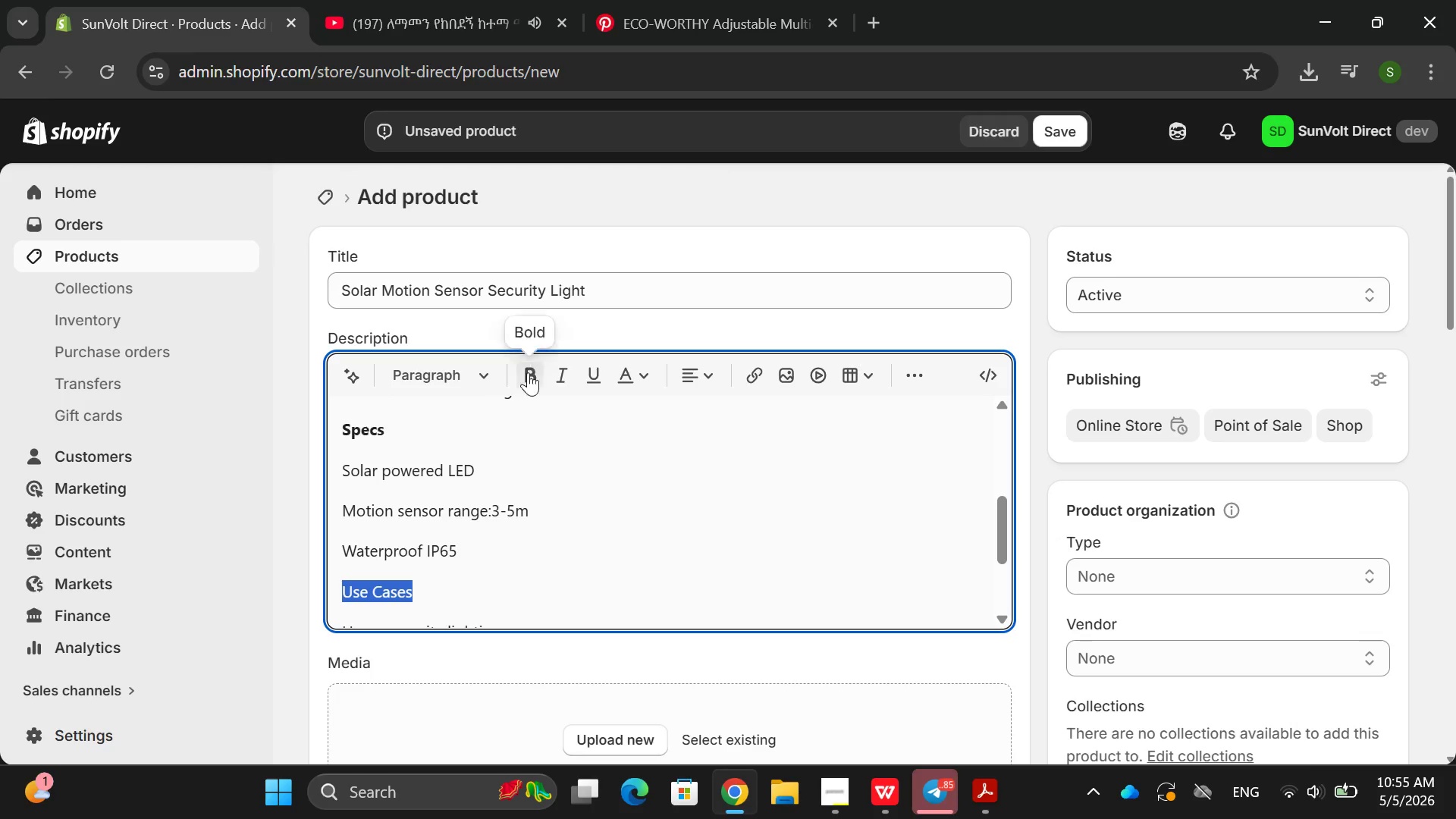 
left_click([528, 376])
 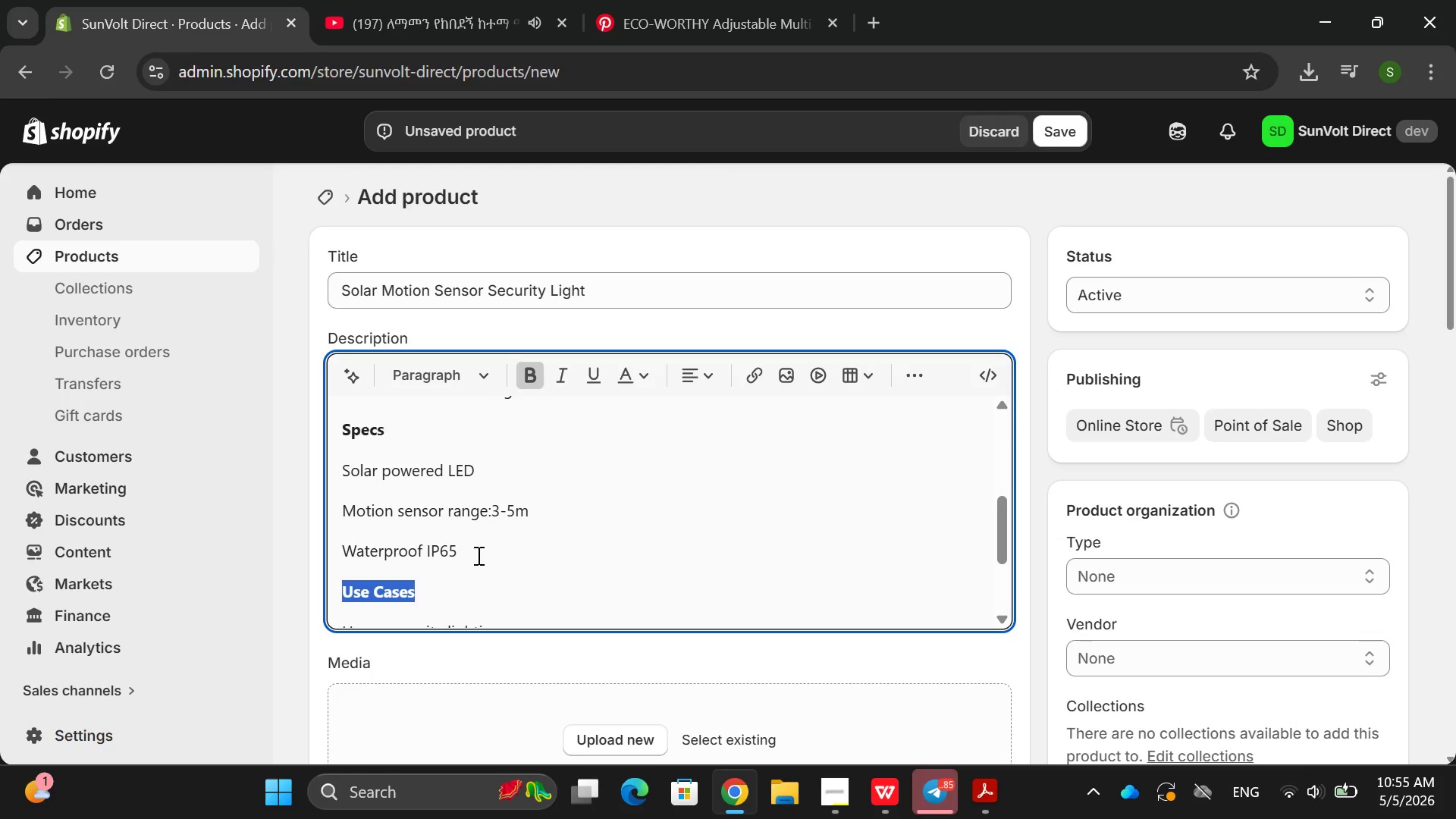 
left_click_drag(start_coordinate=[477, 552], to_coordinate=[331, 471])
 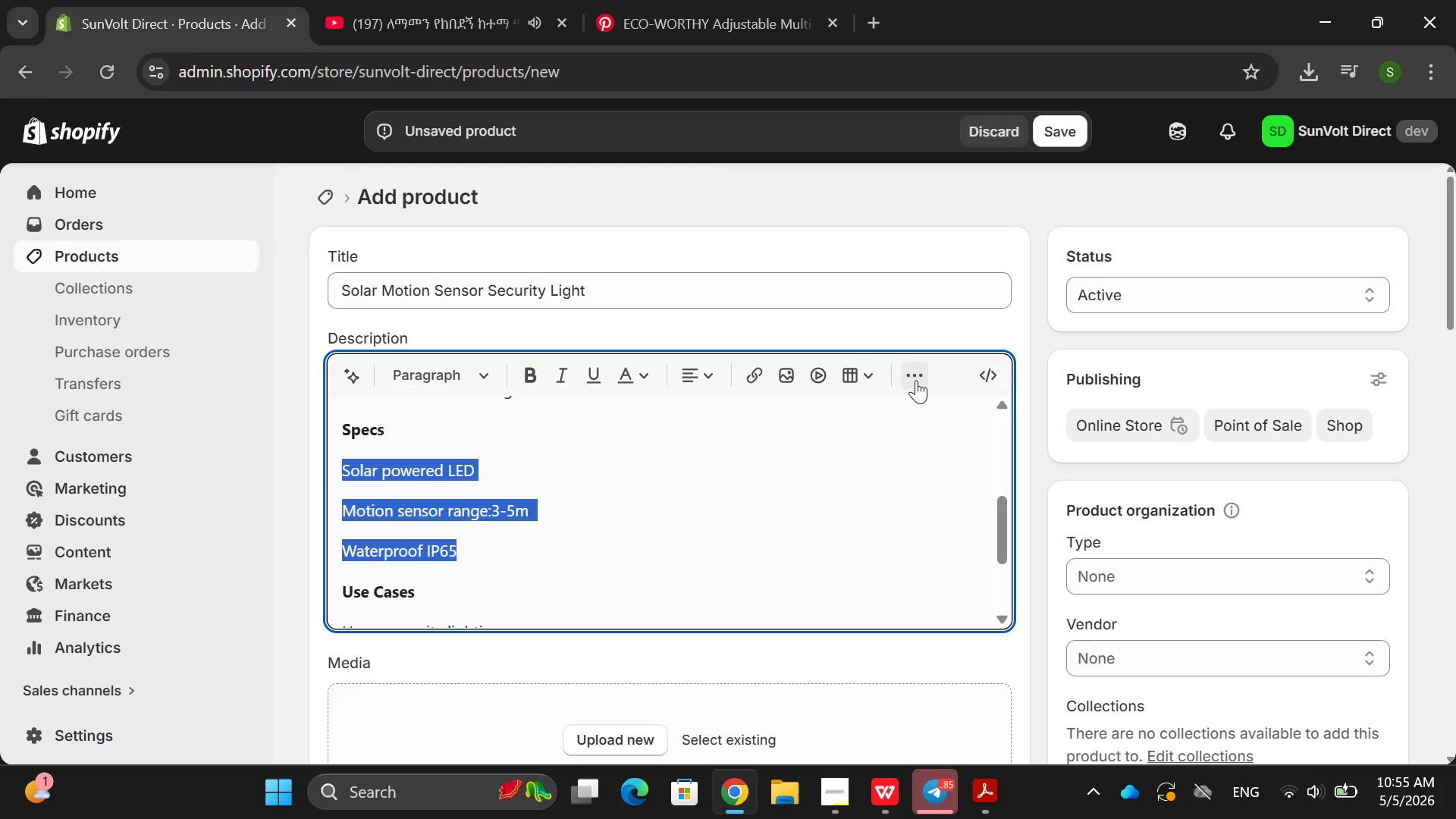 
left_click([915, 375])
 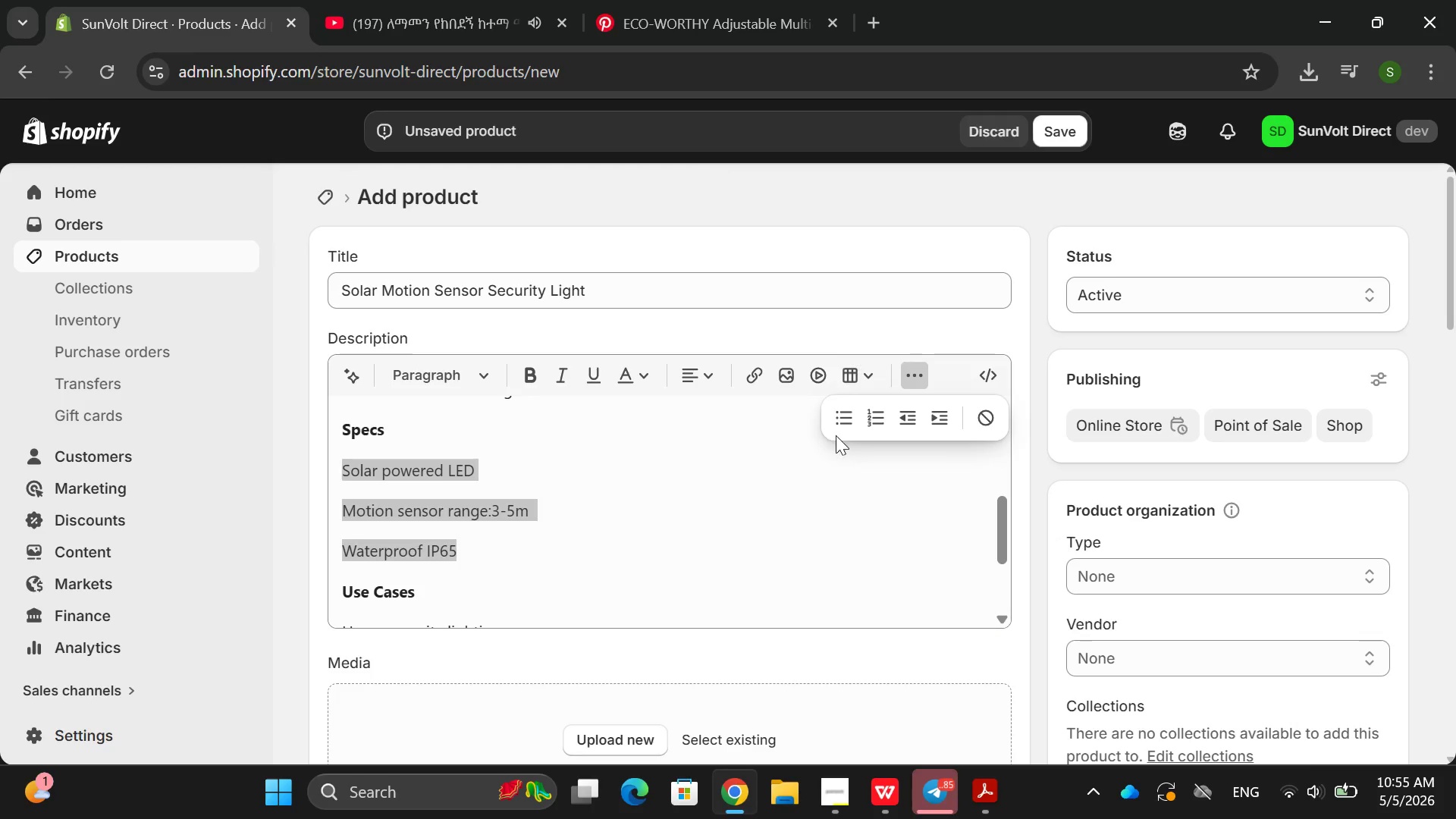 
left_click([847, 420])
 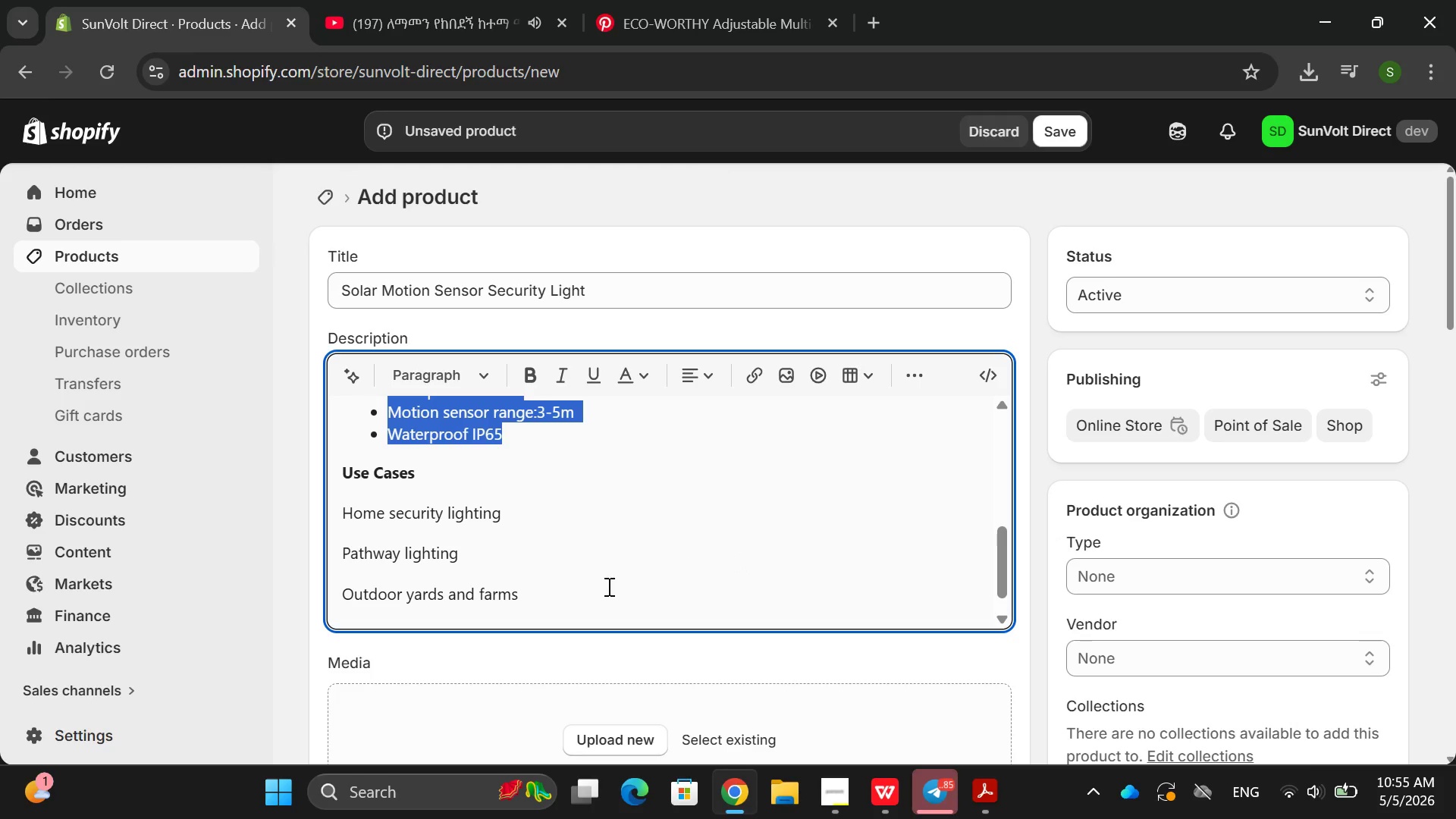 
left_click_drag(start_coordinate=[598, 610], to_coordinate=[327, 519])
 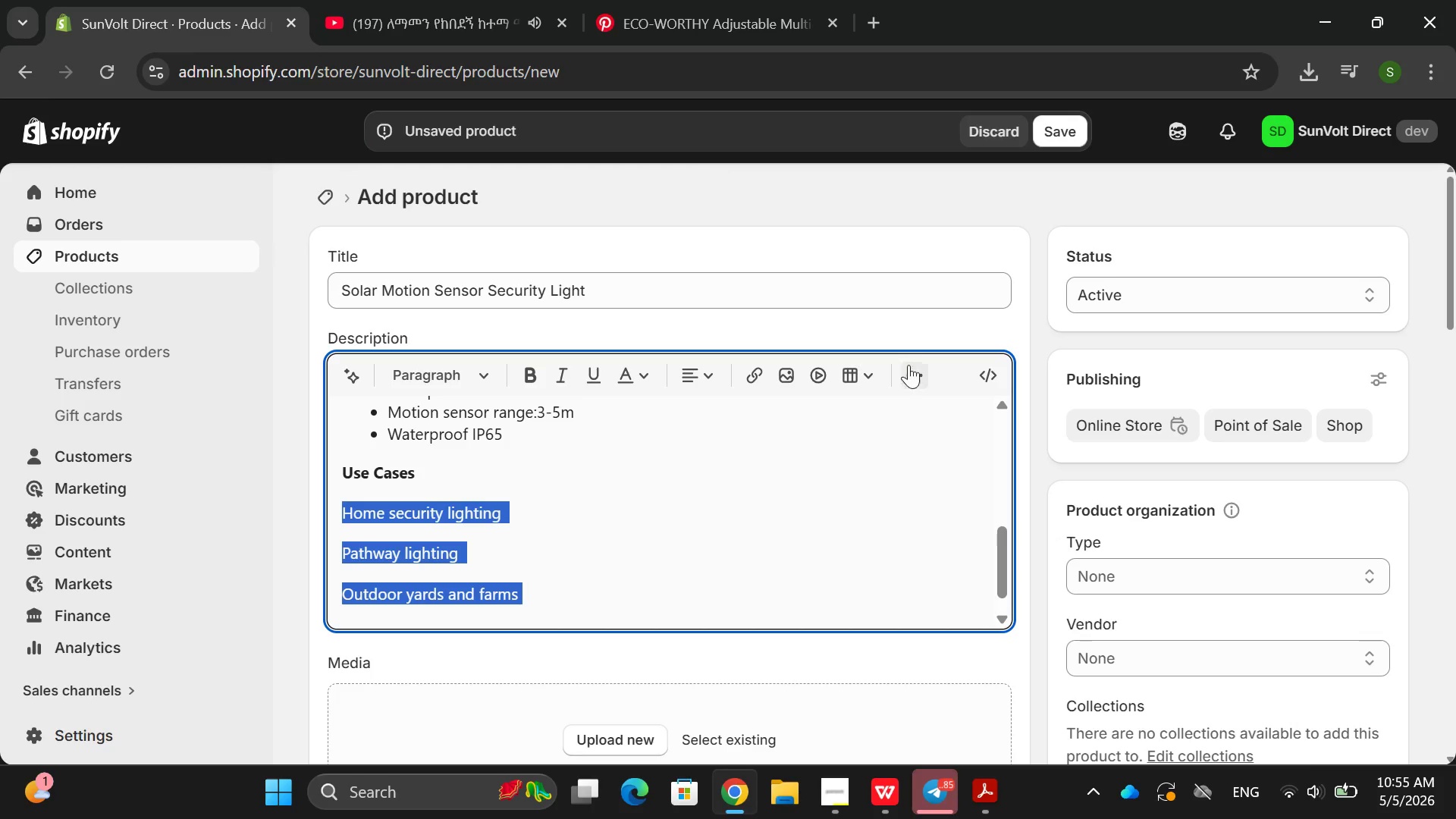 
left_click([908, 369])
 